 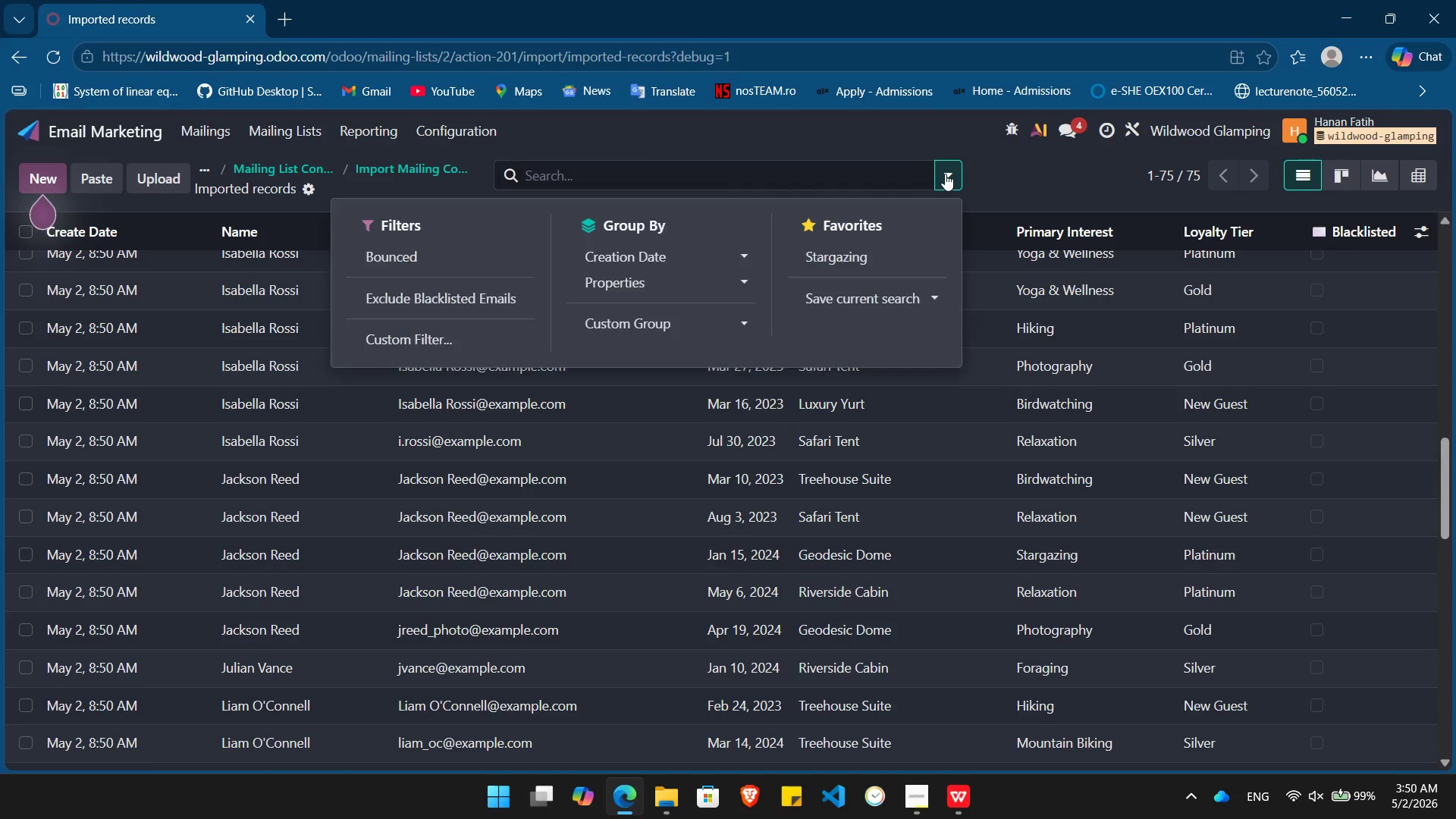 
left_click([836, 250])
 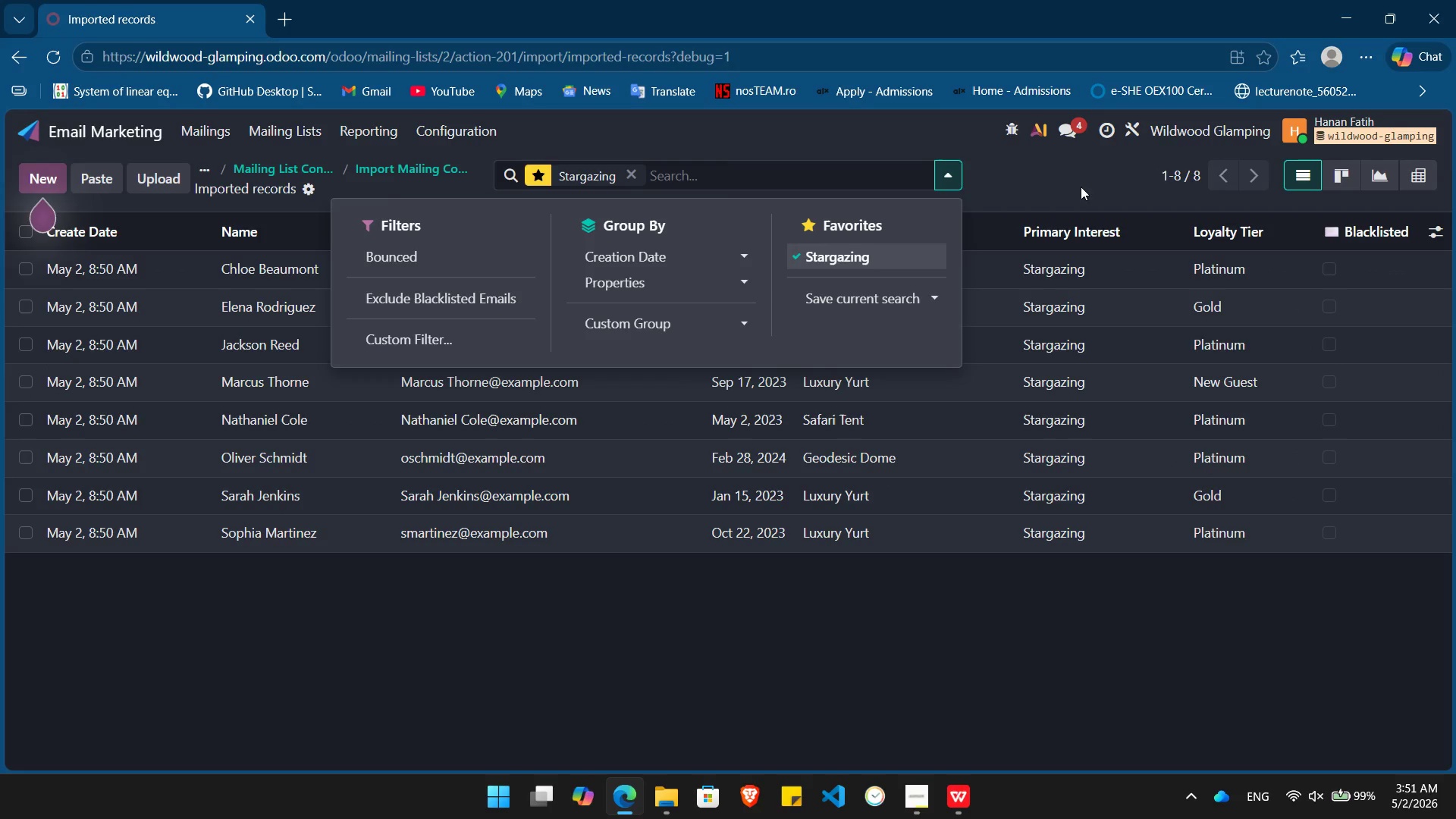 
left_click([1047, 157])
 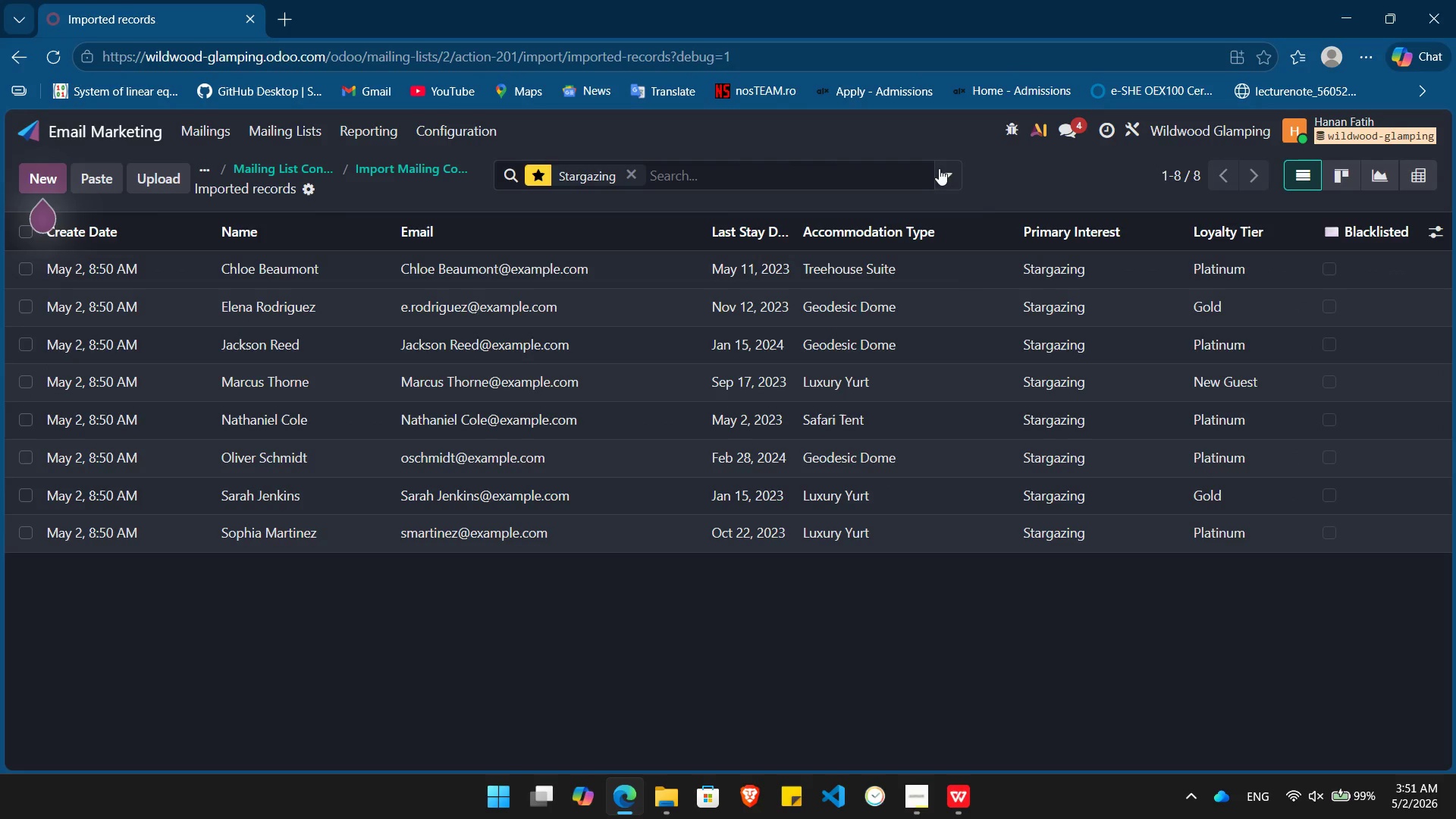 
left_click([944, 165])
 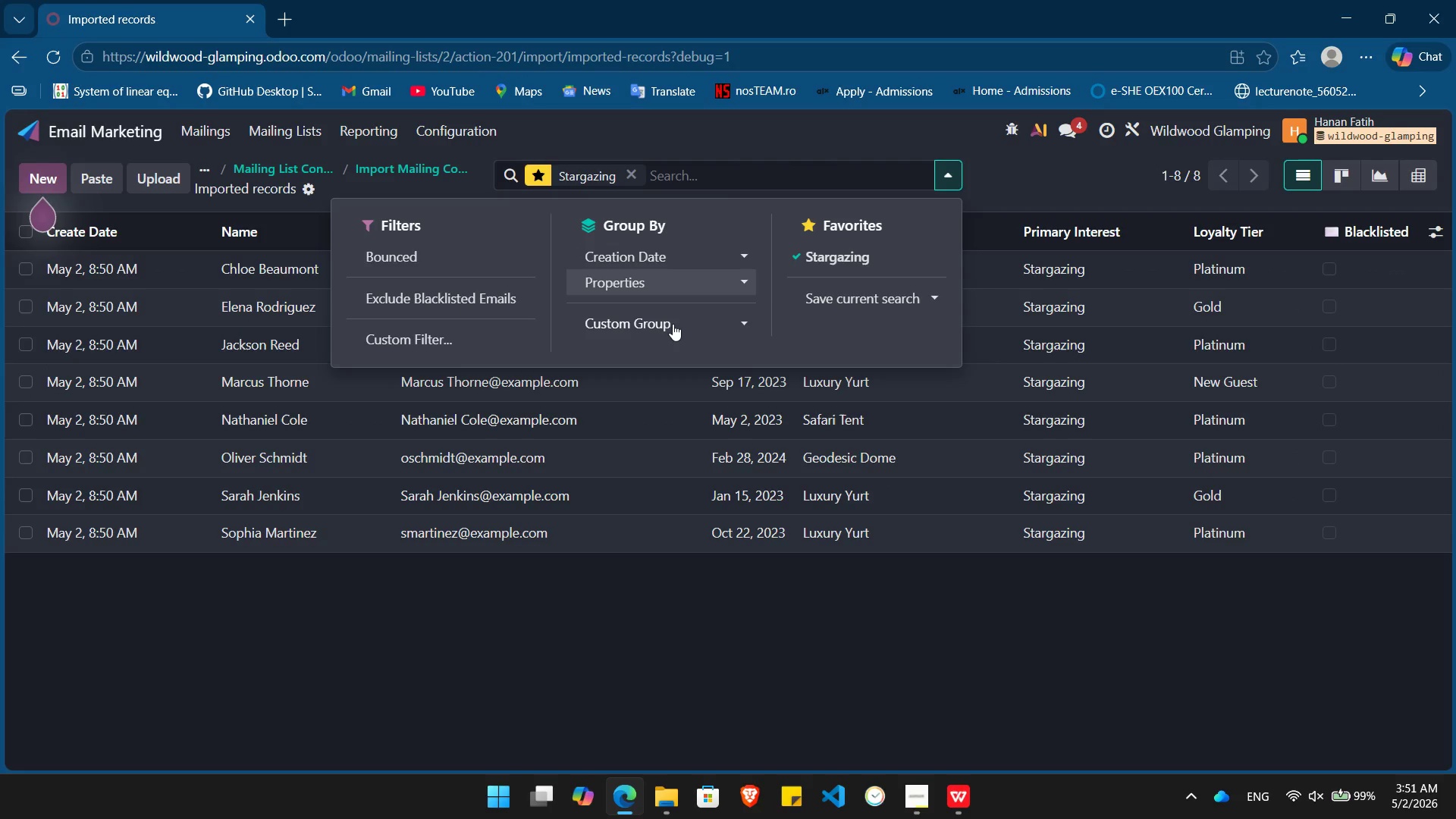 
wait(5.73)
 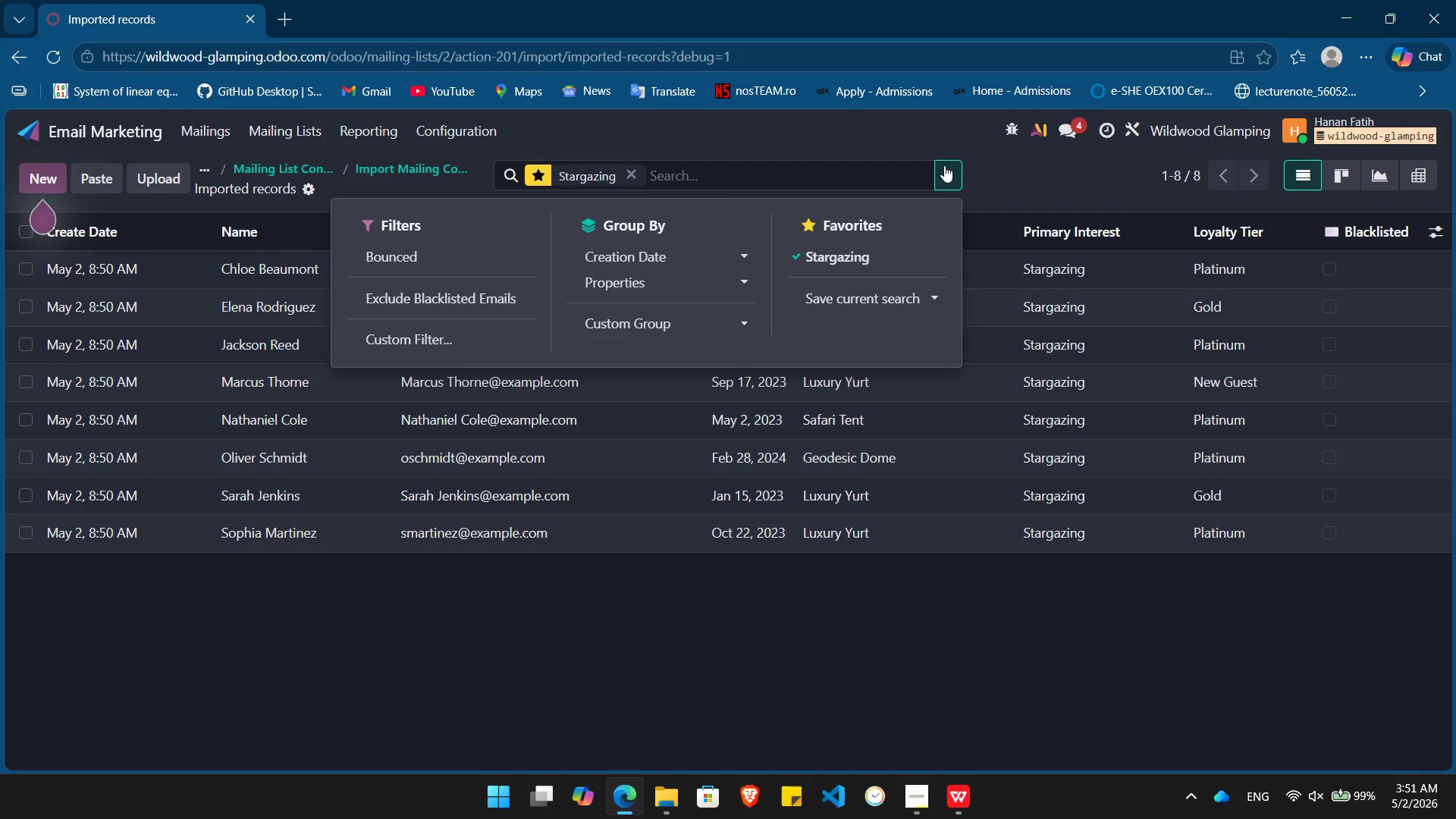 
left_click([1070, 158])
 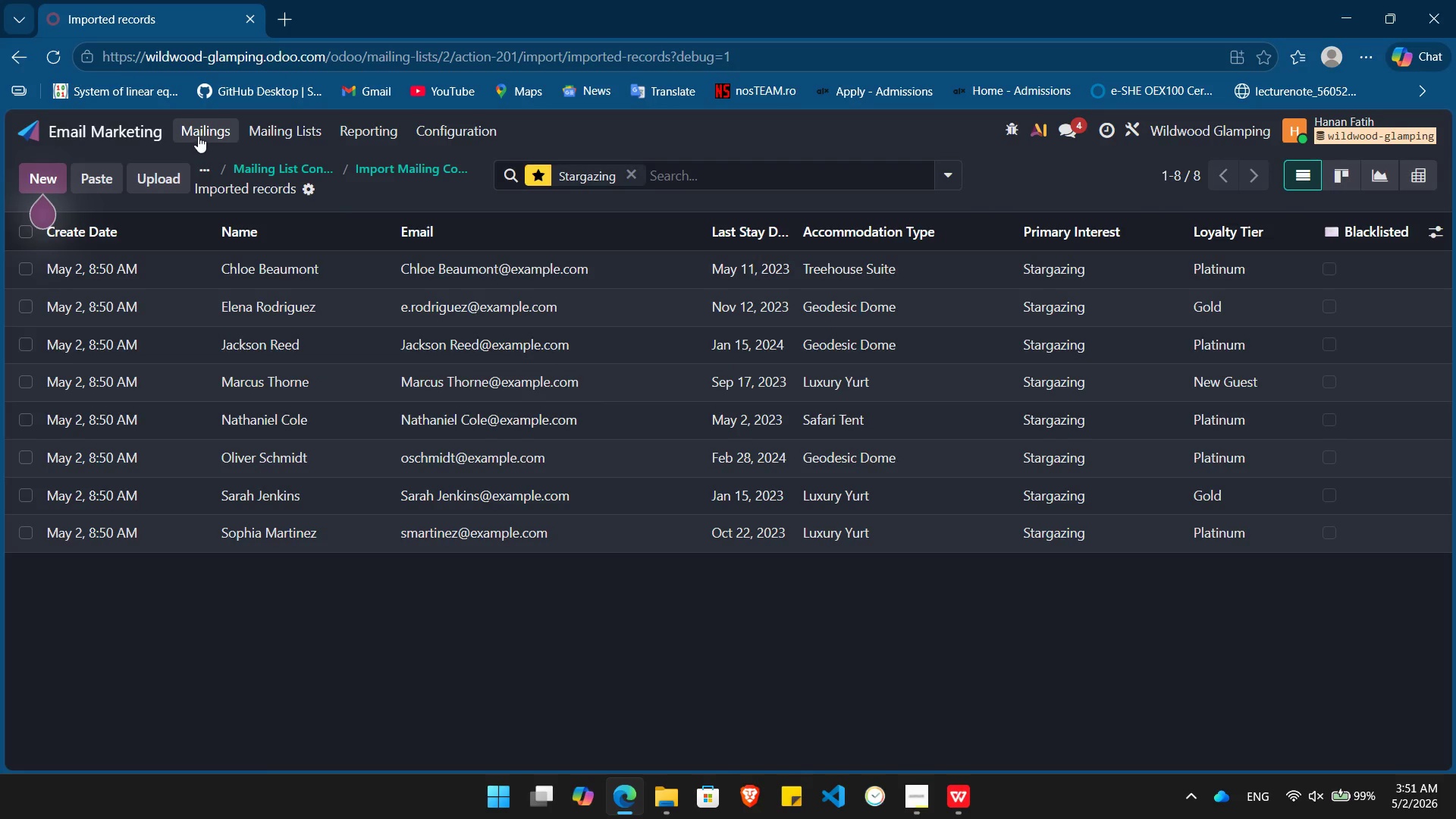 
left_click([203, 134])
 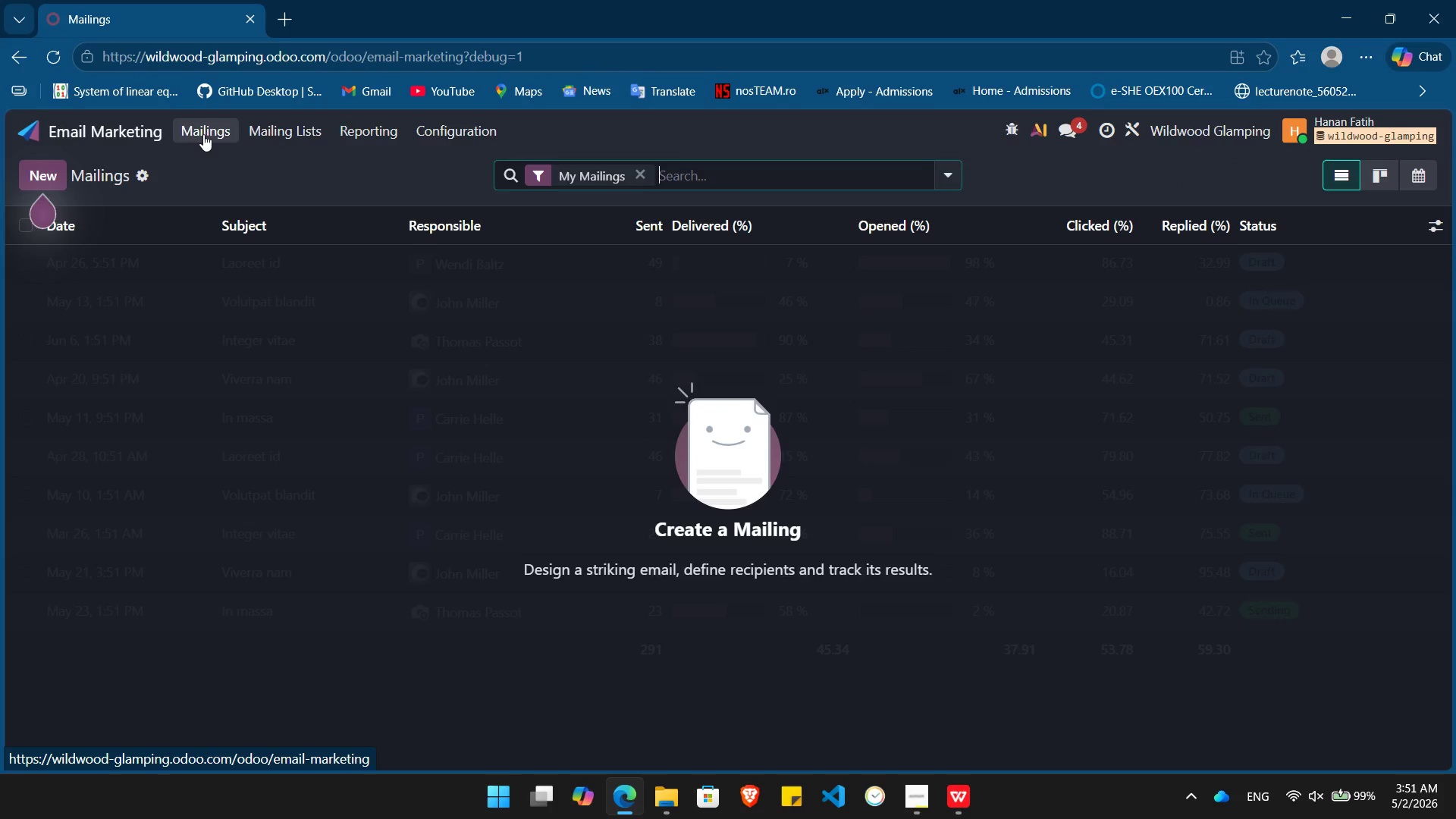 
left_click([137, 136])
 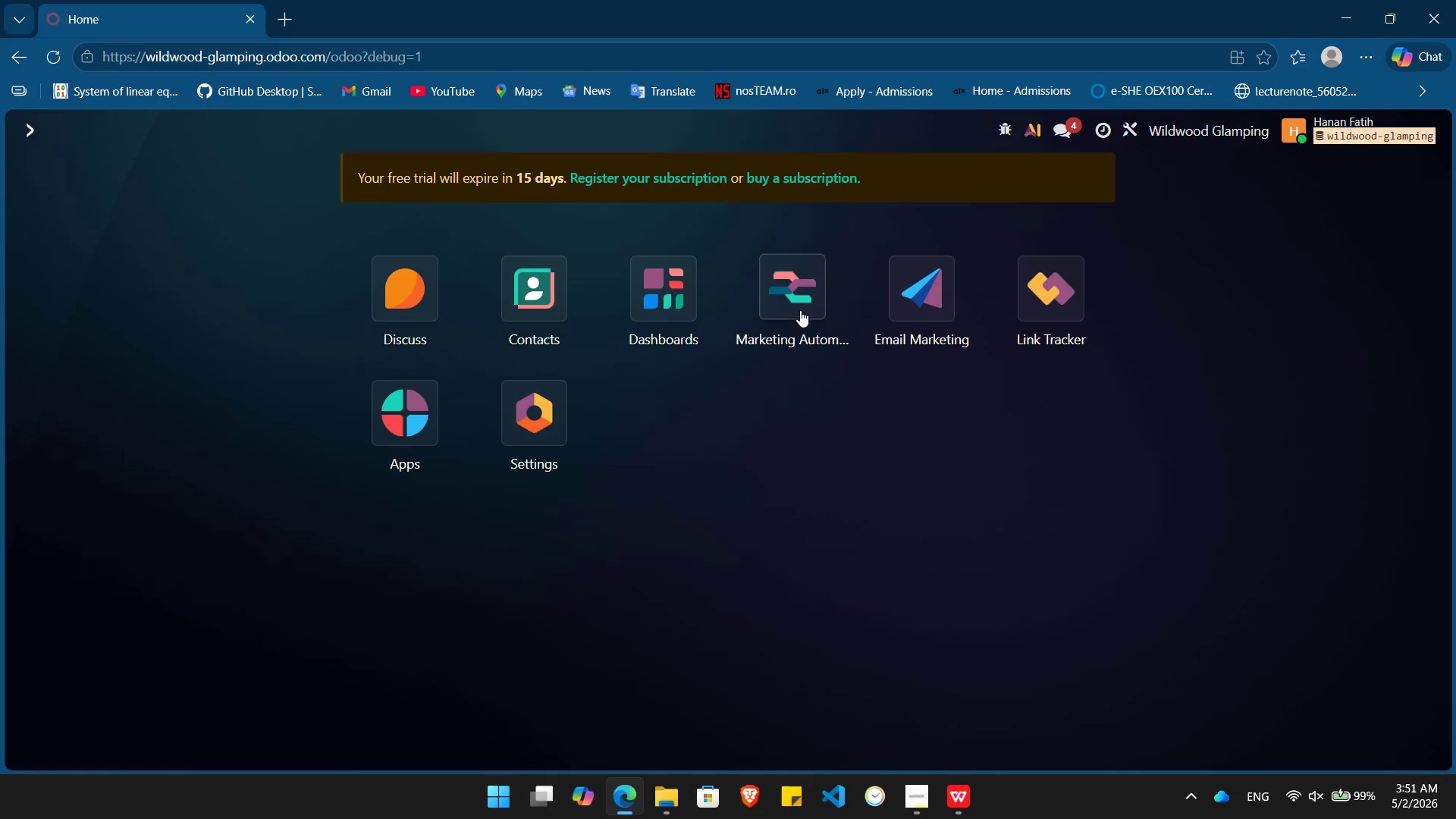 
left_click([797, 308])
 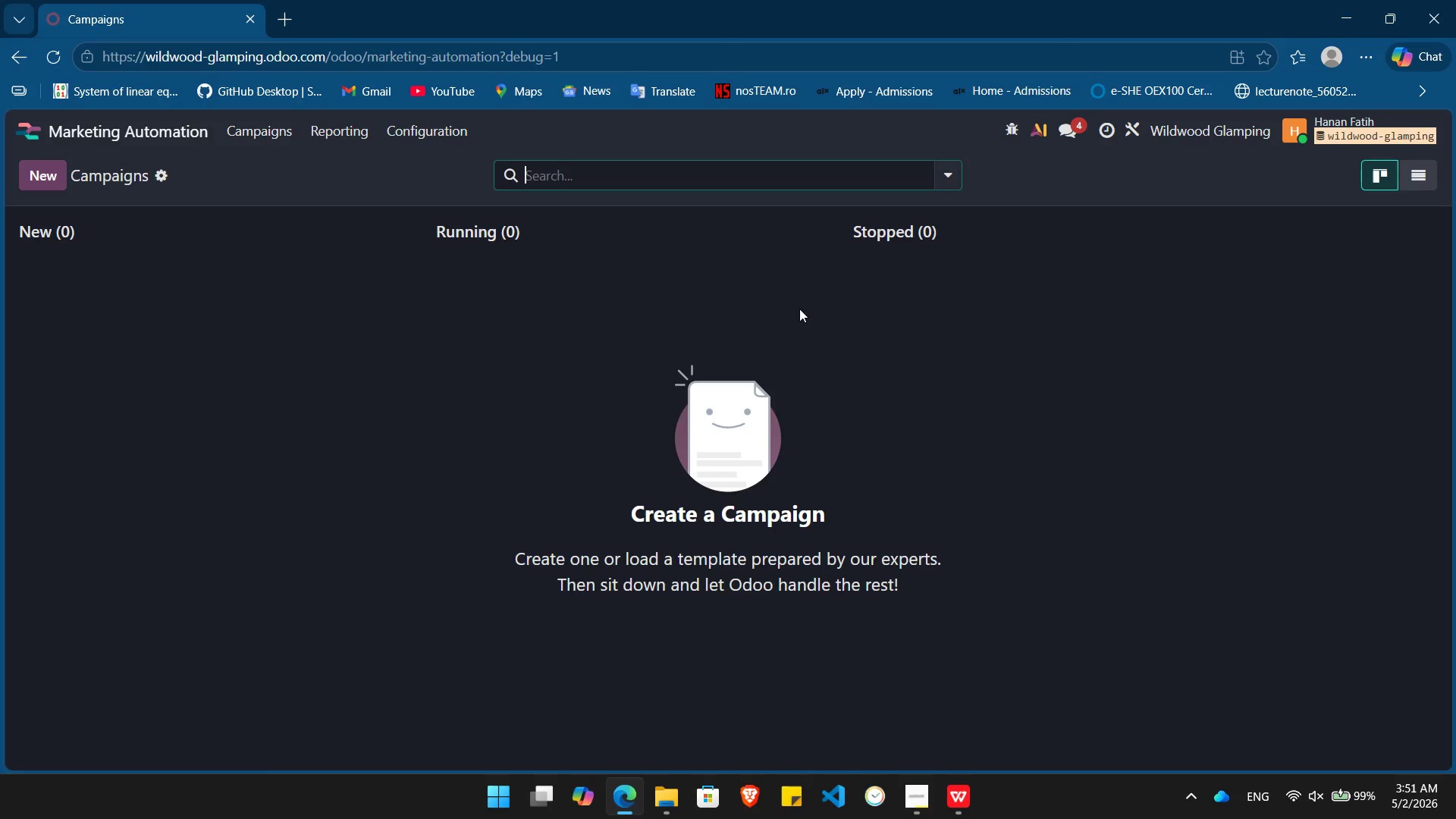 
wait(15.77)
 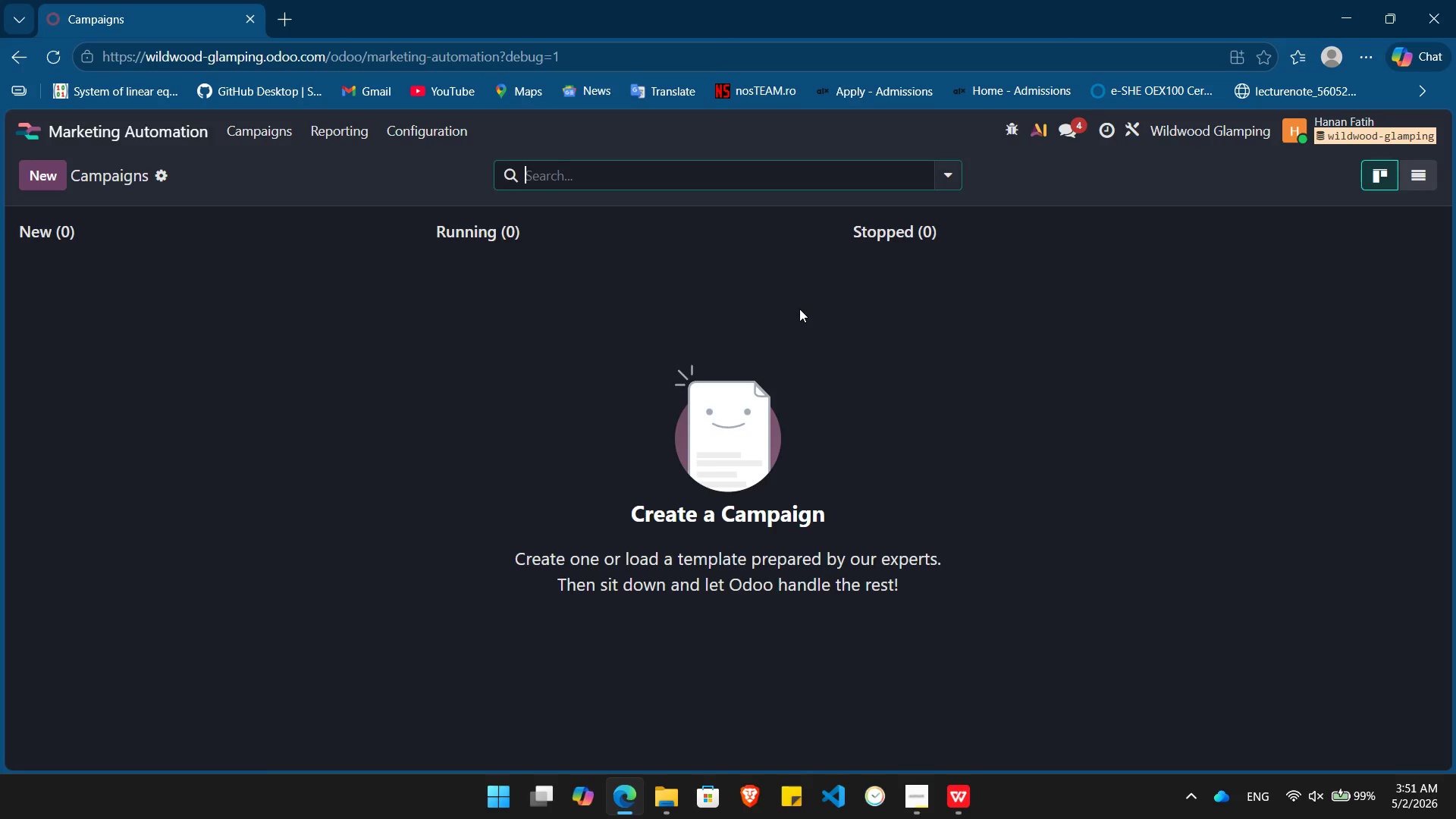 
left_click([46, 180])
 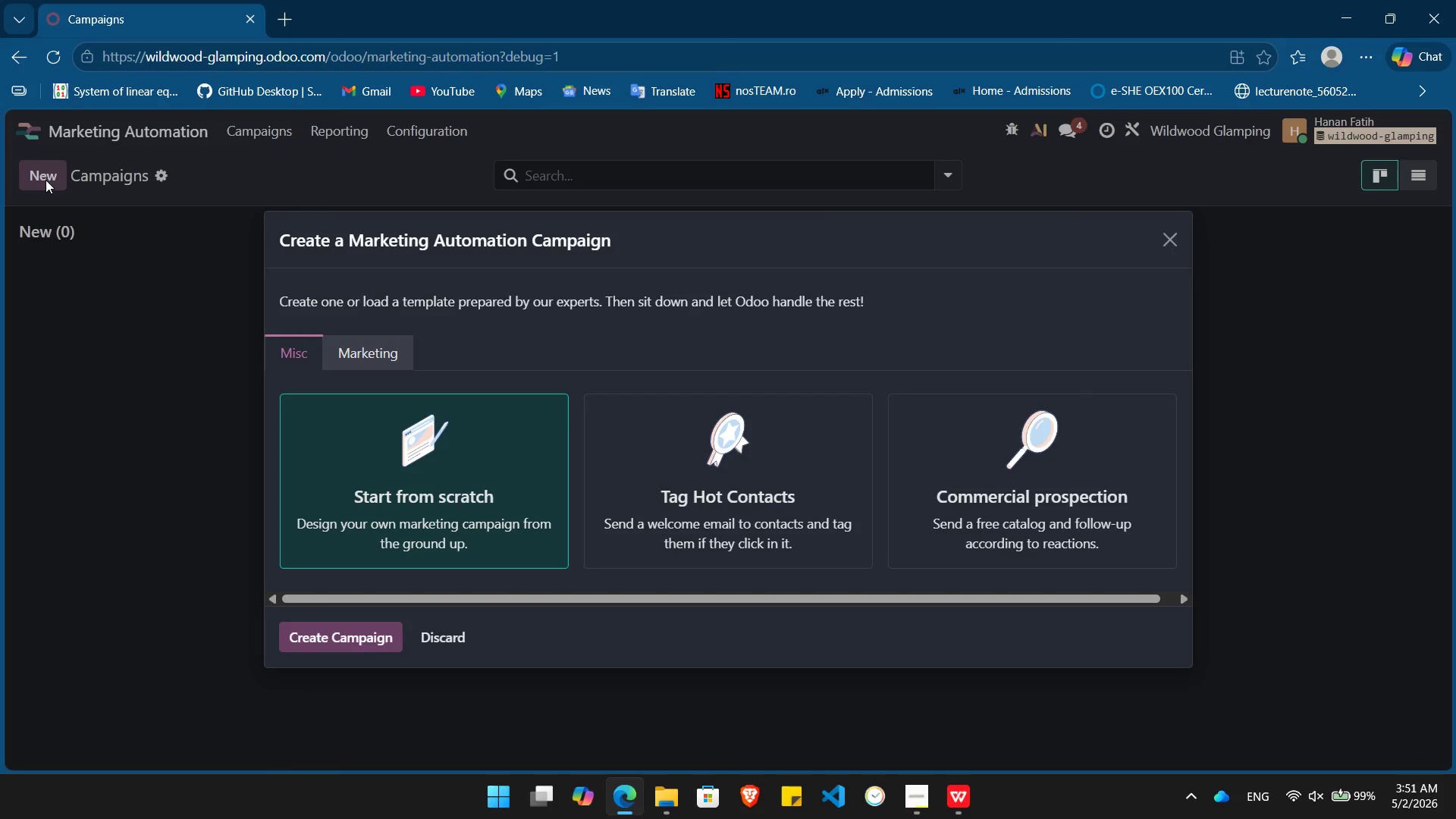 
wait(18.27)
 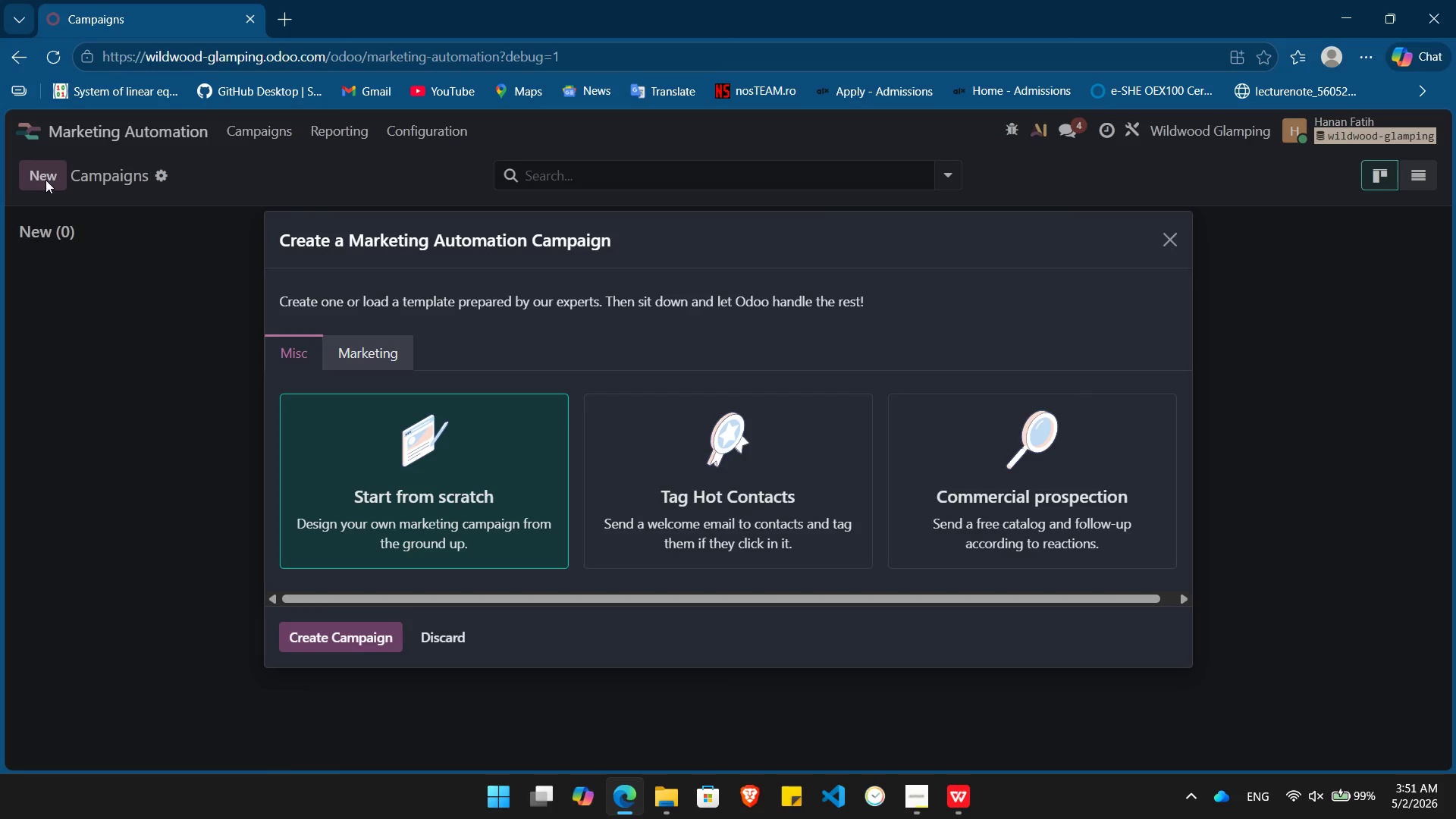 
left_click([437, 632])
 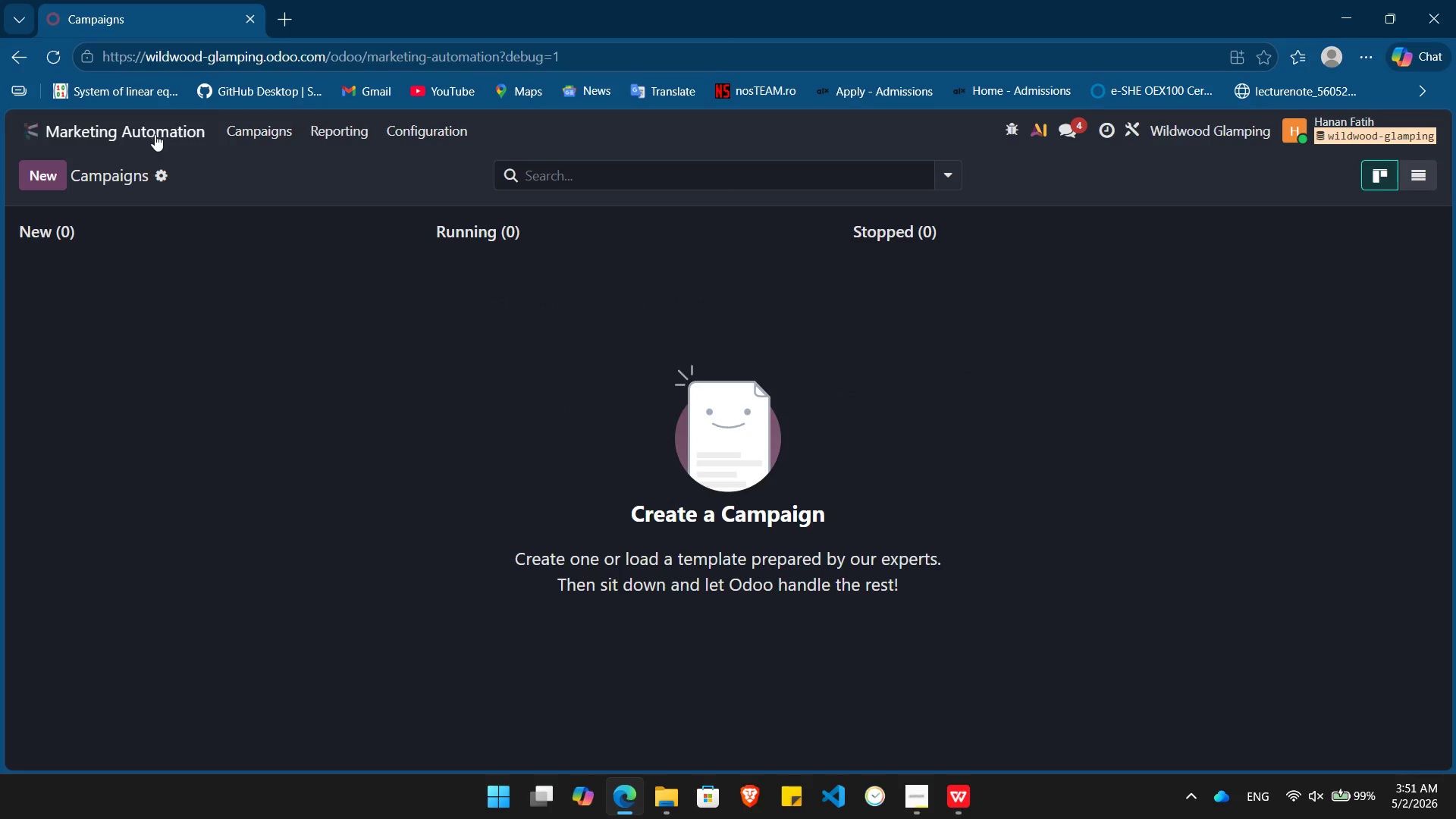 
left_click([155, 134])
 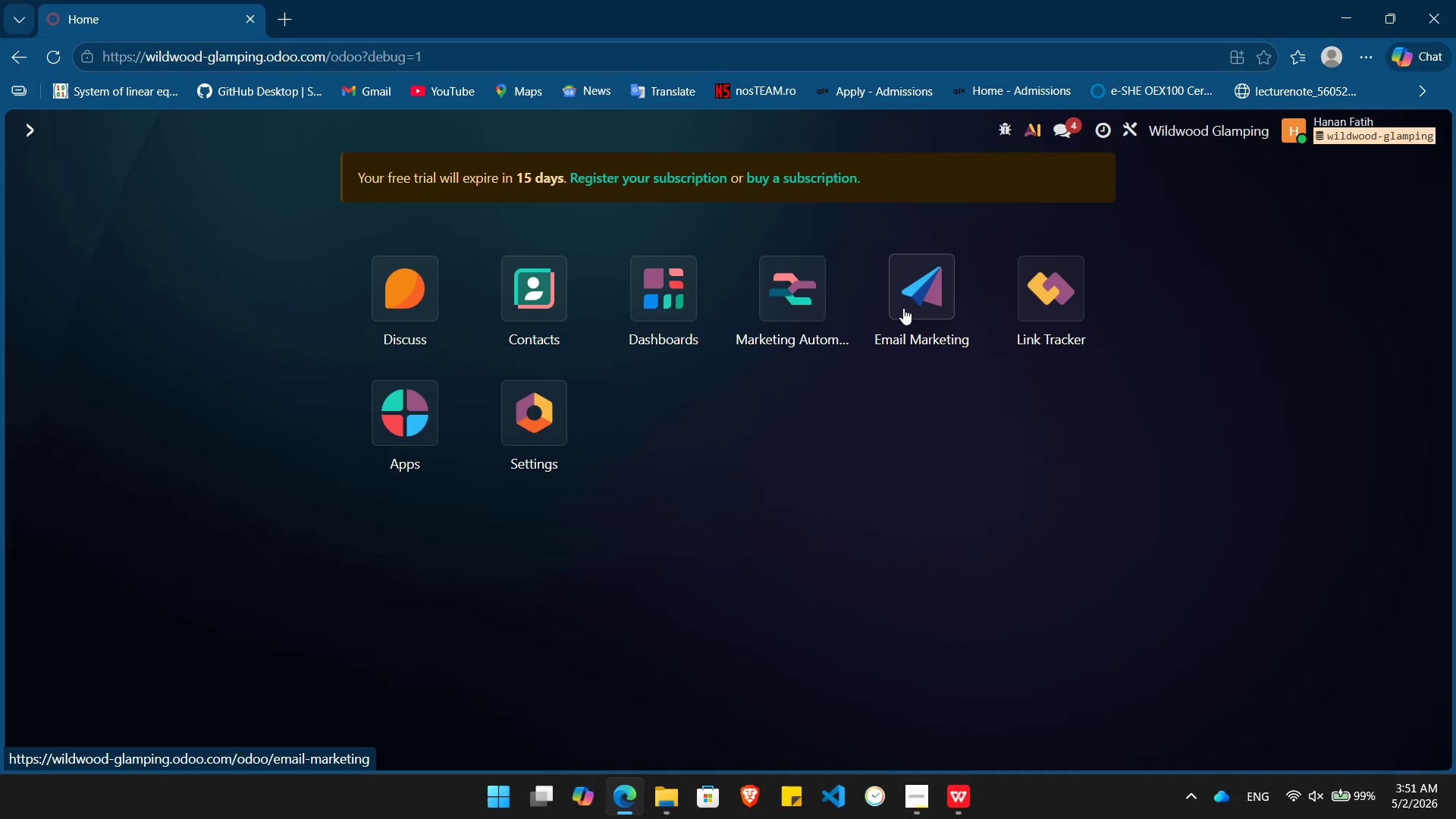 
left_click([913, 307])
 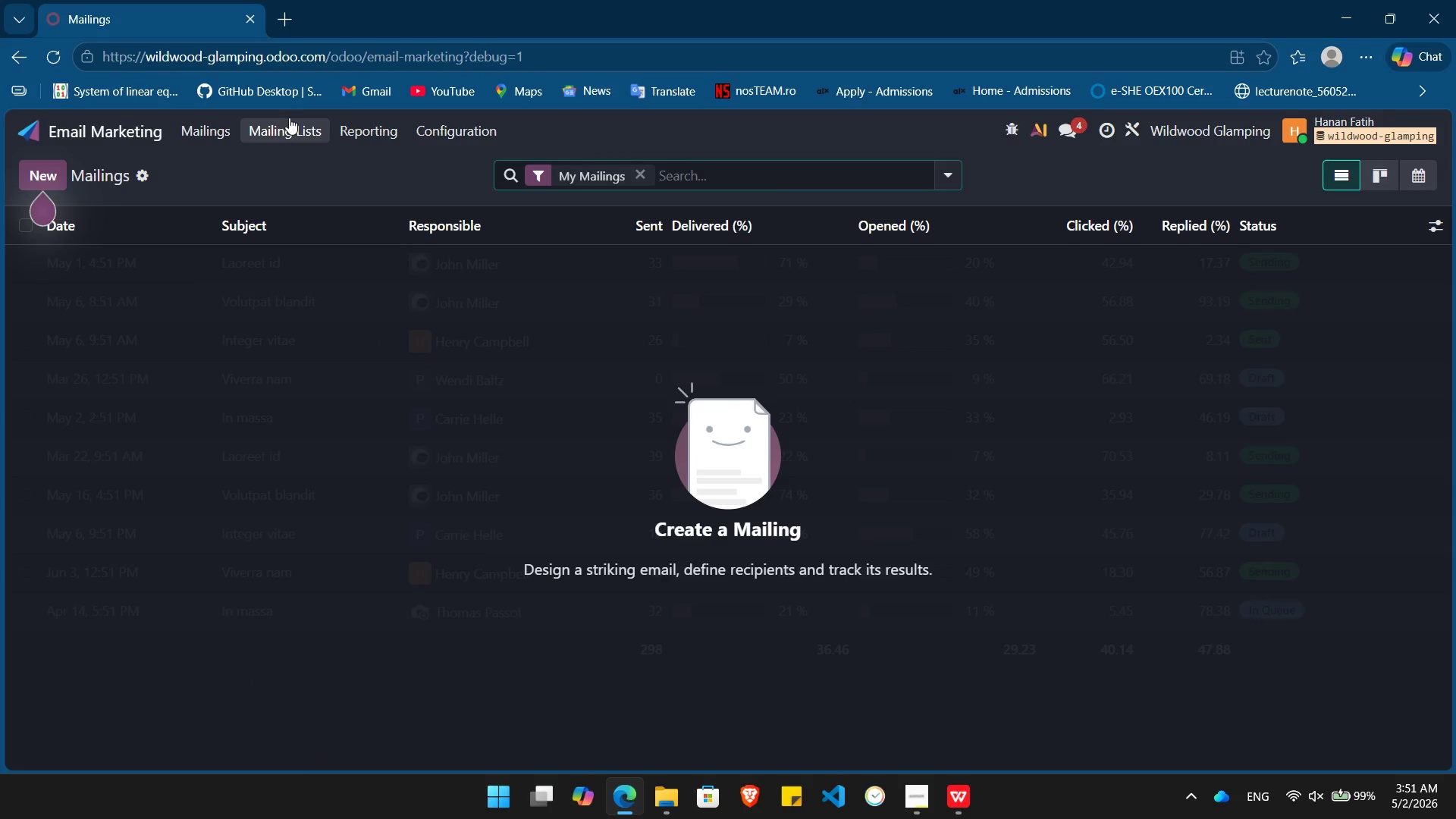 
left_click([297, 118])
 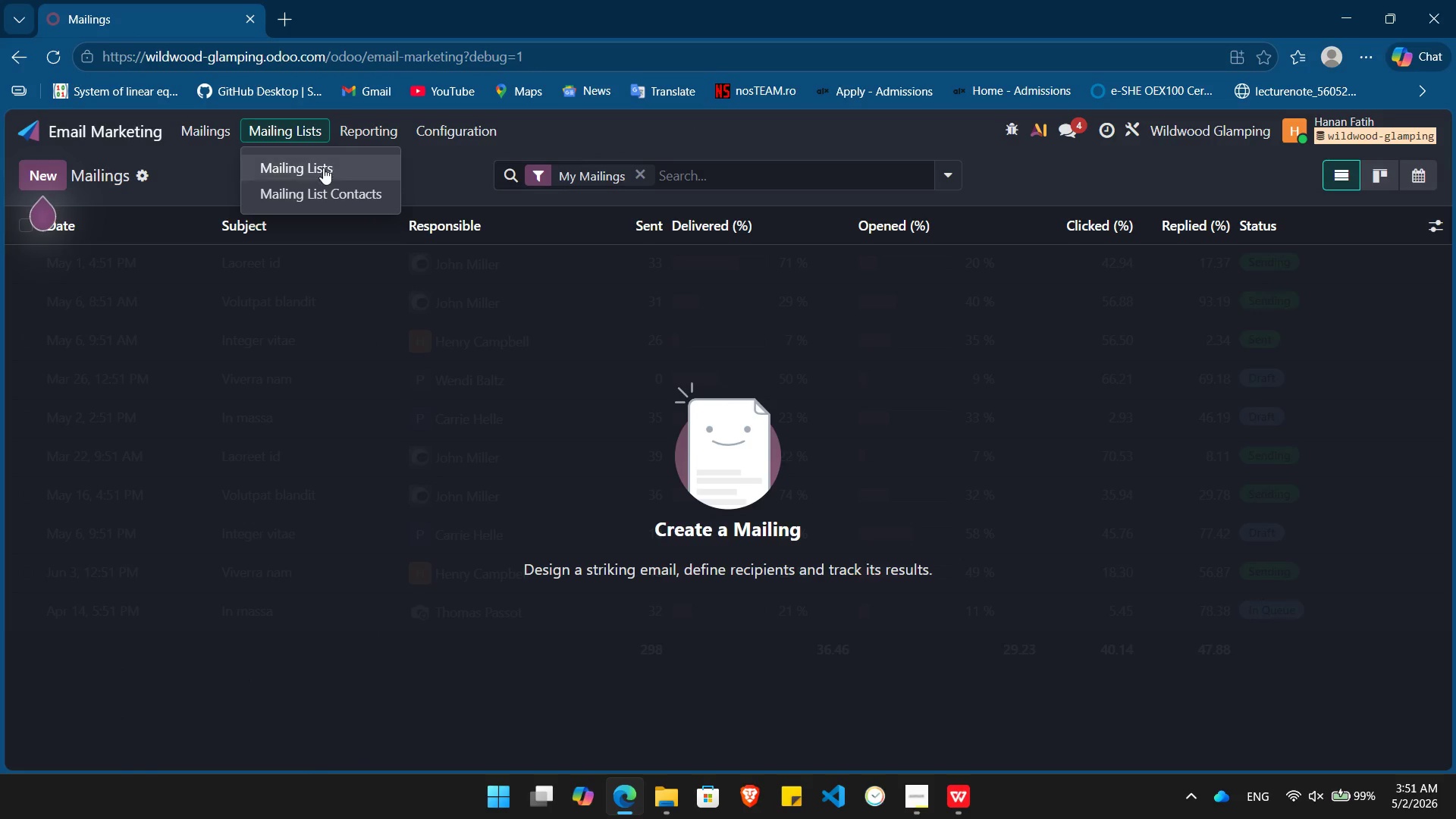 
left_click([323, 168])
 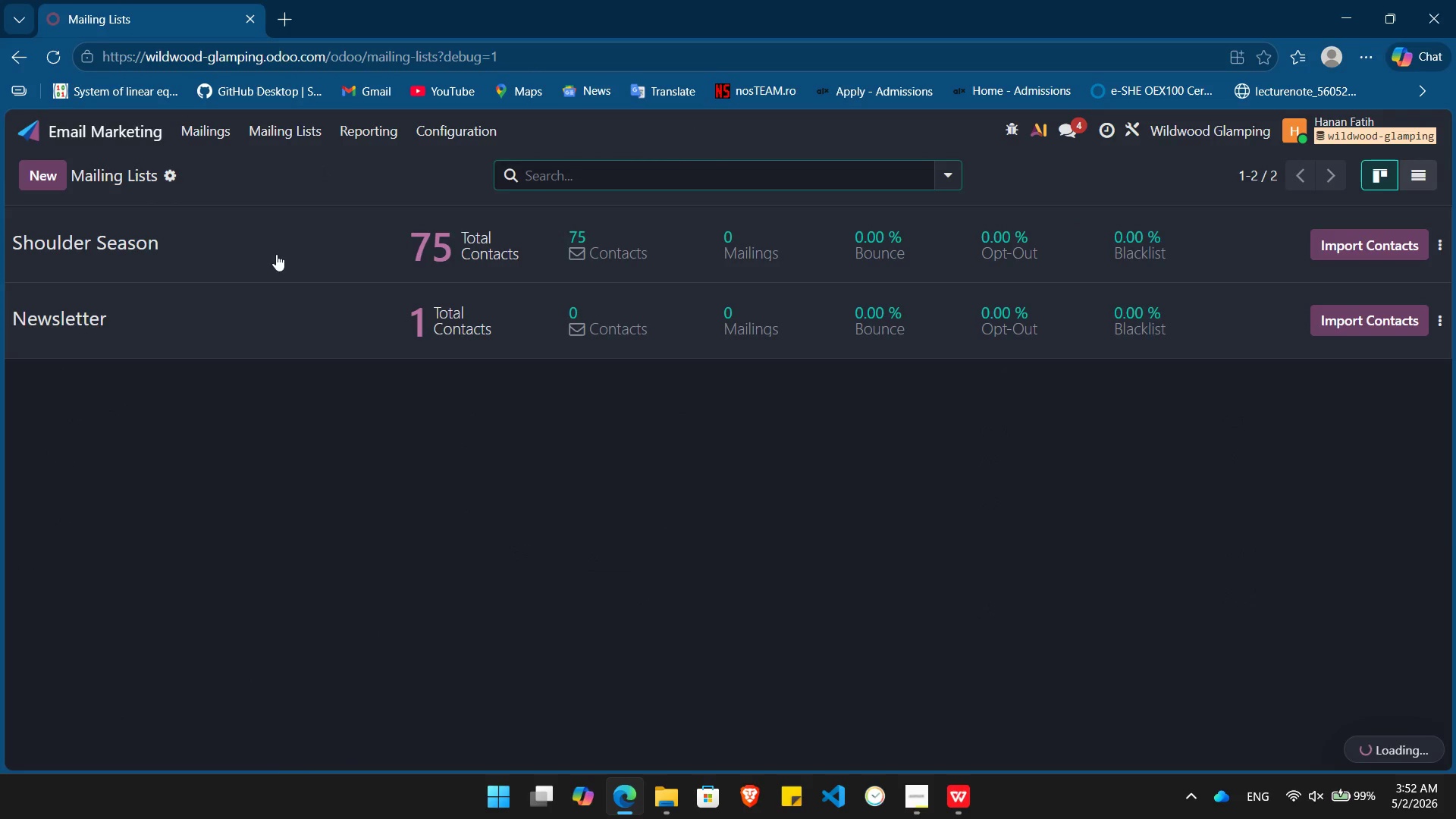 
left_click([273, 239])
 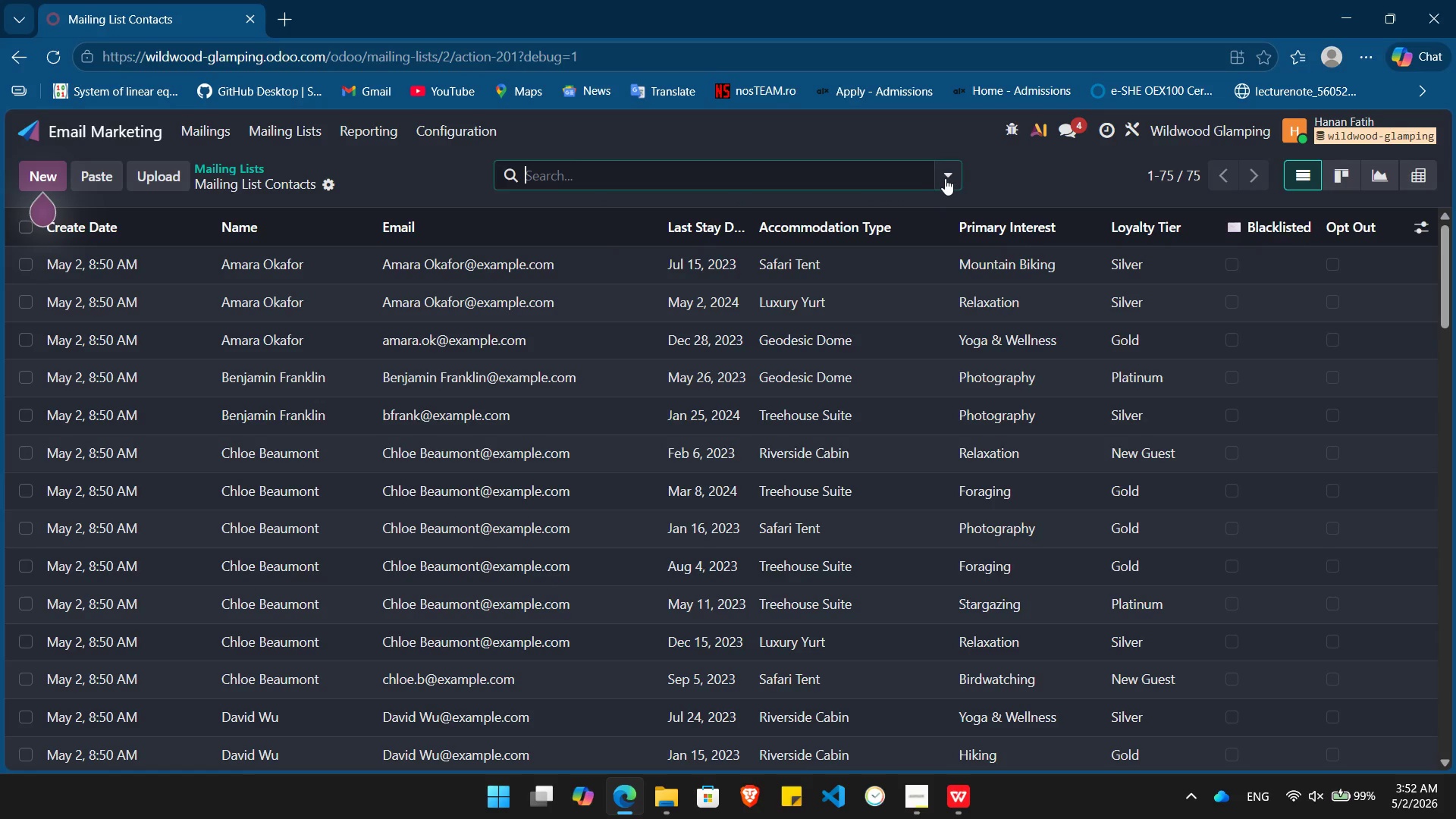 
left_click([948, 176])
 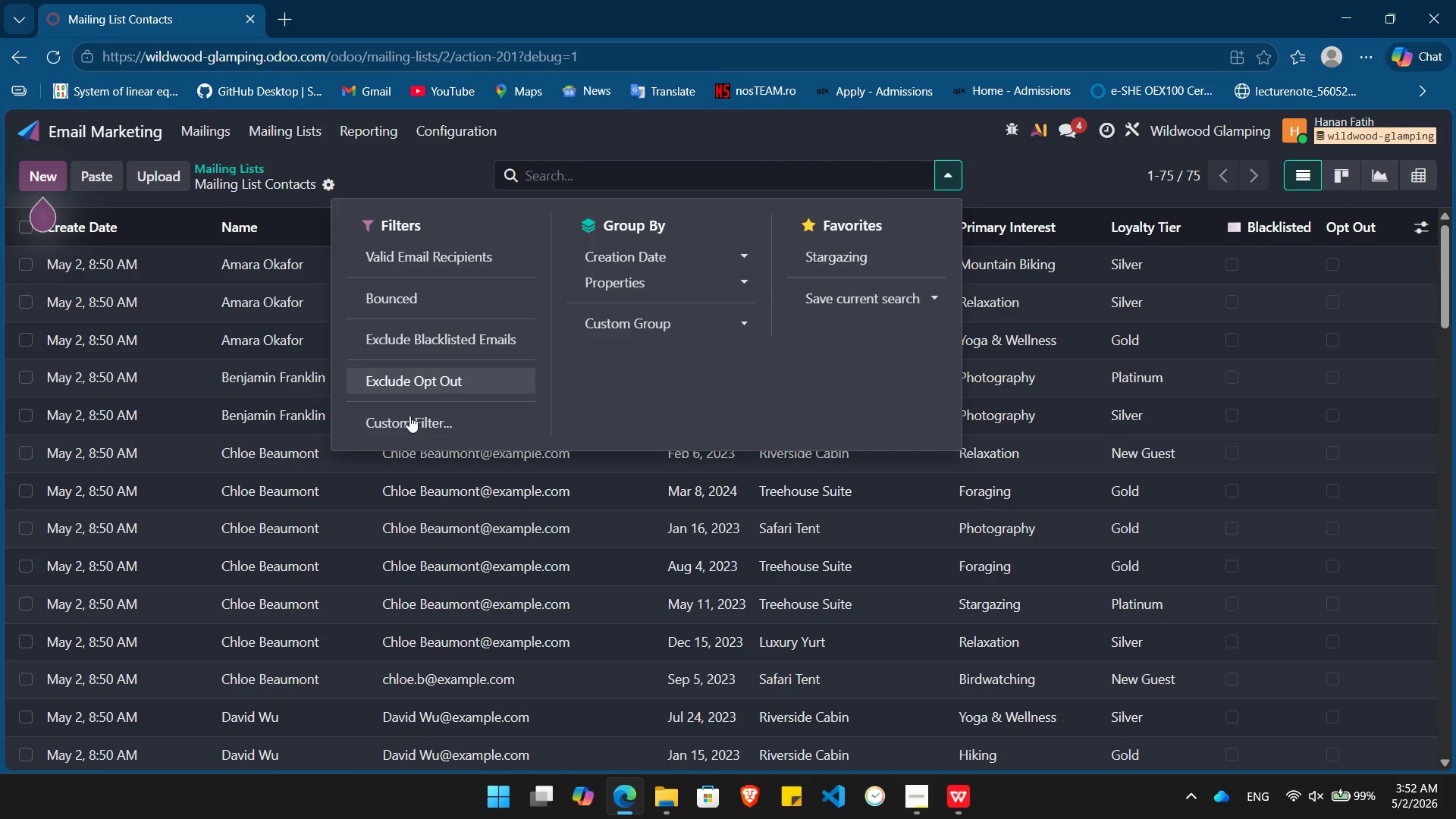 
left_click([408, 426])
 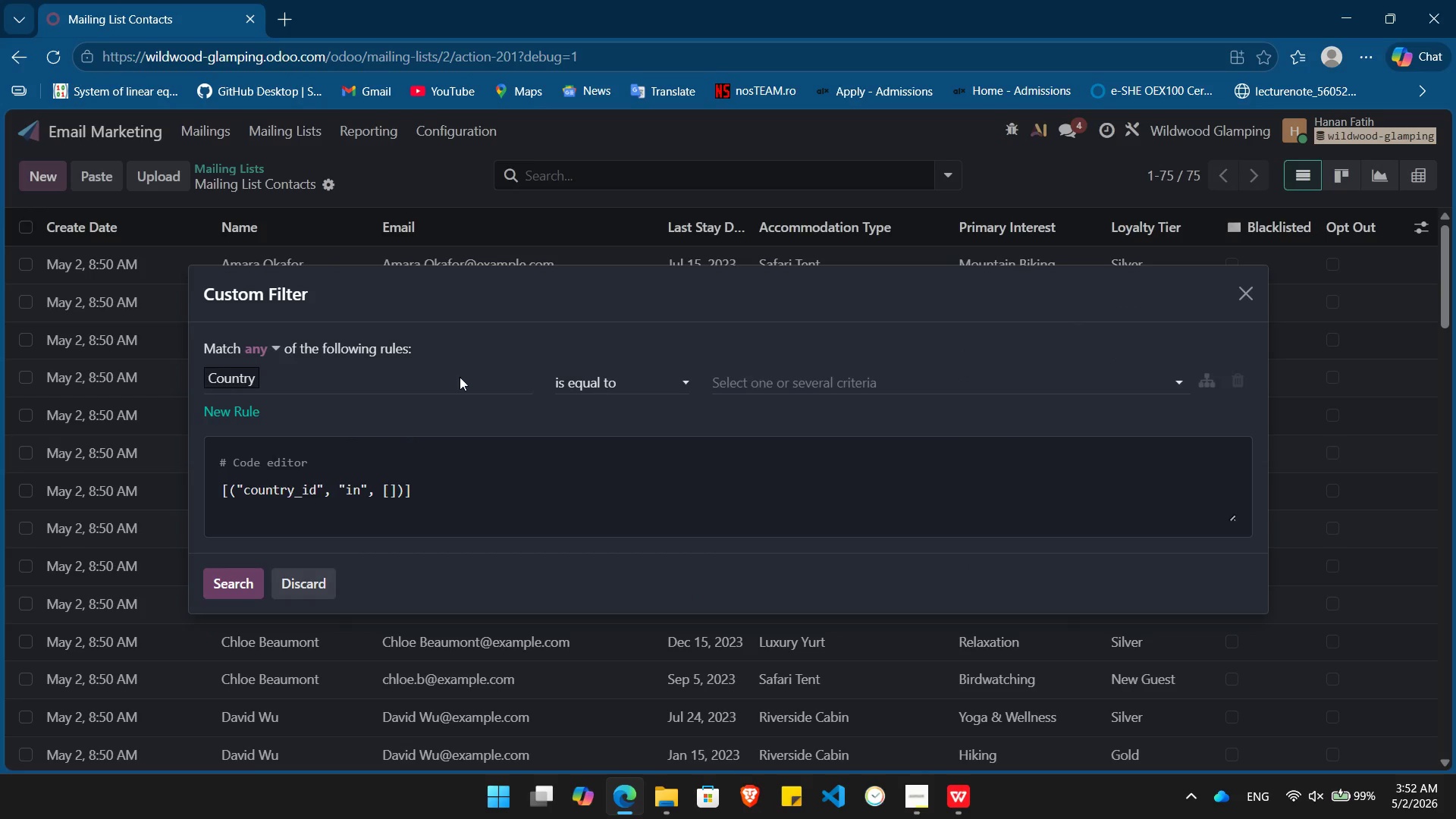 
left_click([425, 383])
 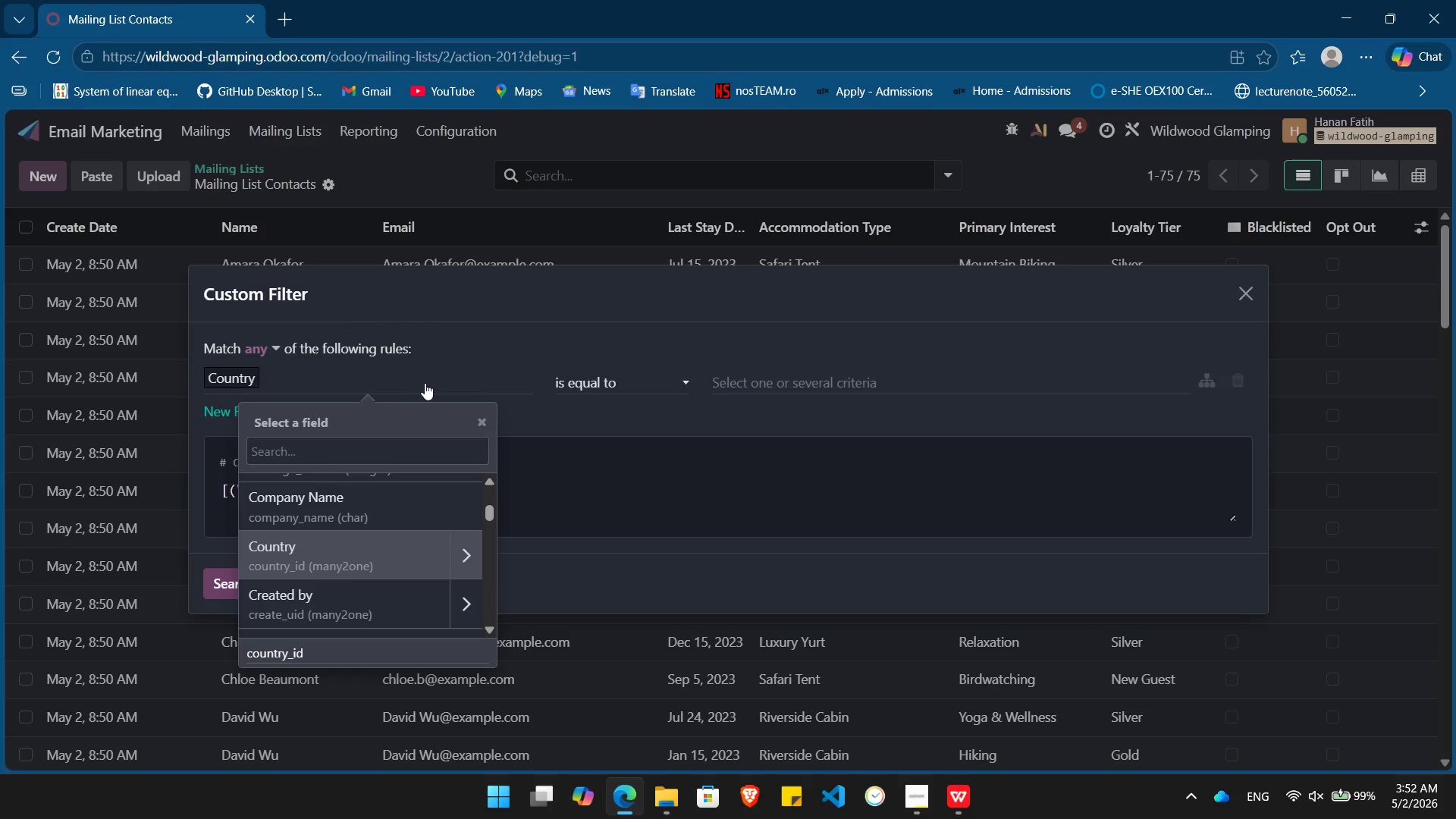 
type(prima)
 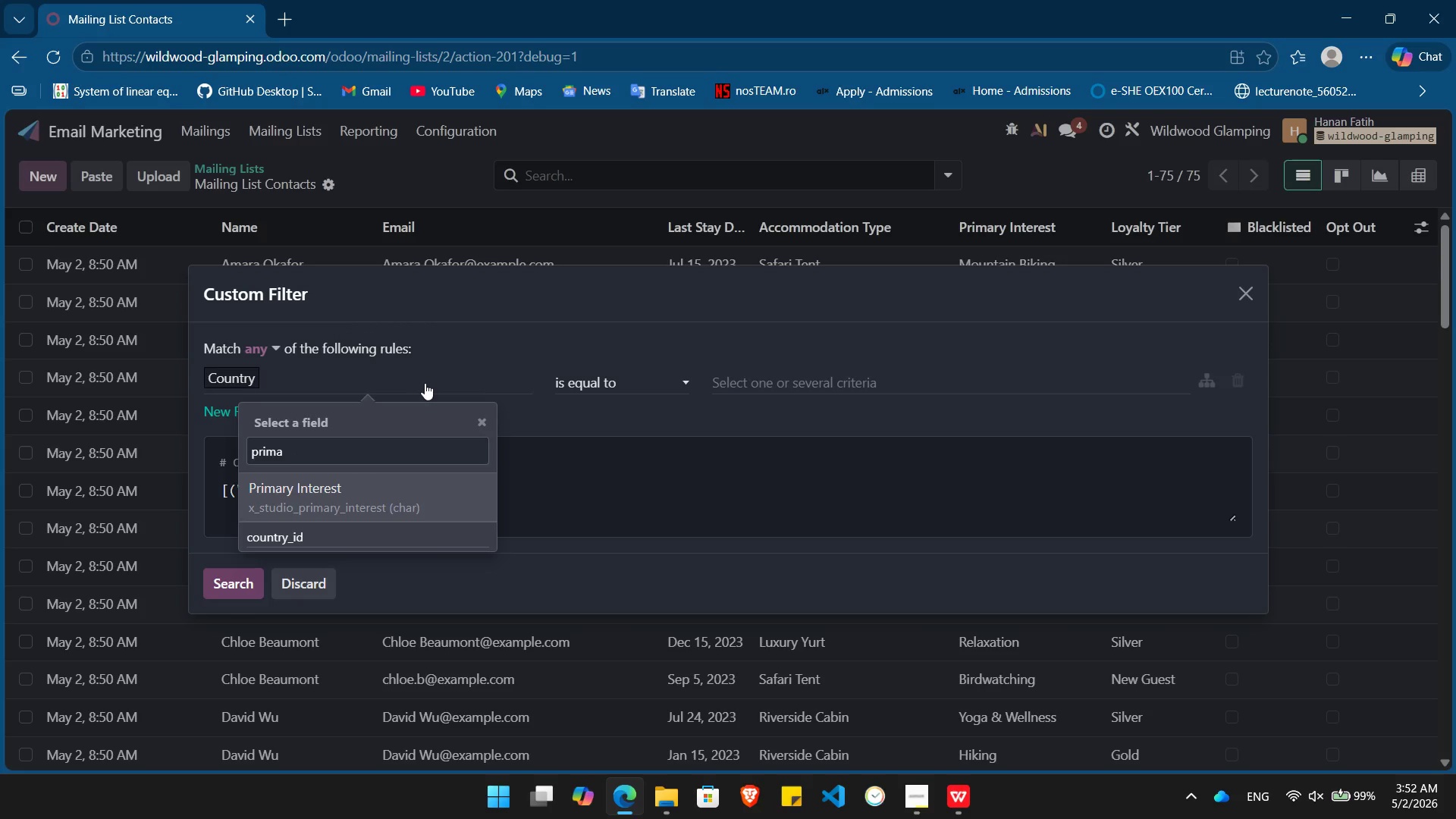 
key(Enter)
 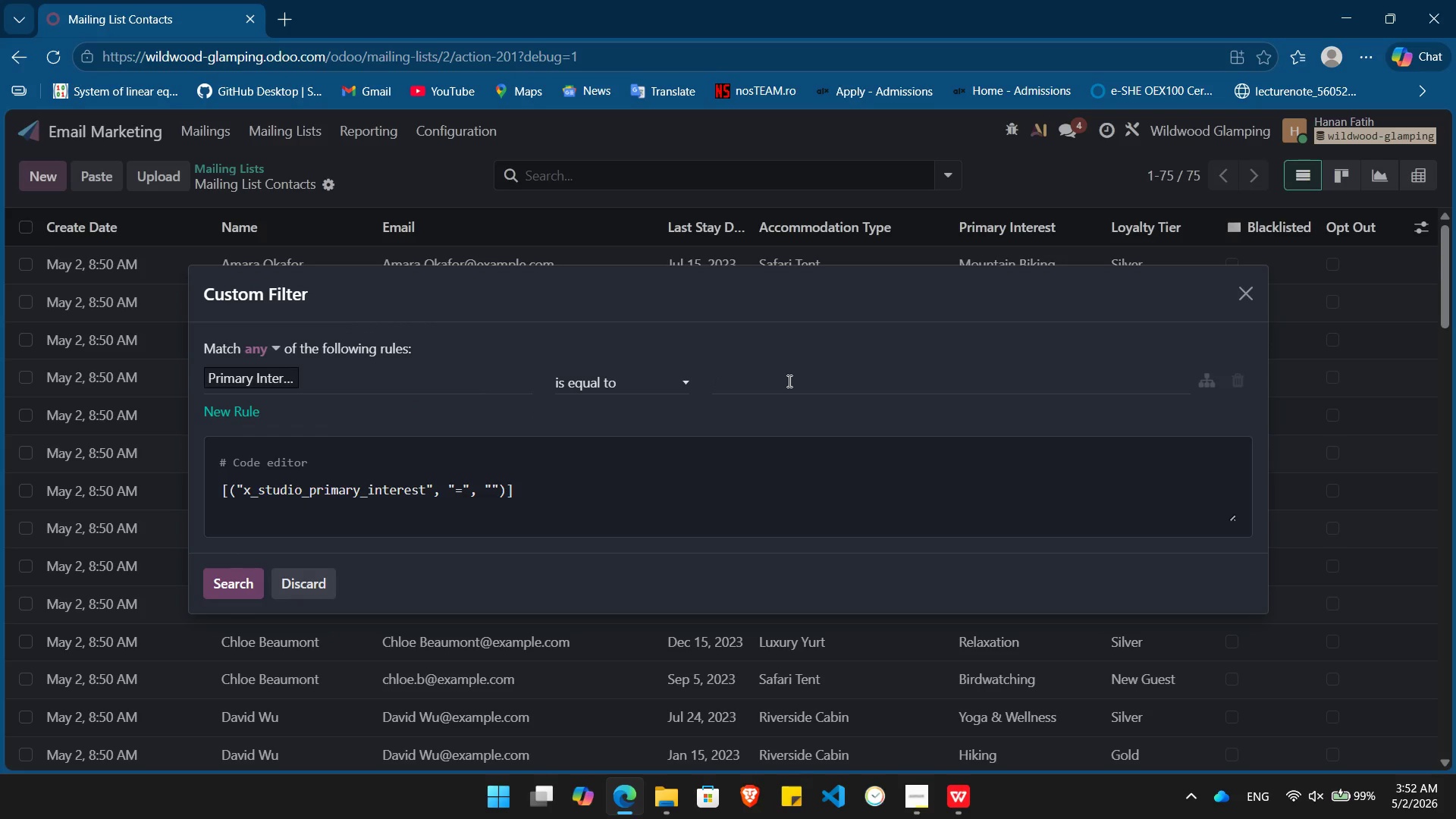 
left_click([785, 382])
 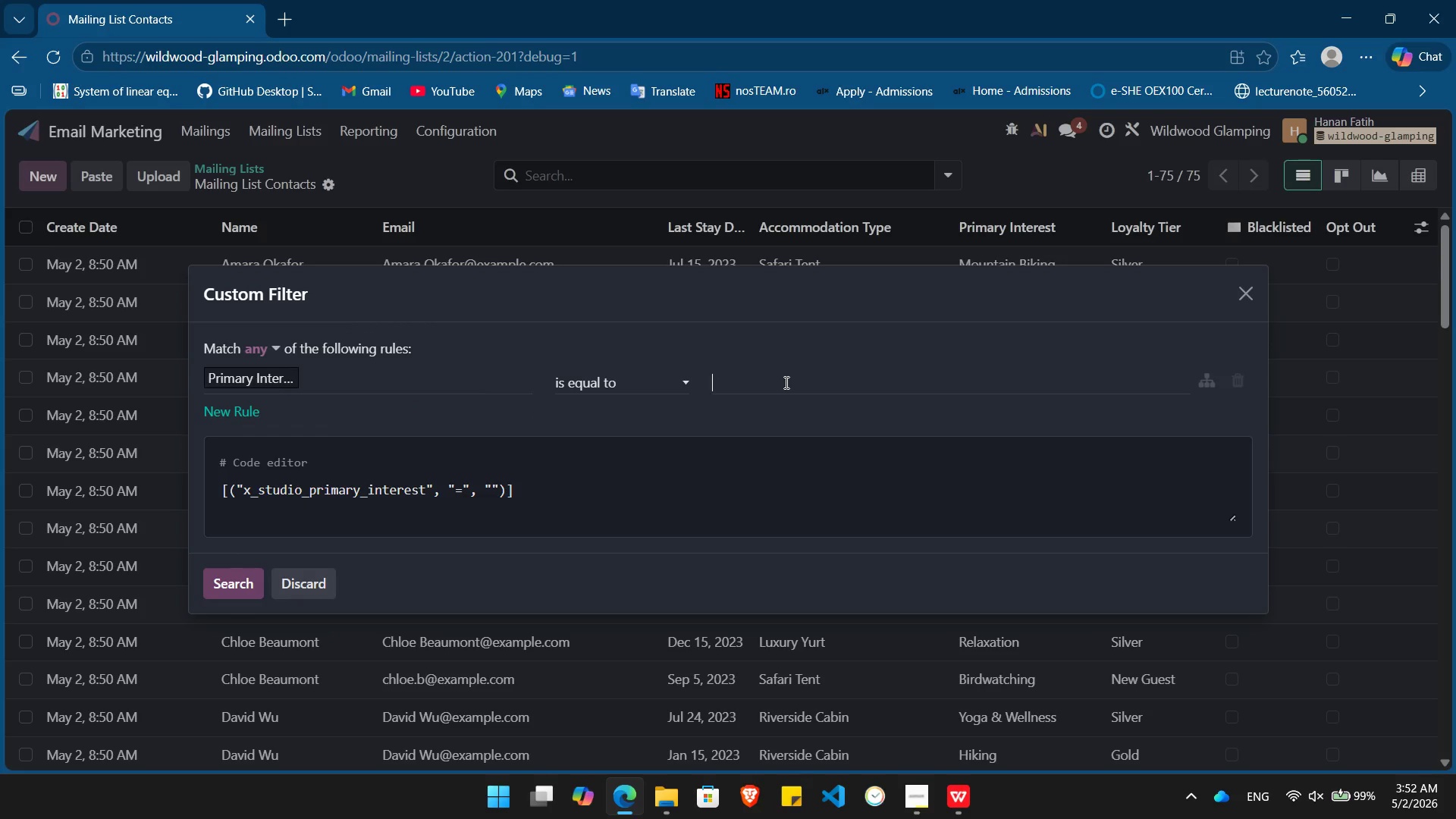 
type(Hiking)
 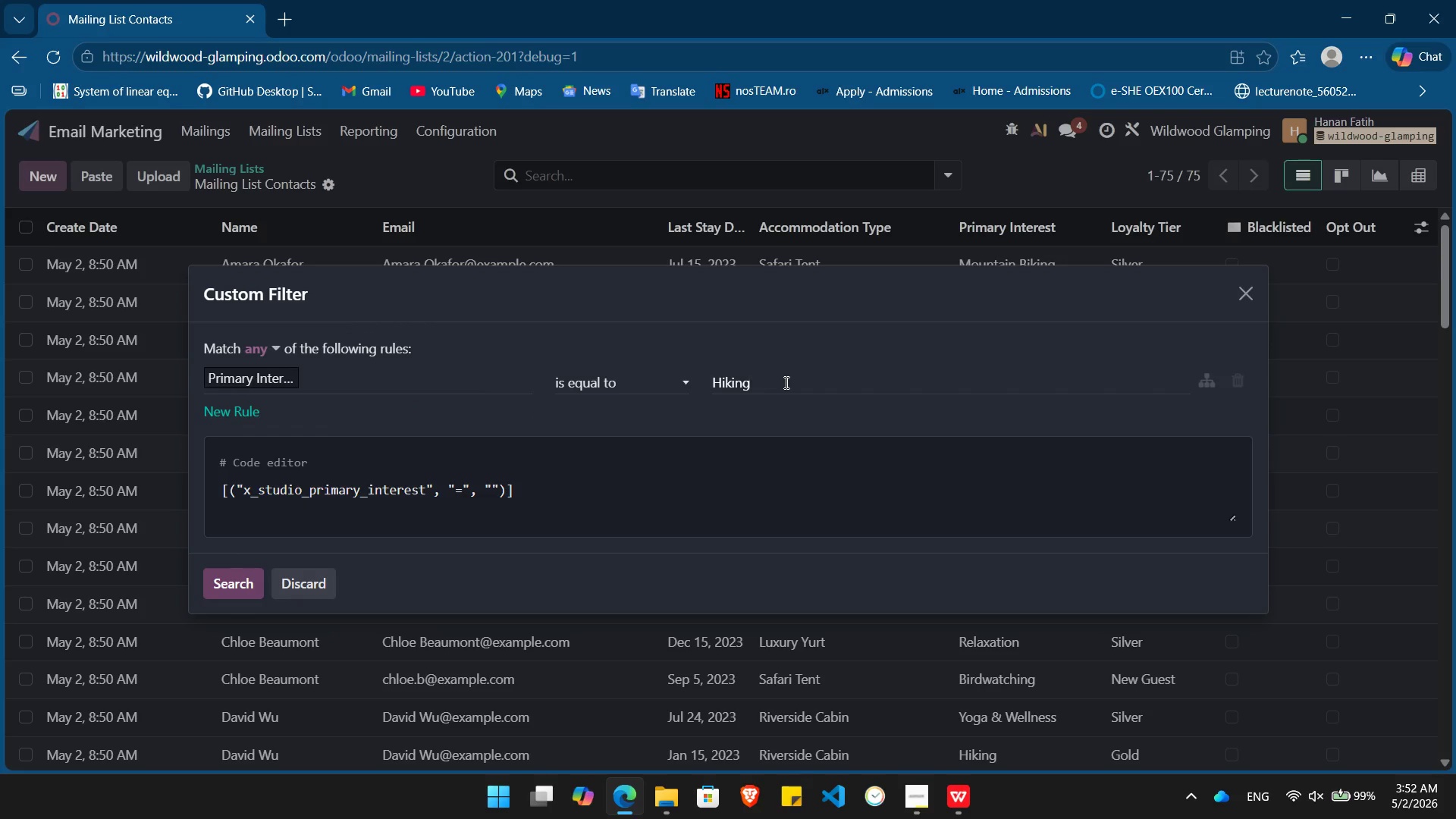 
key(Enter)
 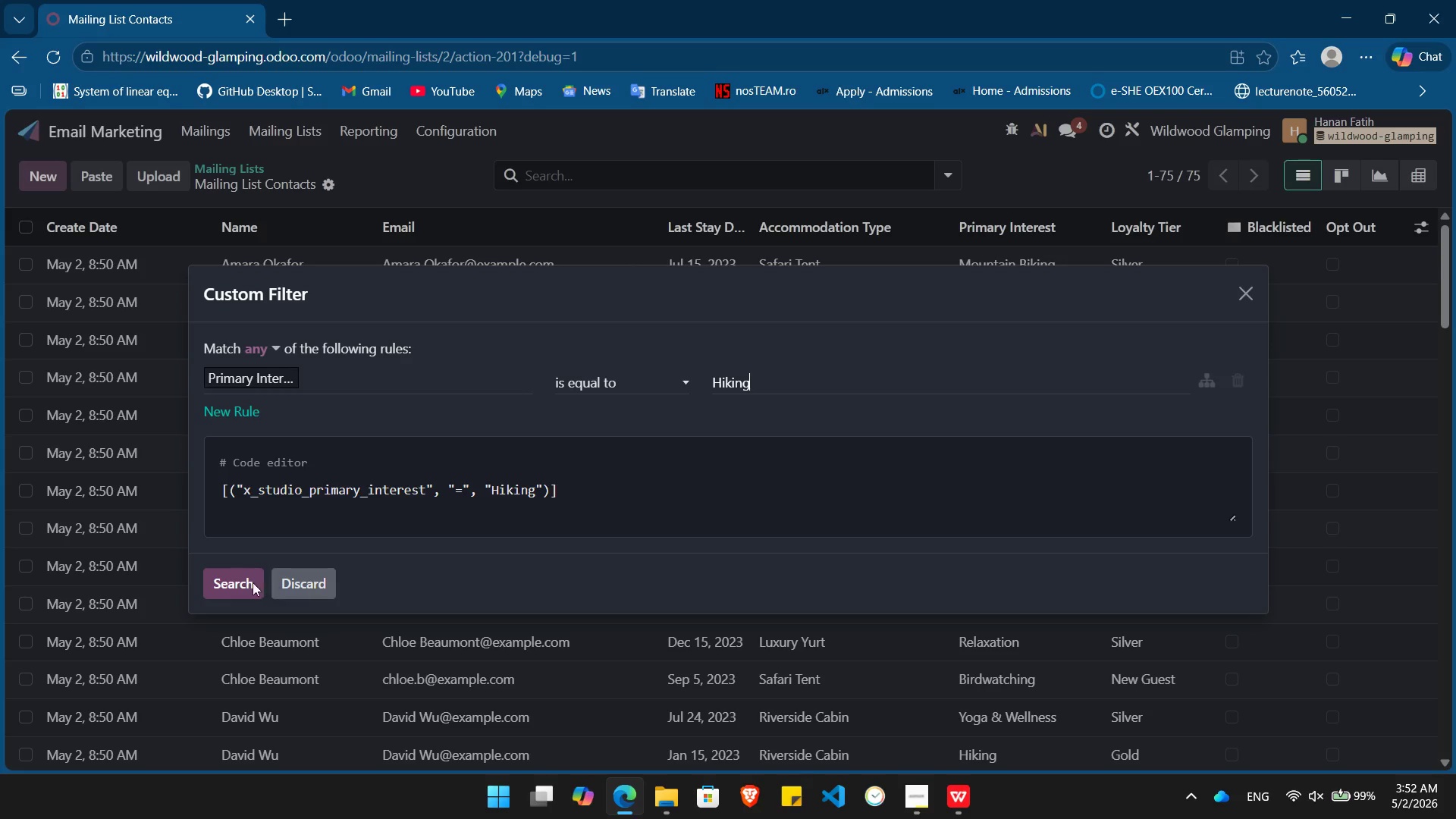 
left_click([236, 582])
 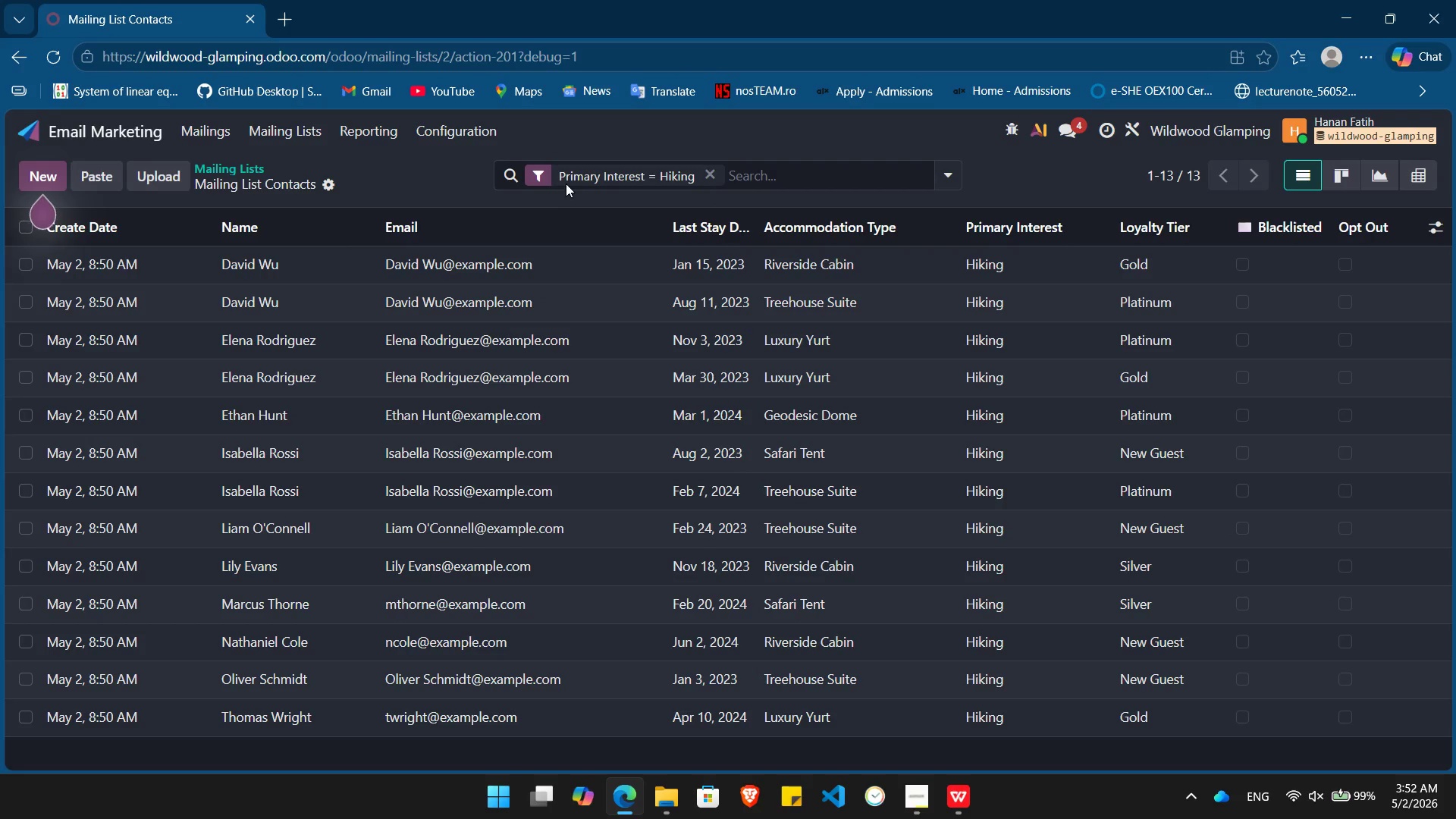 
left_click([947, 170])
 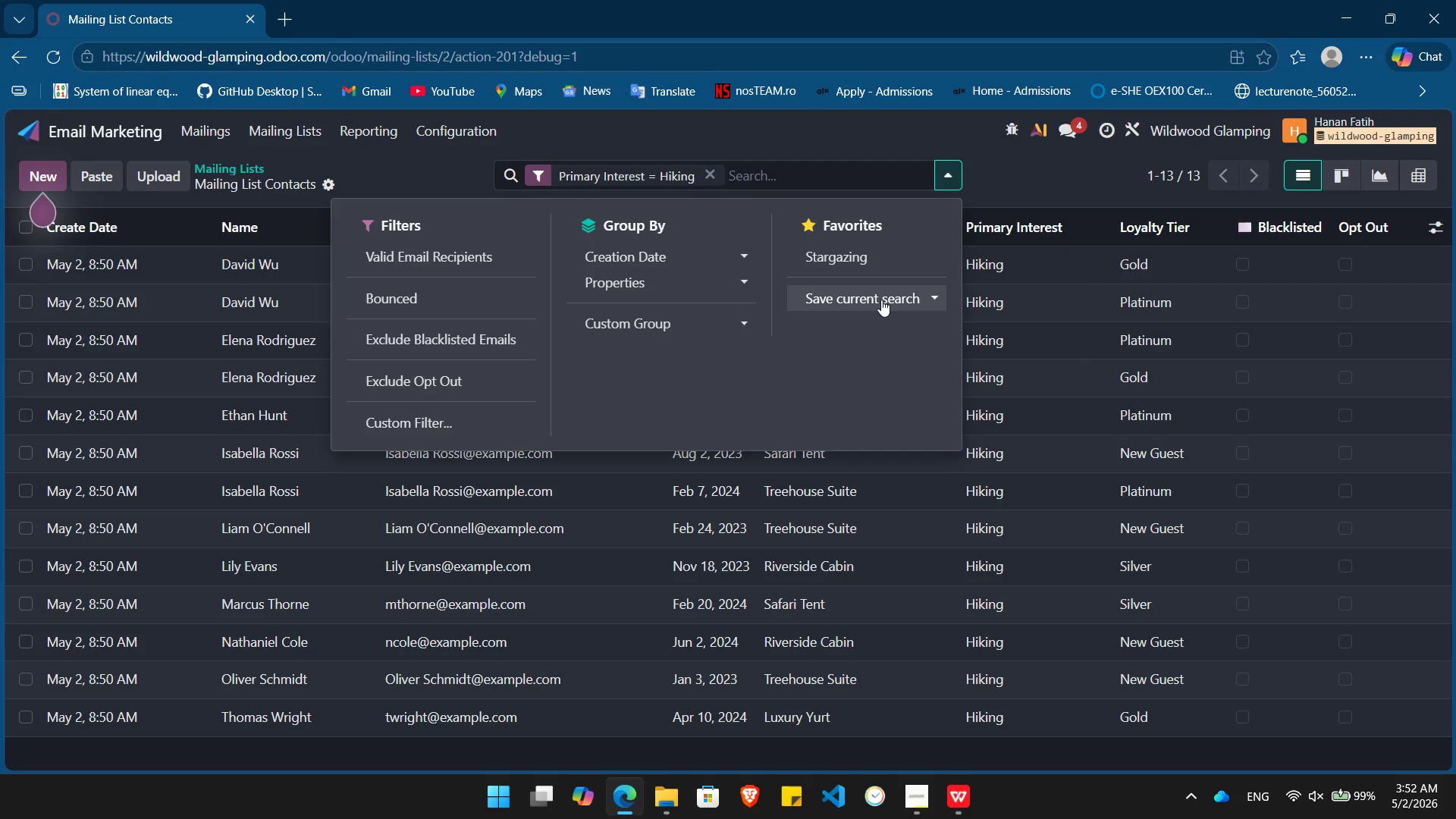 
left_click([881, 300])
 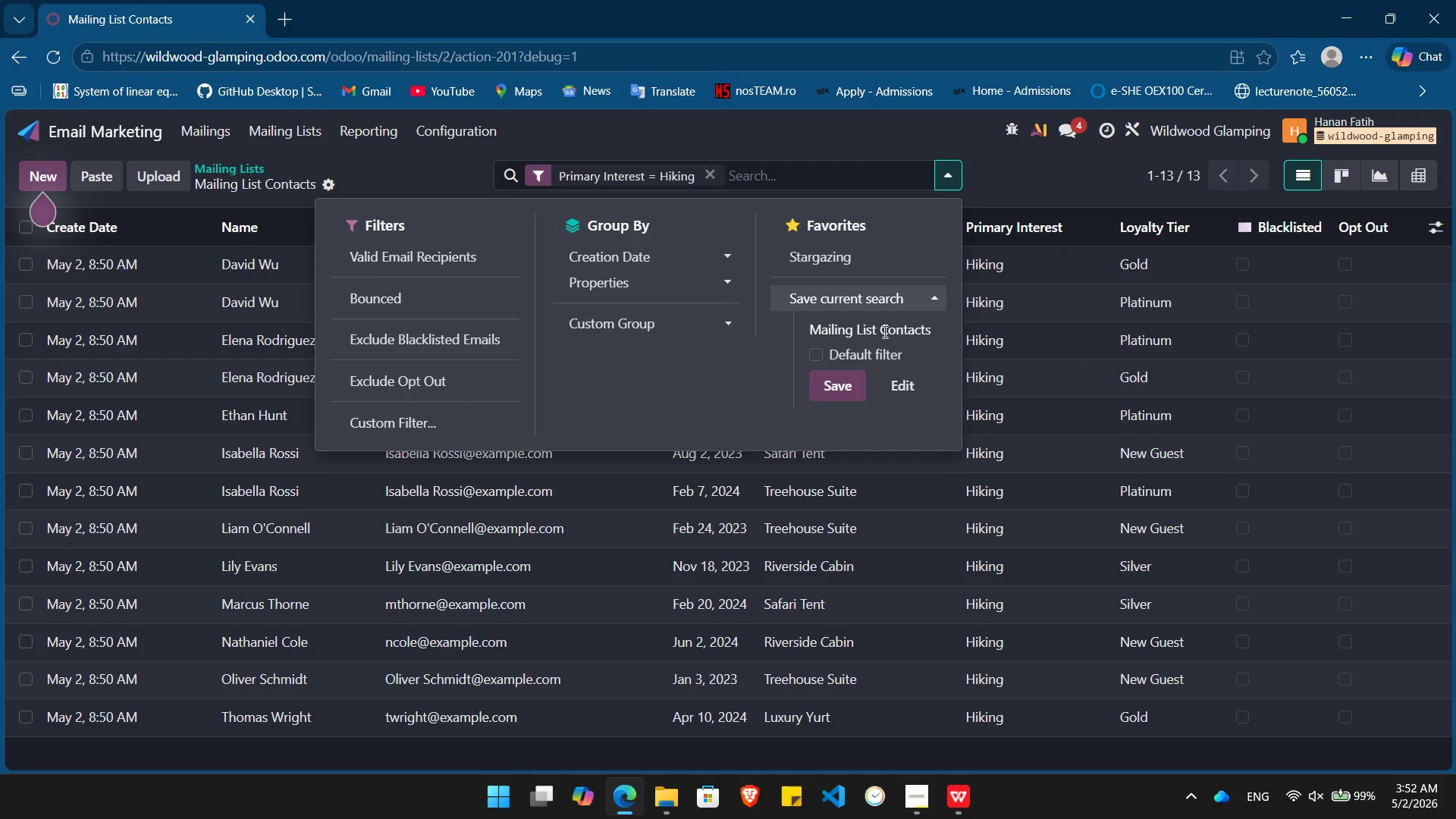 
double_click([883, 331])
 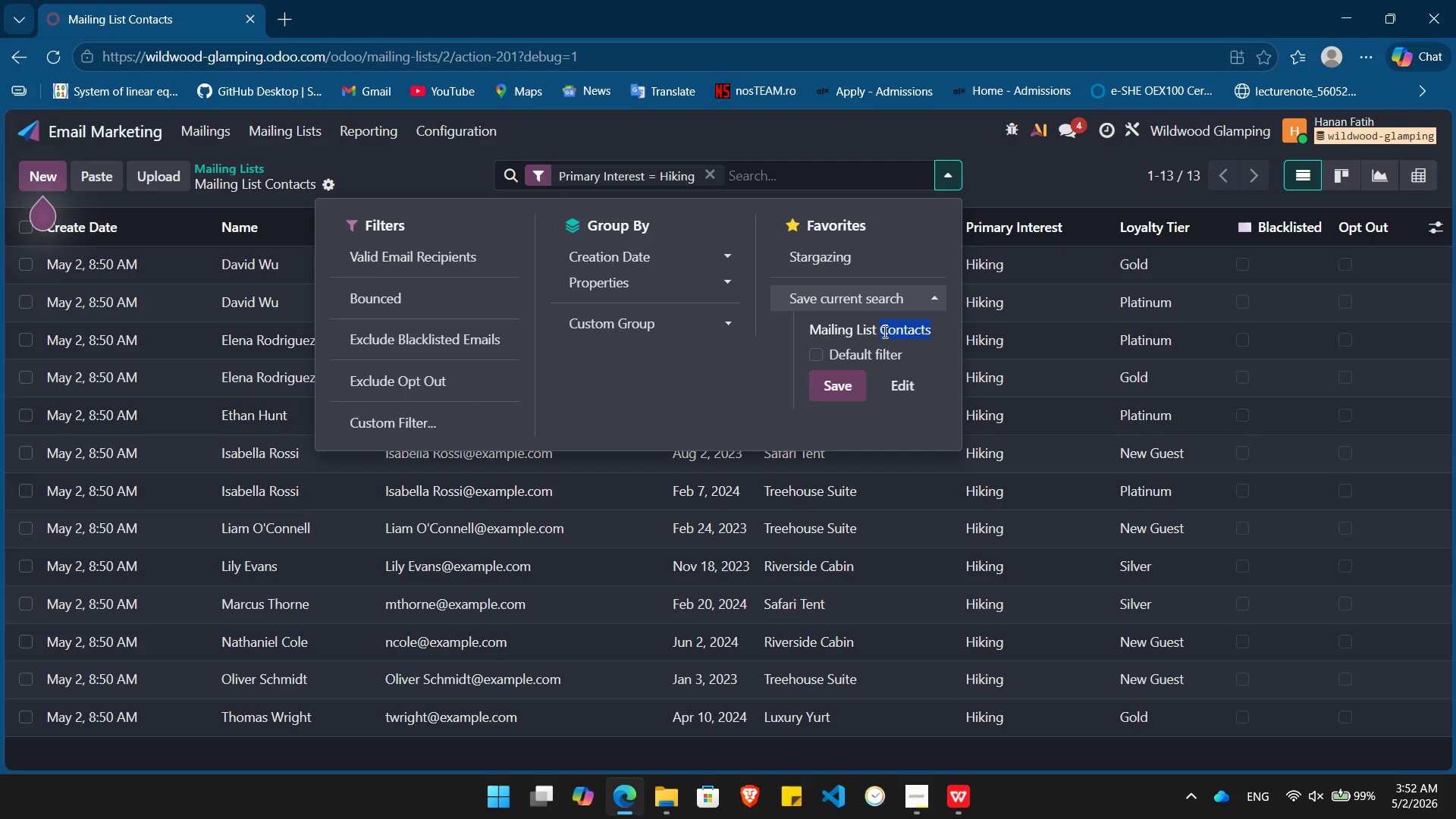 
triple_click([883, 331])
 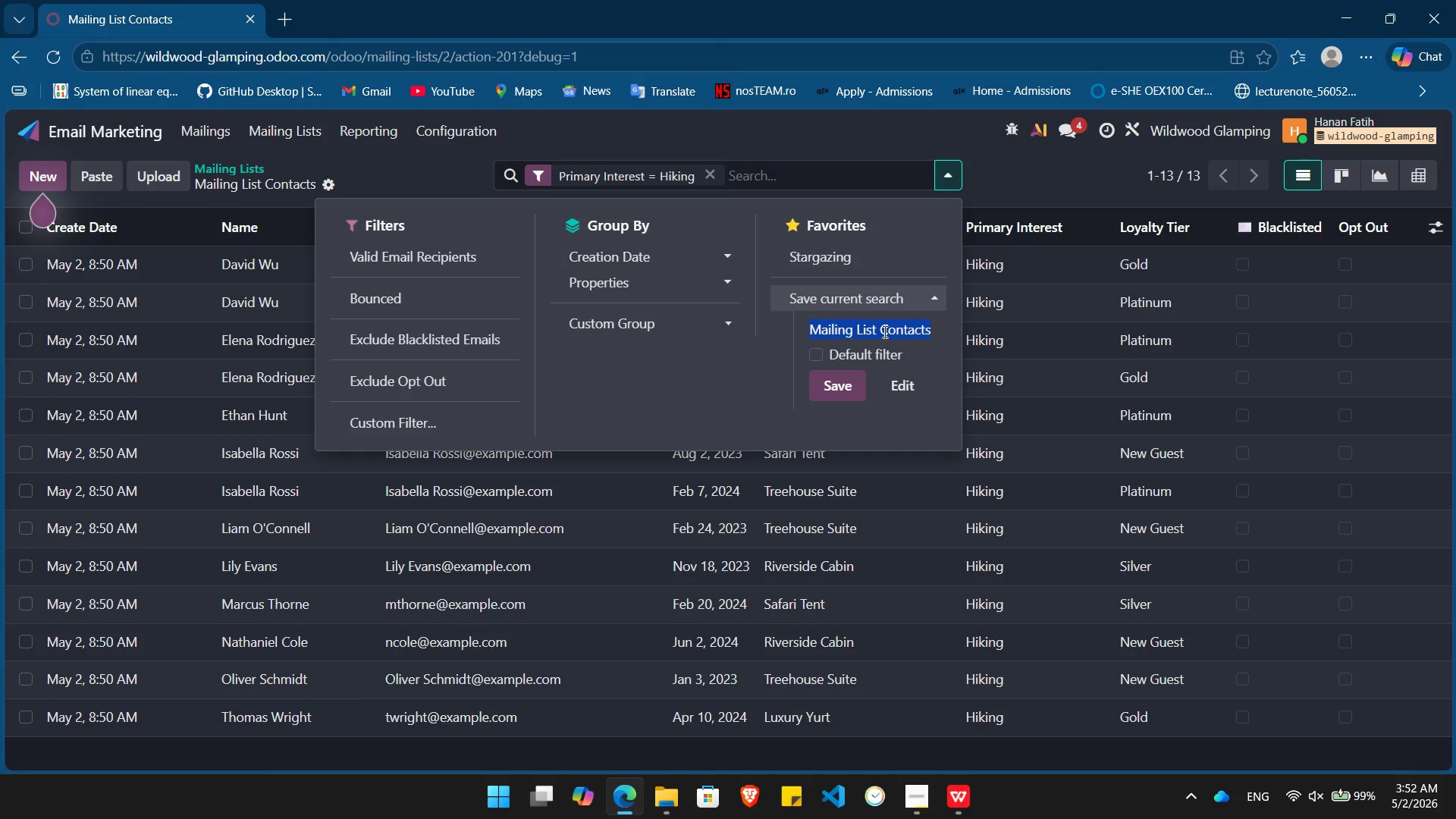 
key(Backspace)
type(Adven)
 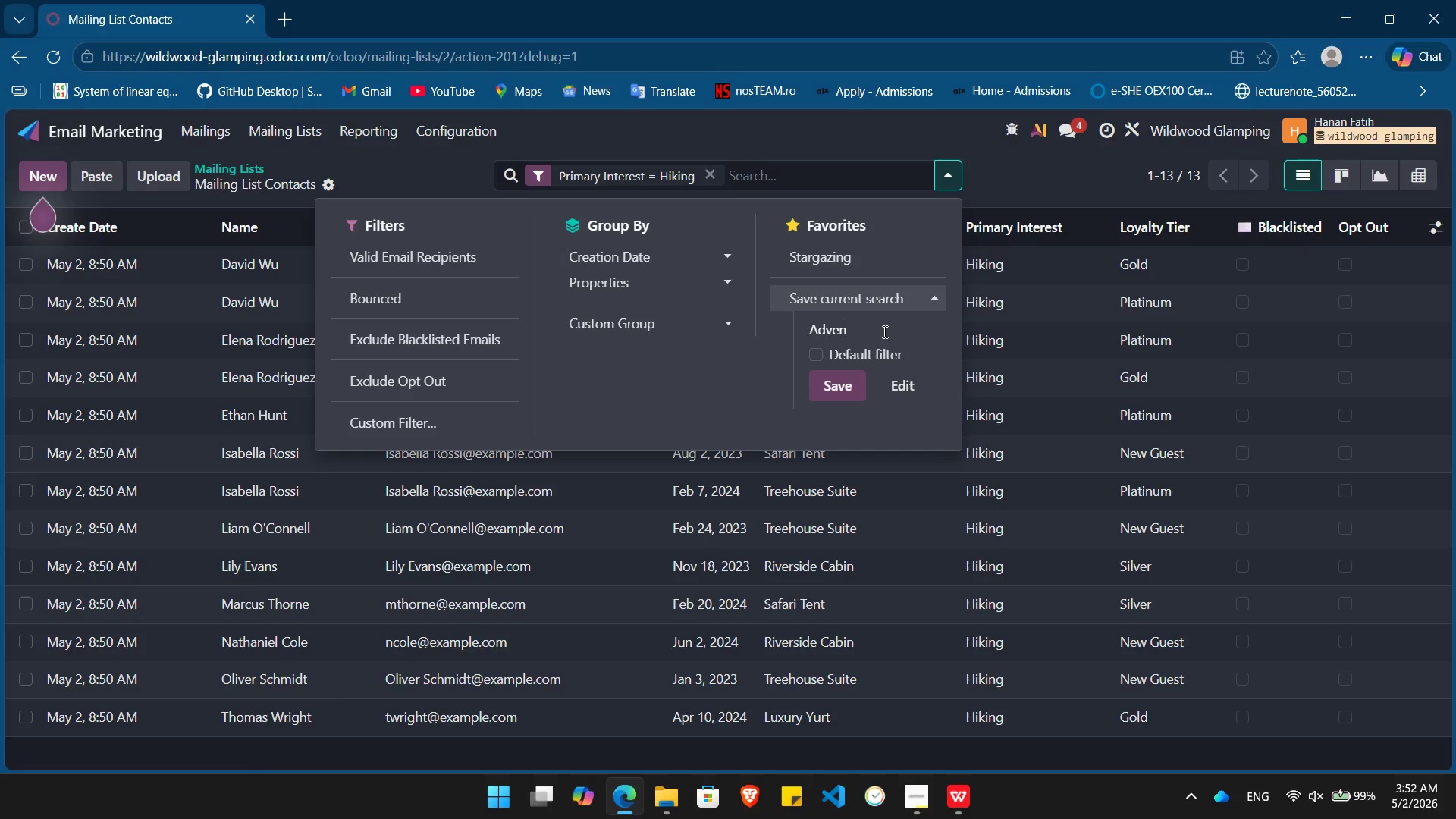 
type(ture)
 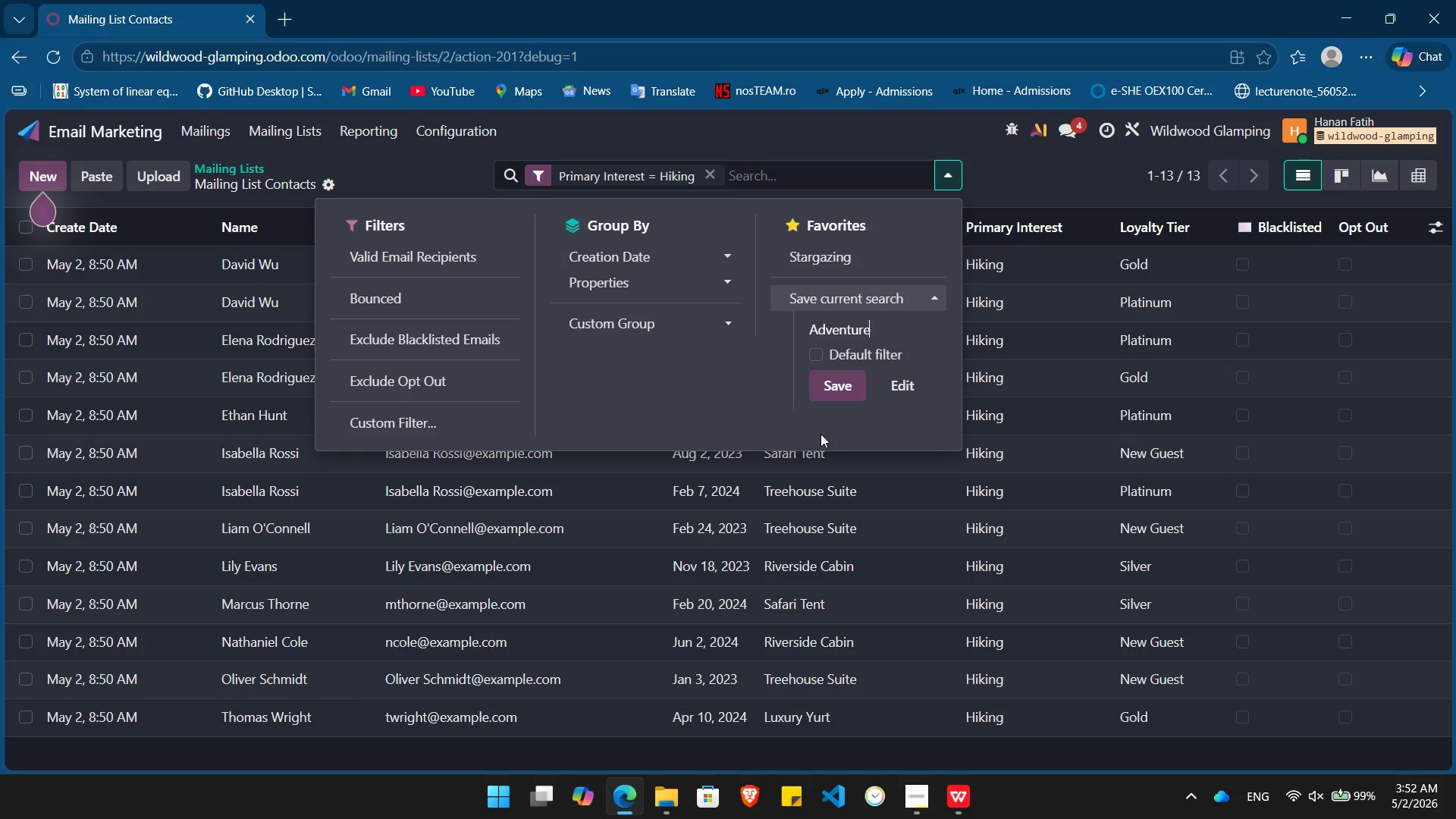 
left_click([831, 382])
 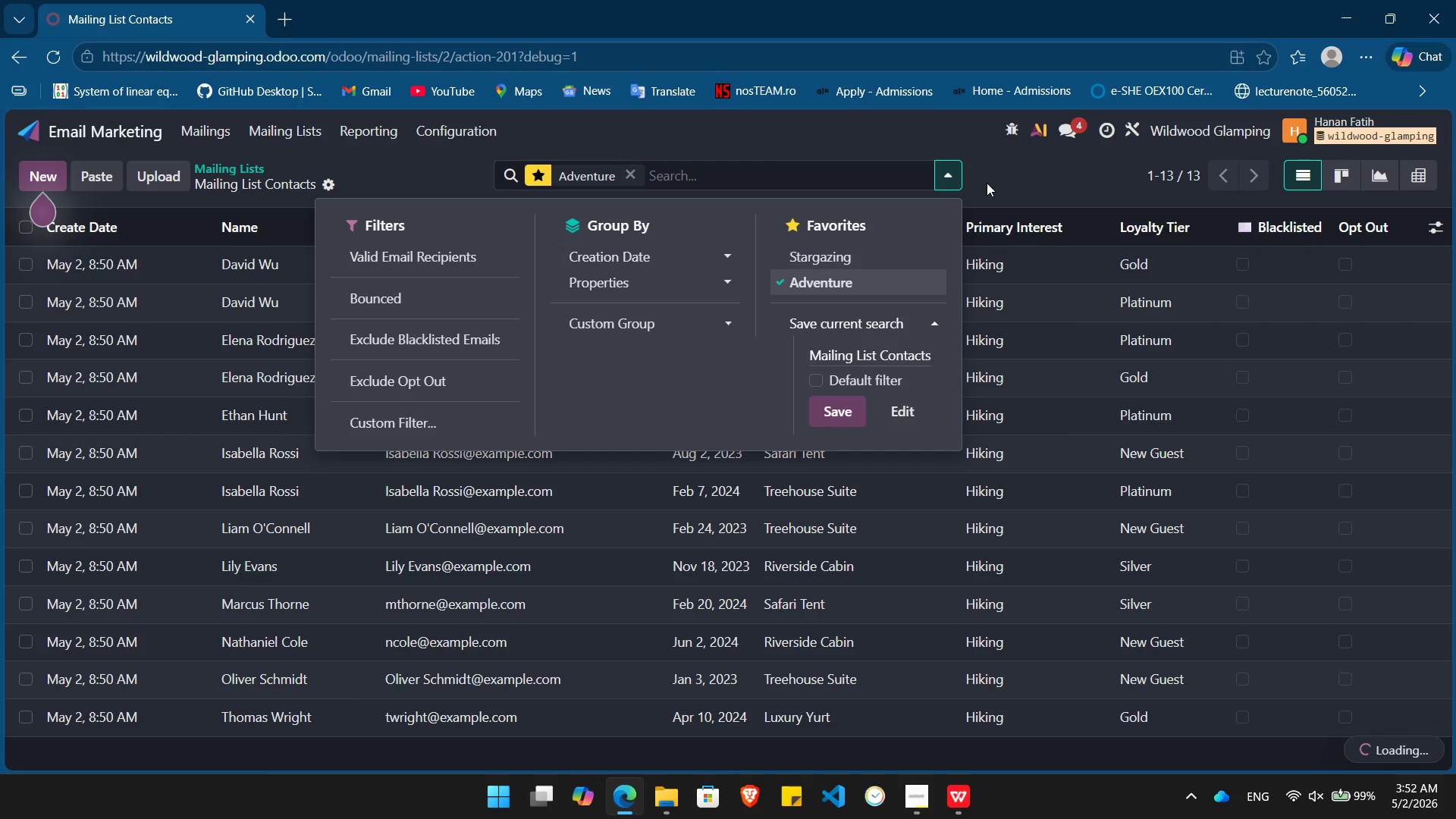 
left_click([987, 183])
 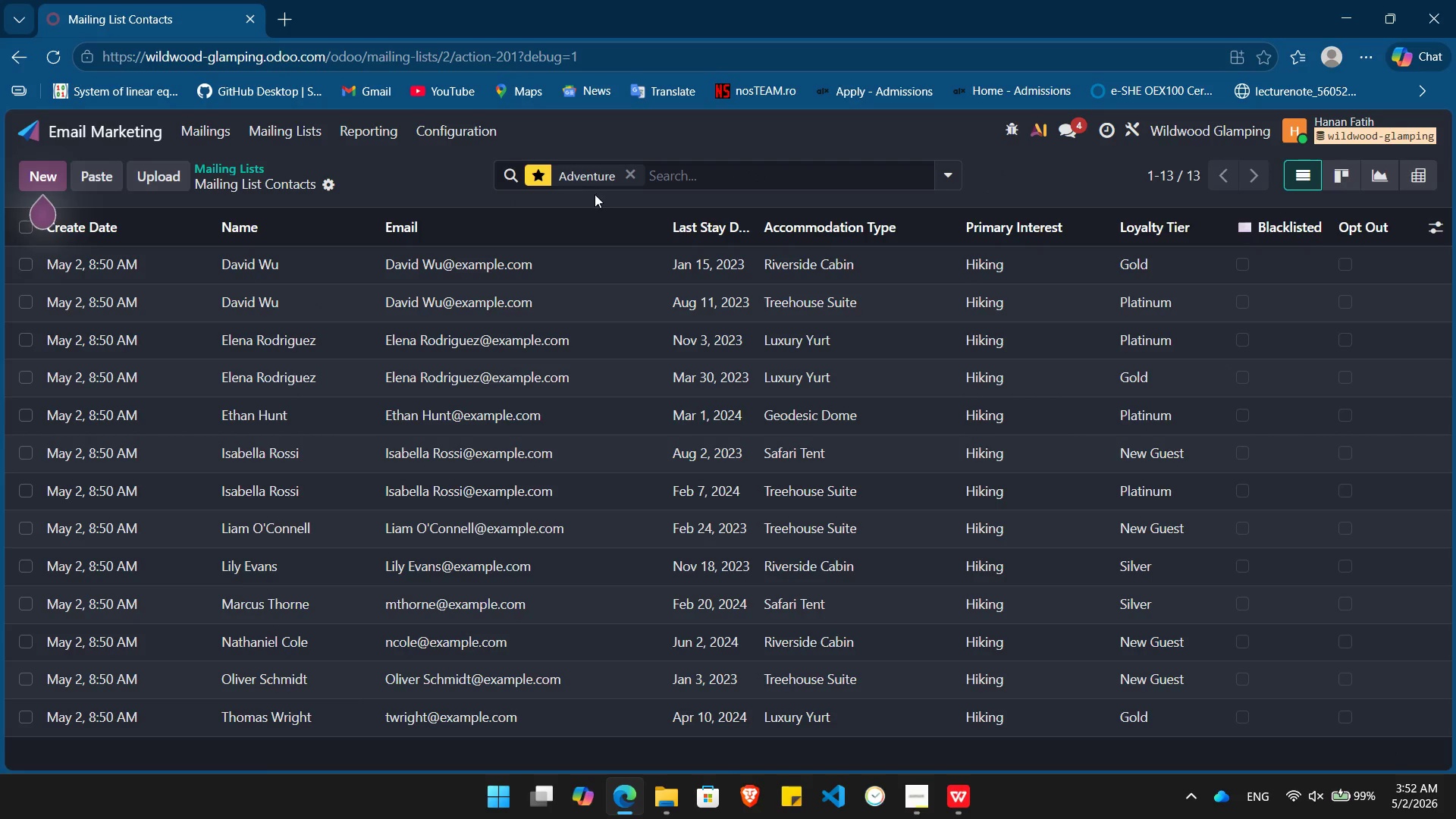 
left_click([635, 171])
 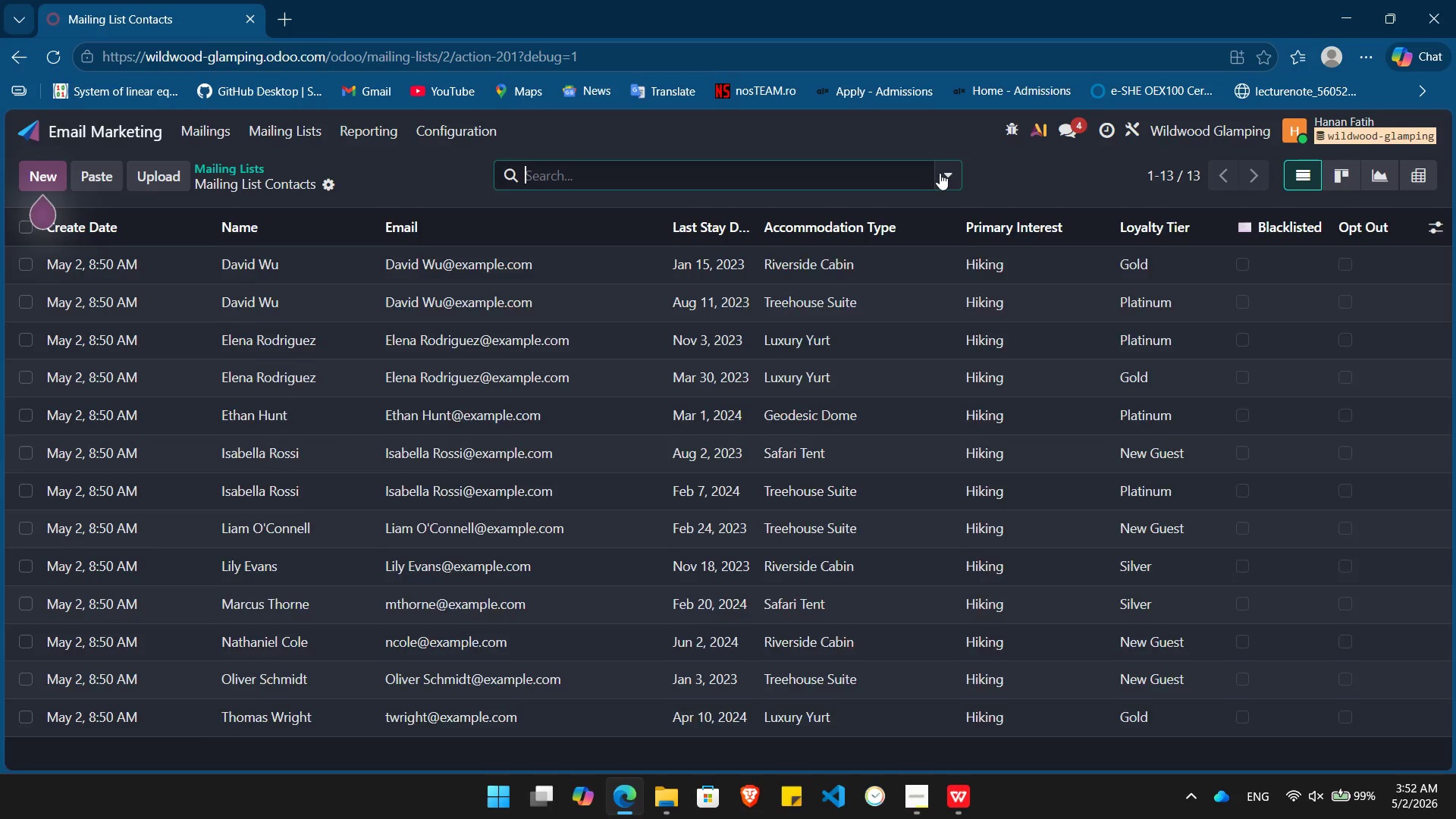 
left_click([947, 171])
 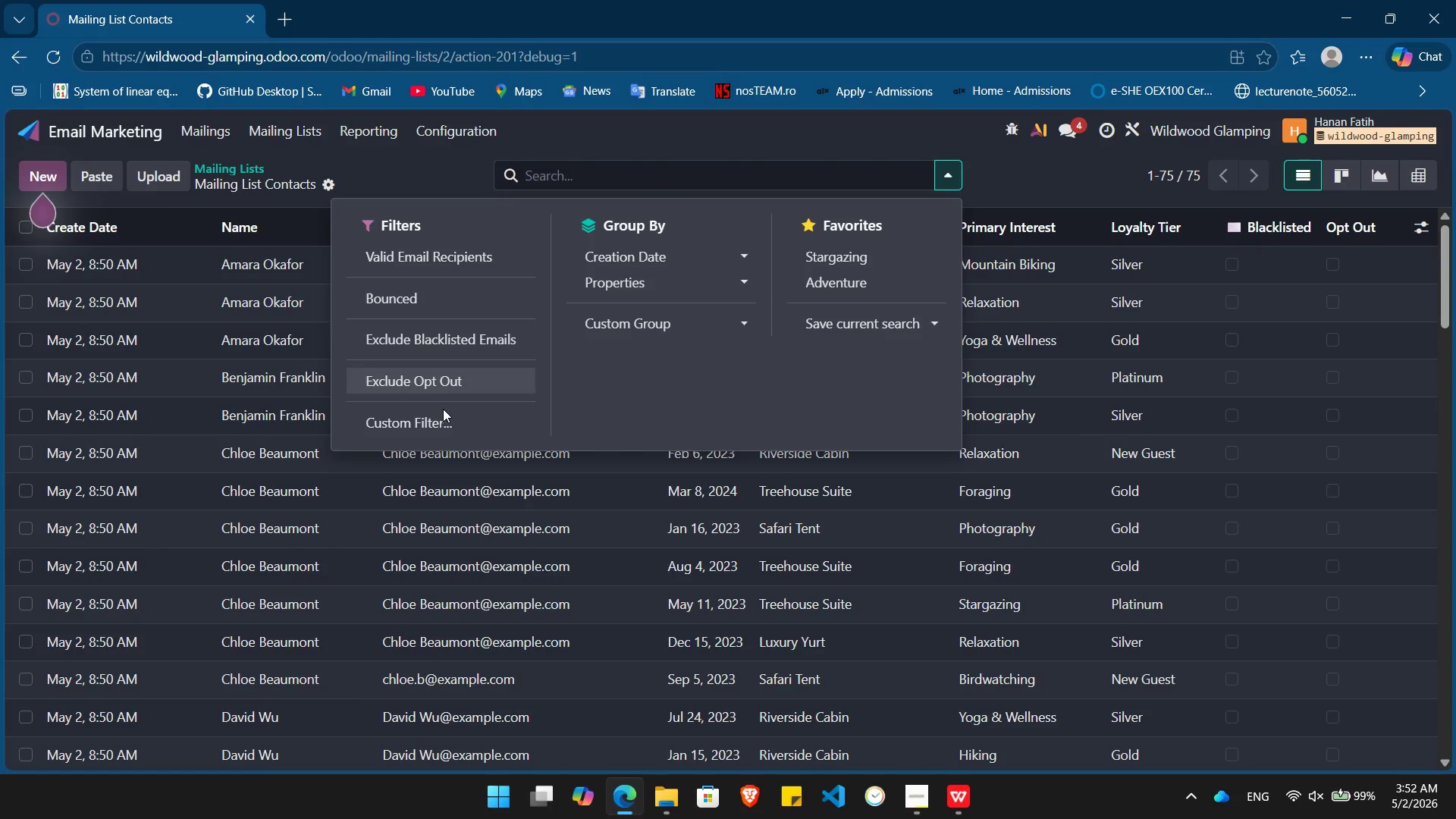 
left_click([443, 431])
 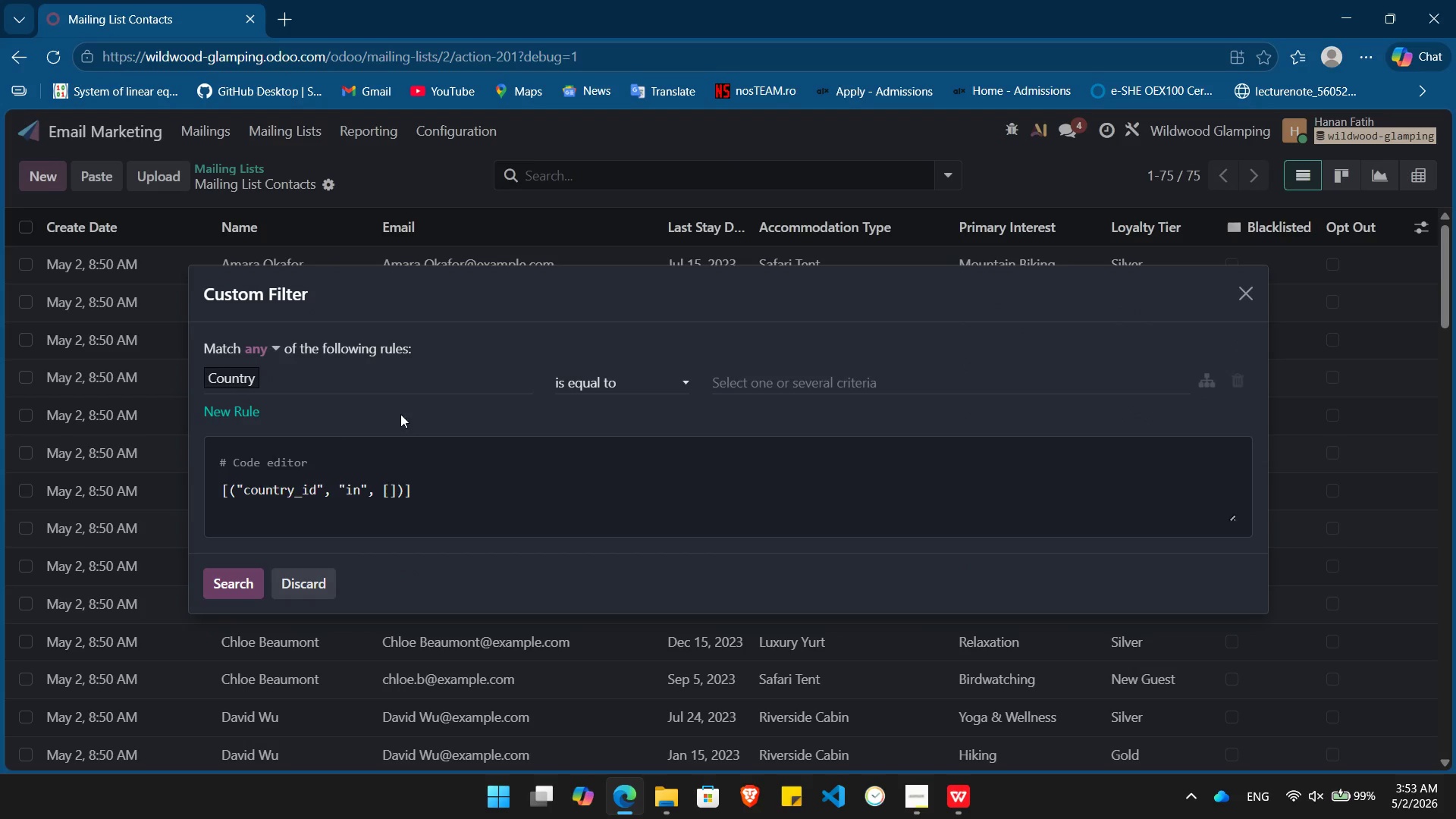 
left_click([391, 376])
 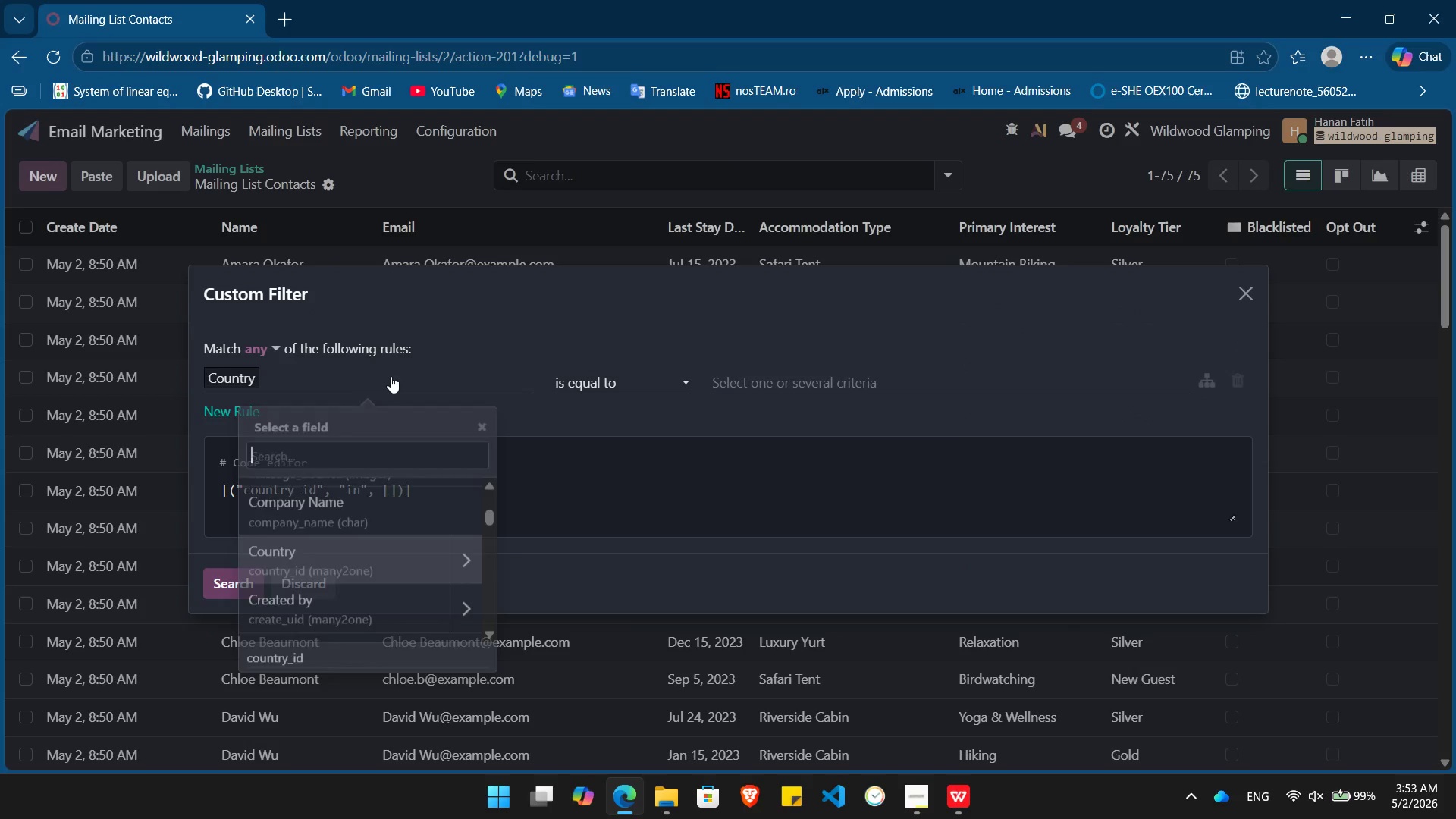 
type(prima)
 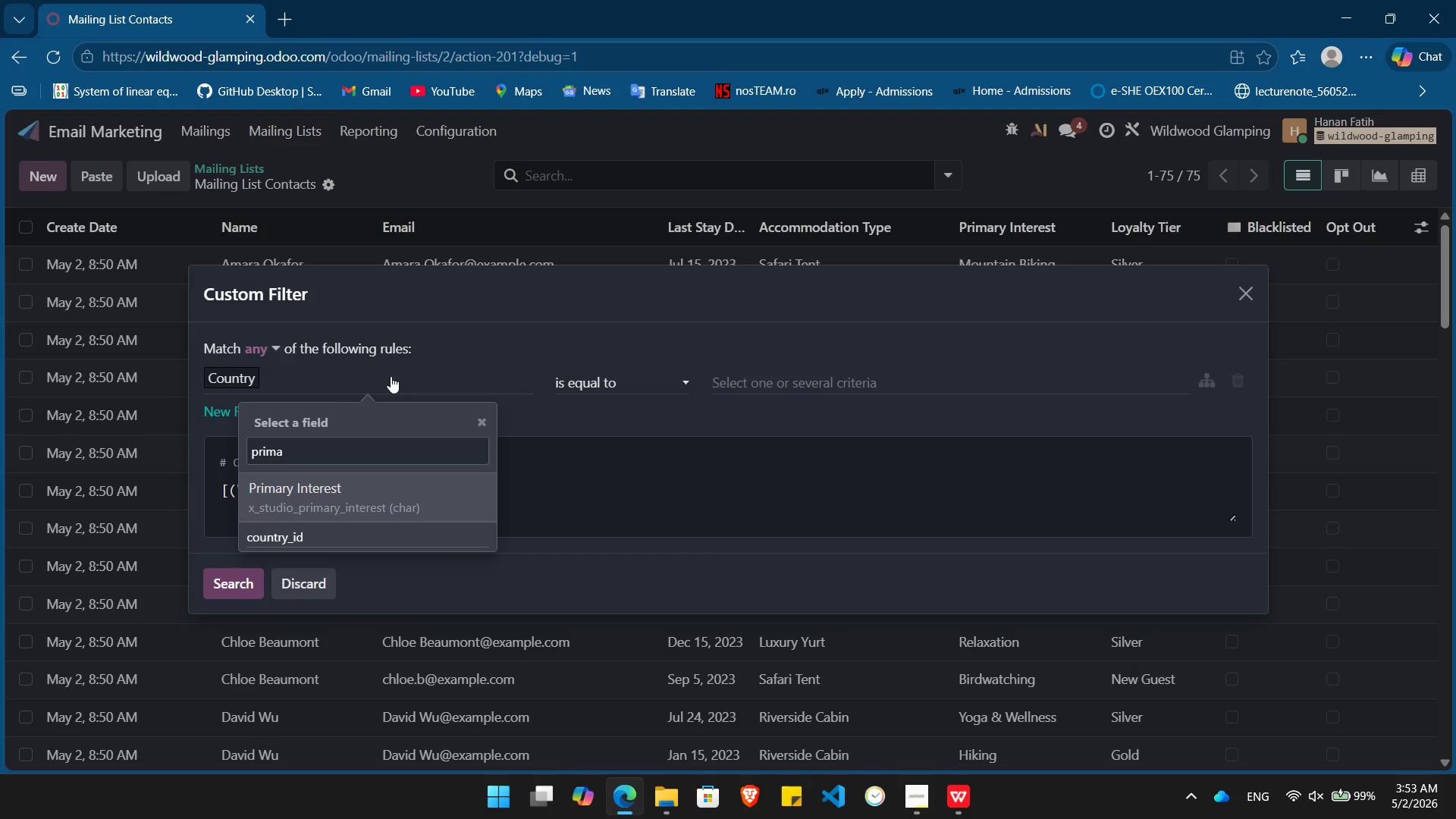 
key(Enter)
 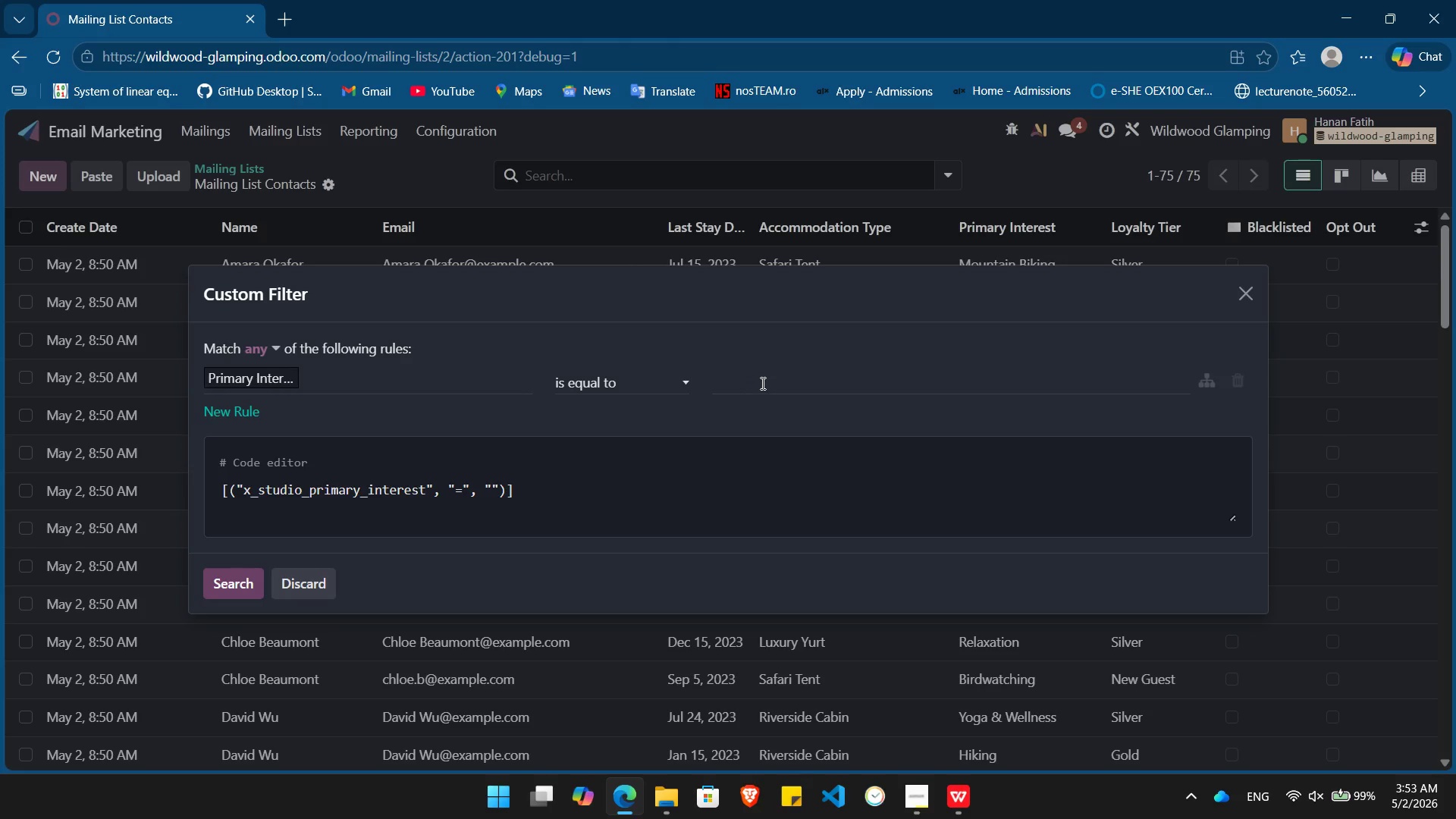 
left_click([761, 383])
 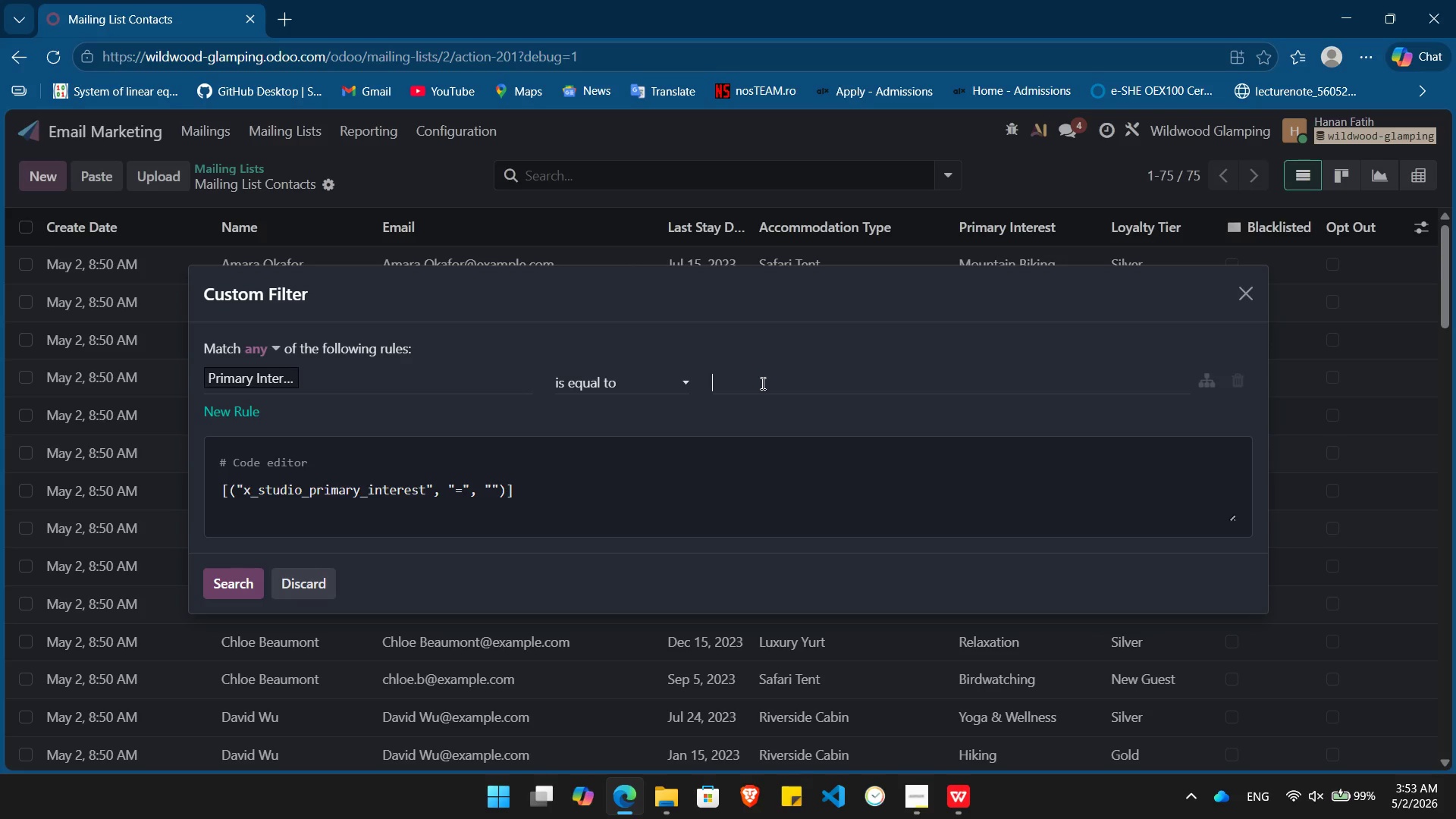 
type(Relaxation)
 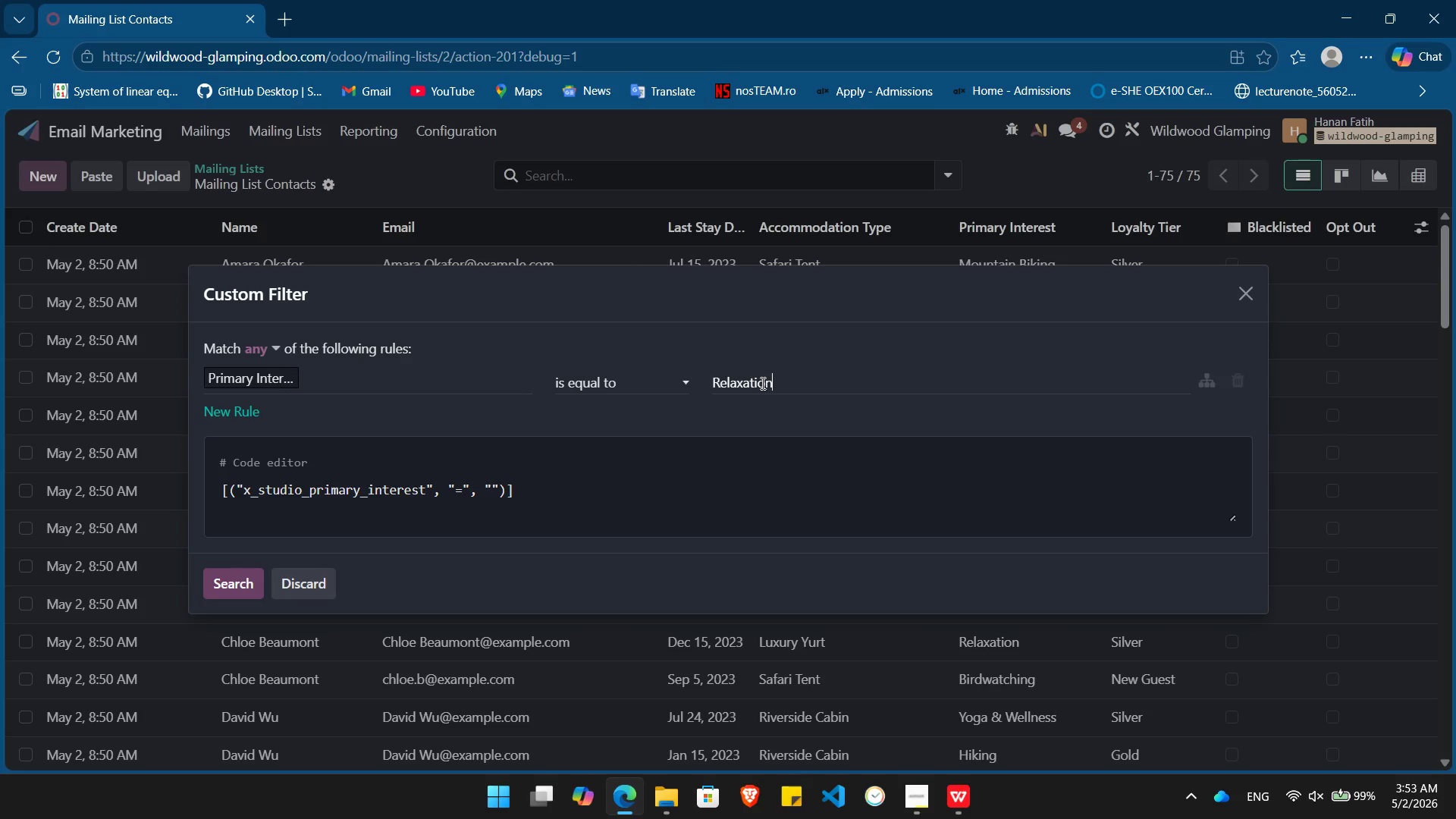 
key(Enter)
 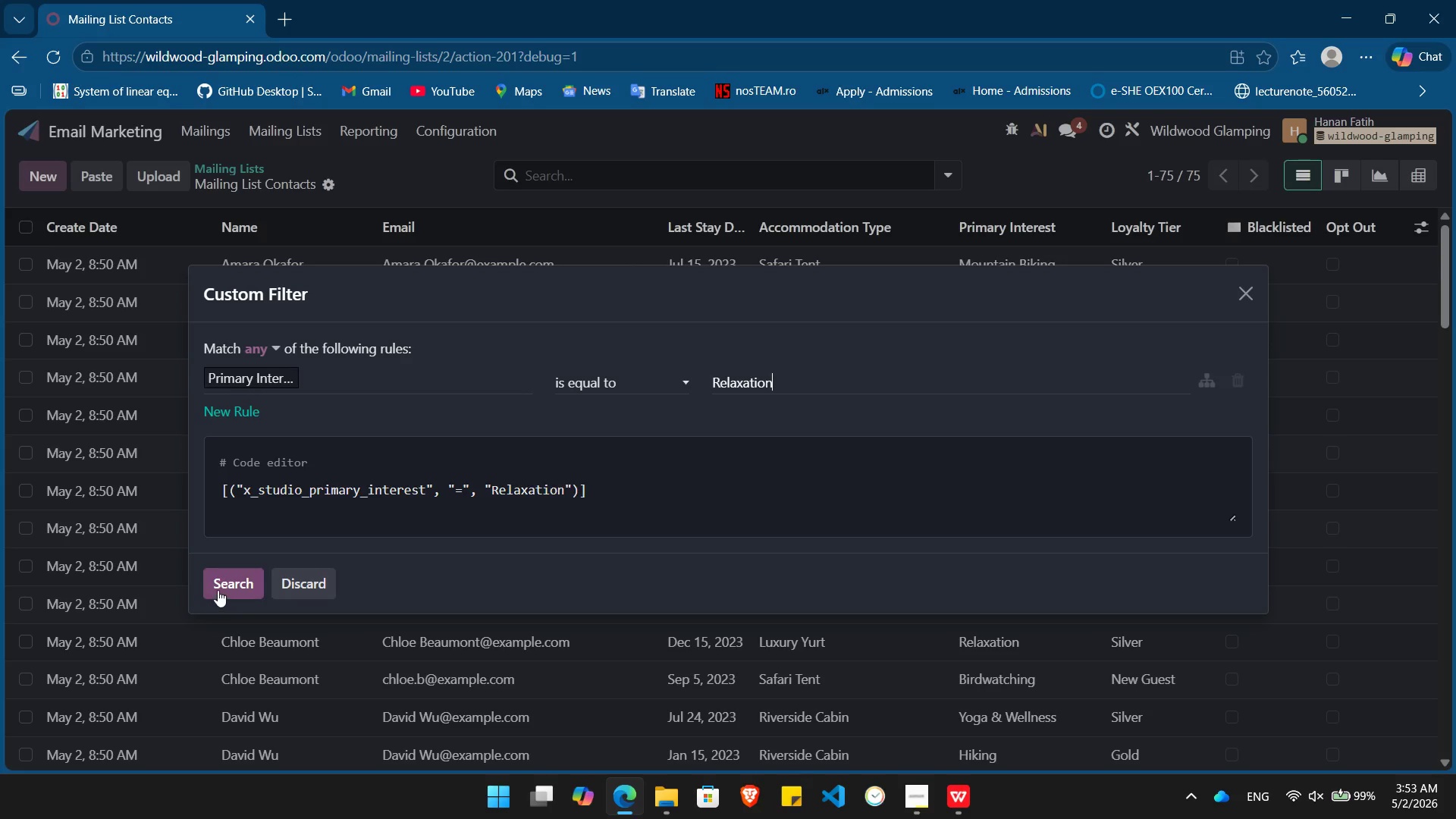 
left_click([228, 585])
 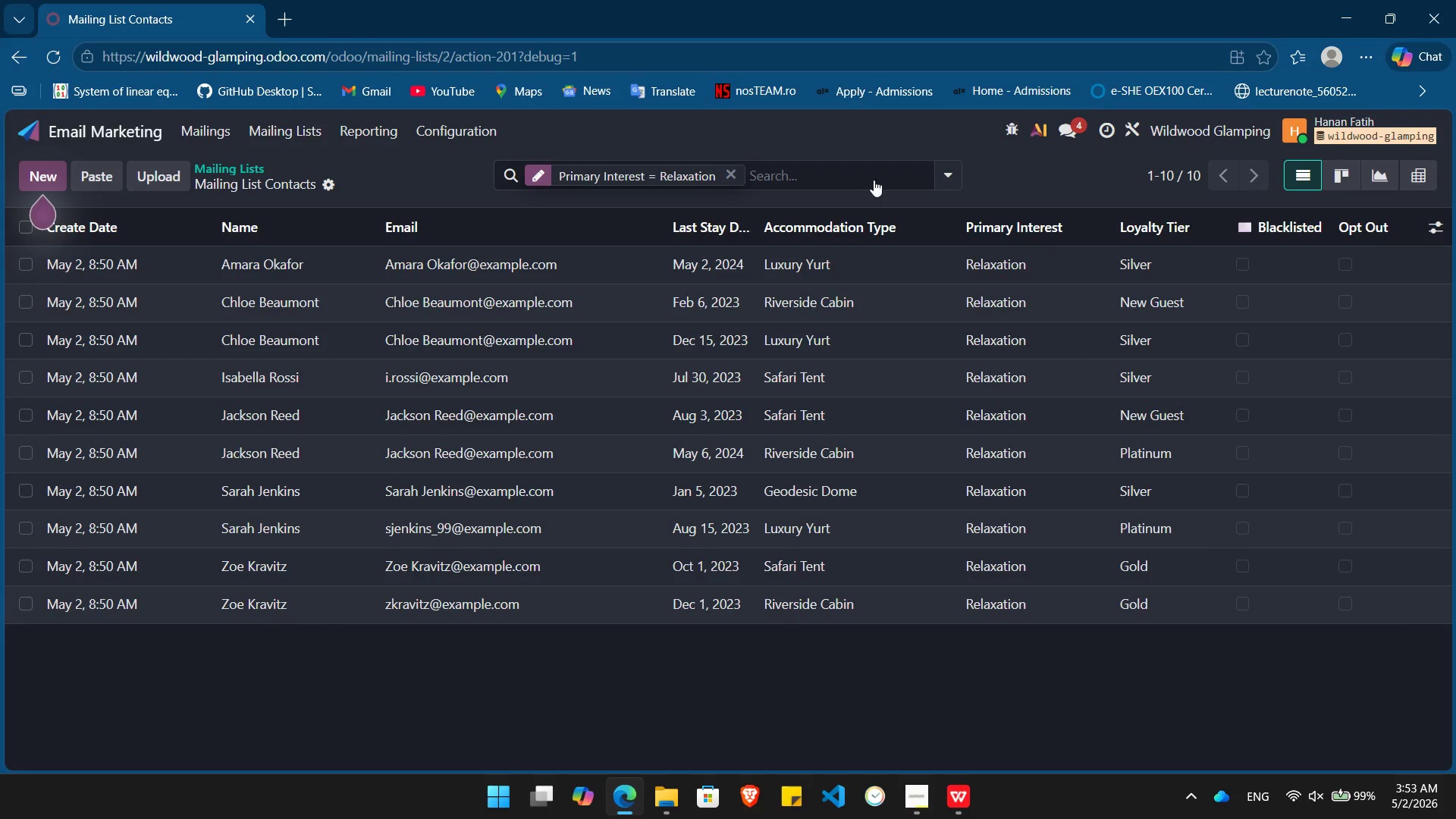 
left_click([946, 179])
 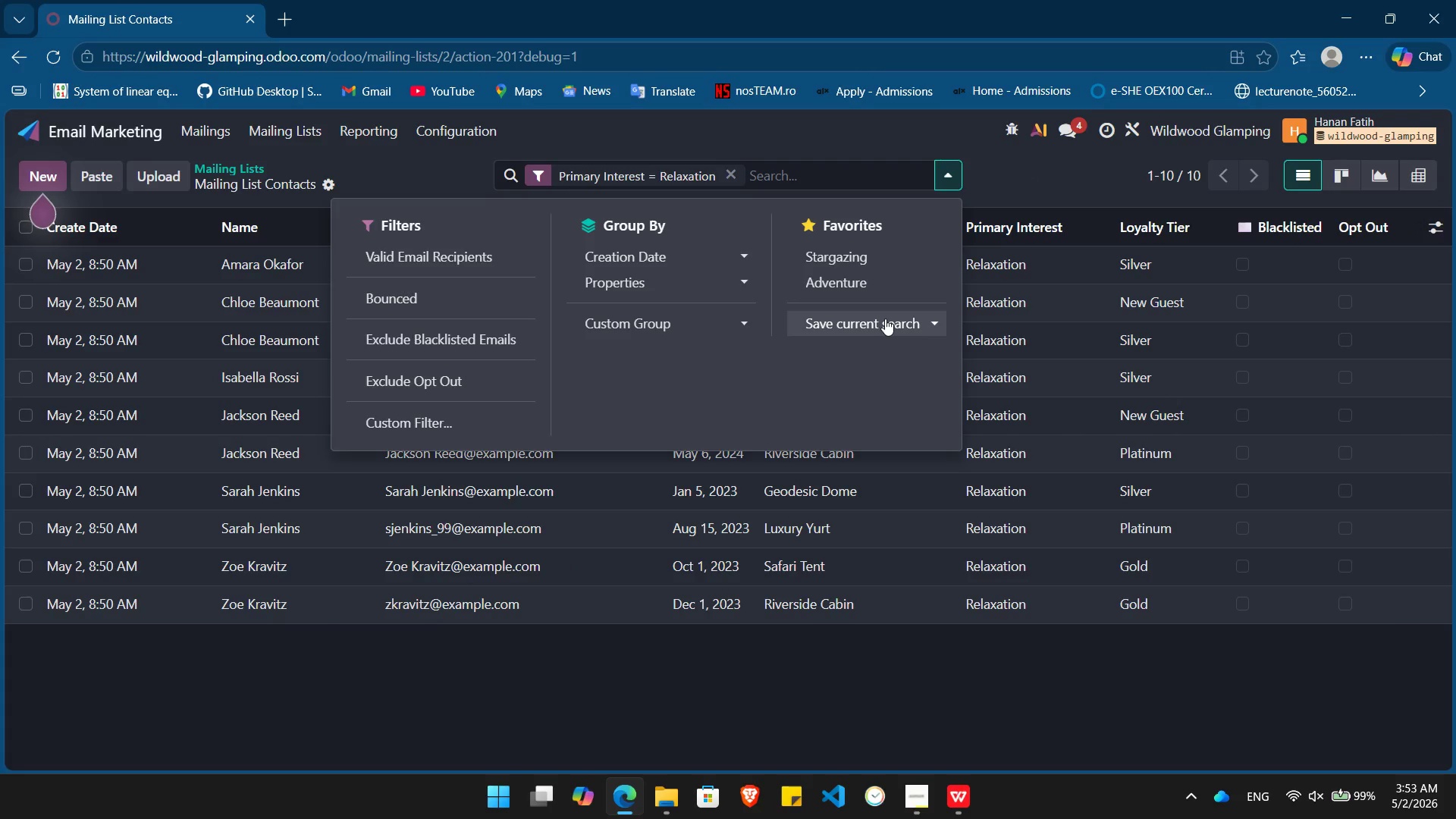 
left_click([885, 318])
 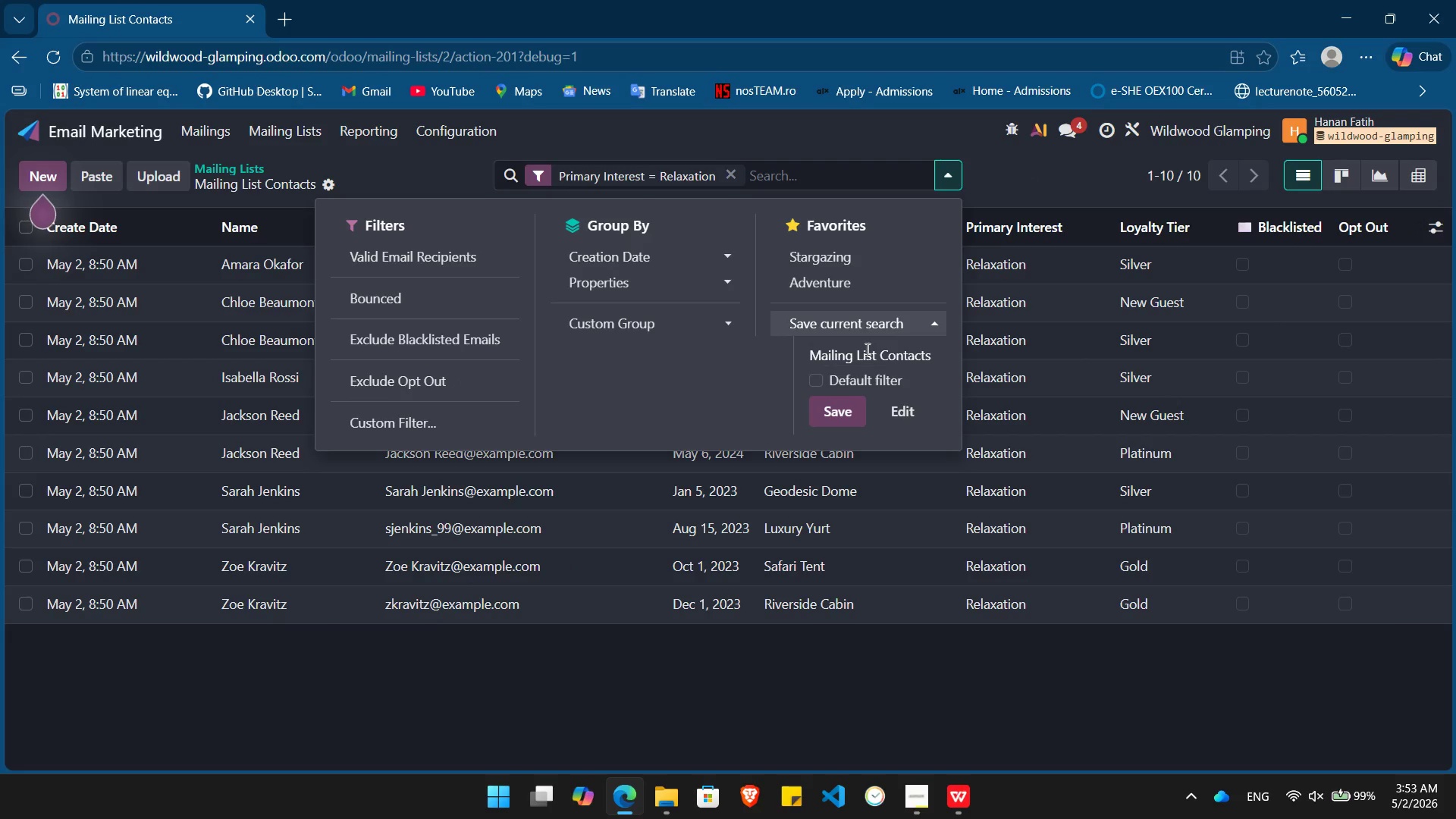 
double_click([866, 349])
 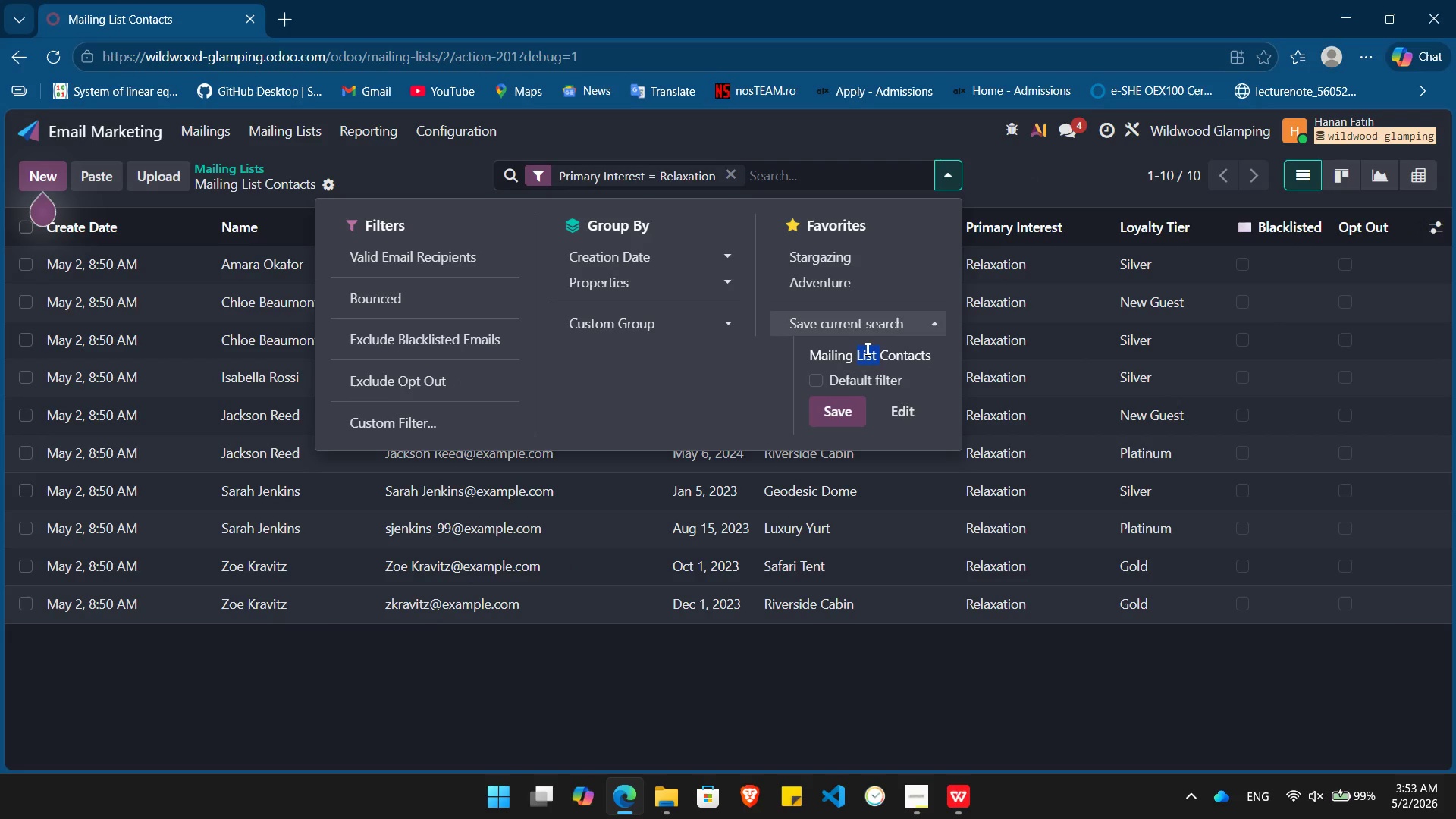 
triple_click([866, 349])
 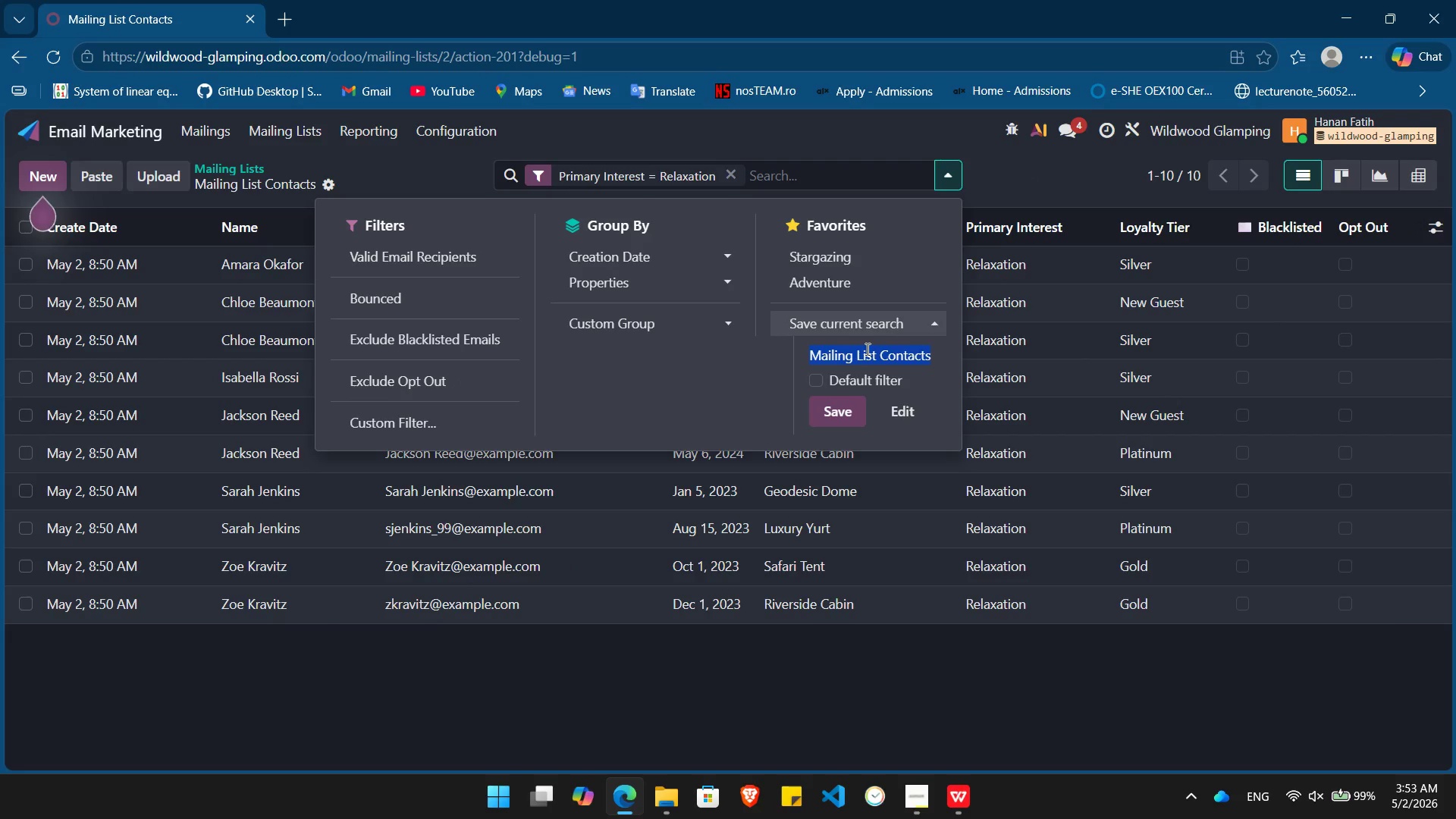 
key(Backspace)
type(Zen Seekers)
 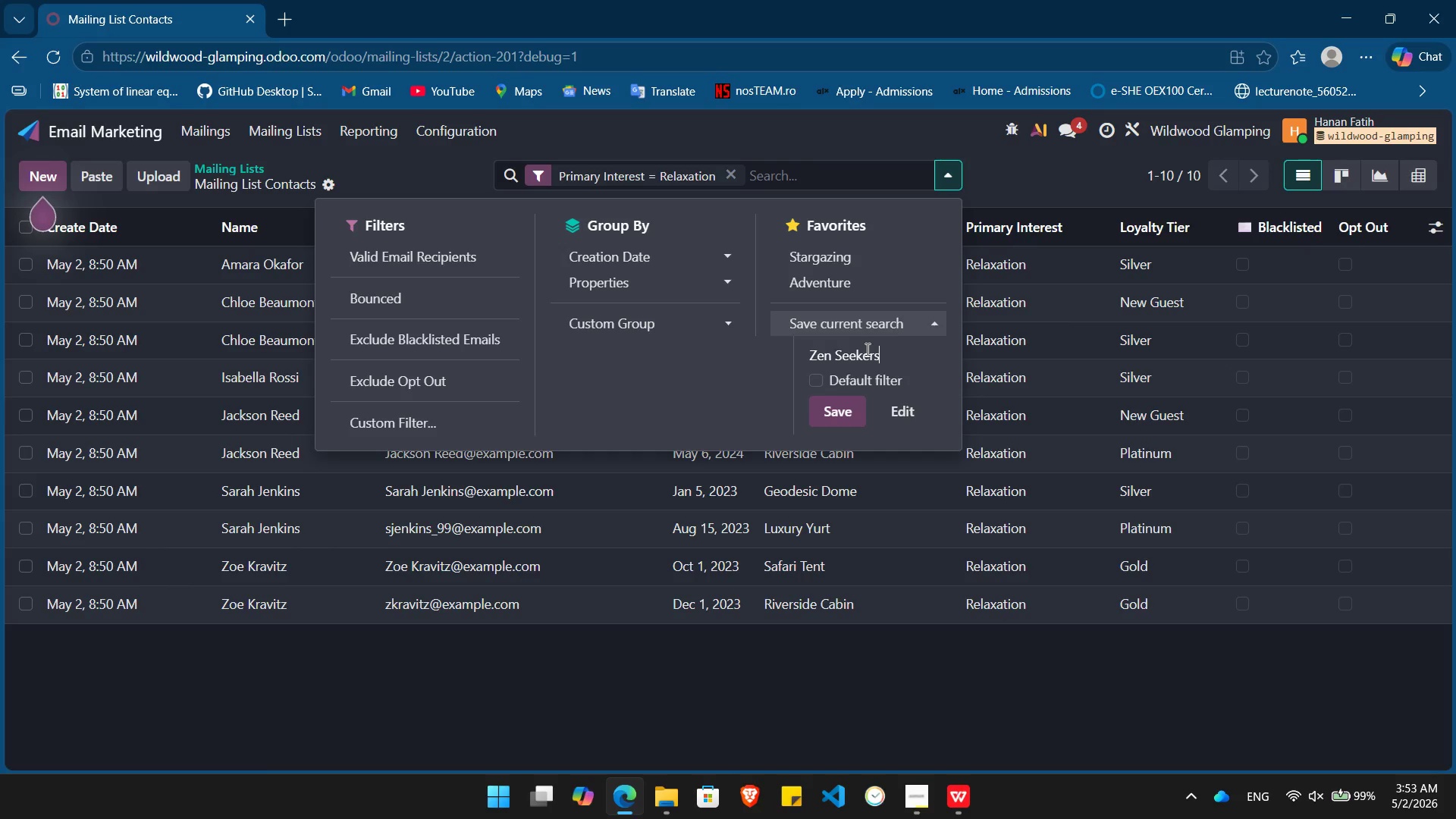 
left_click([840, 414])
 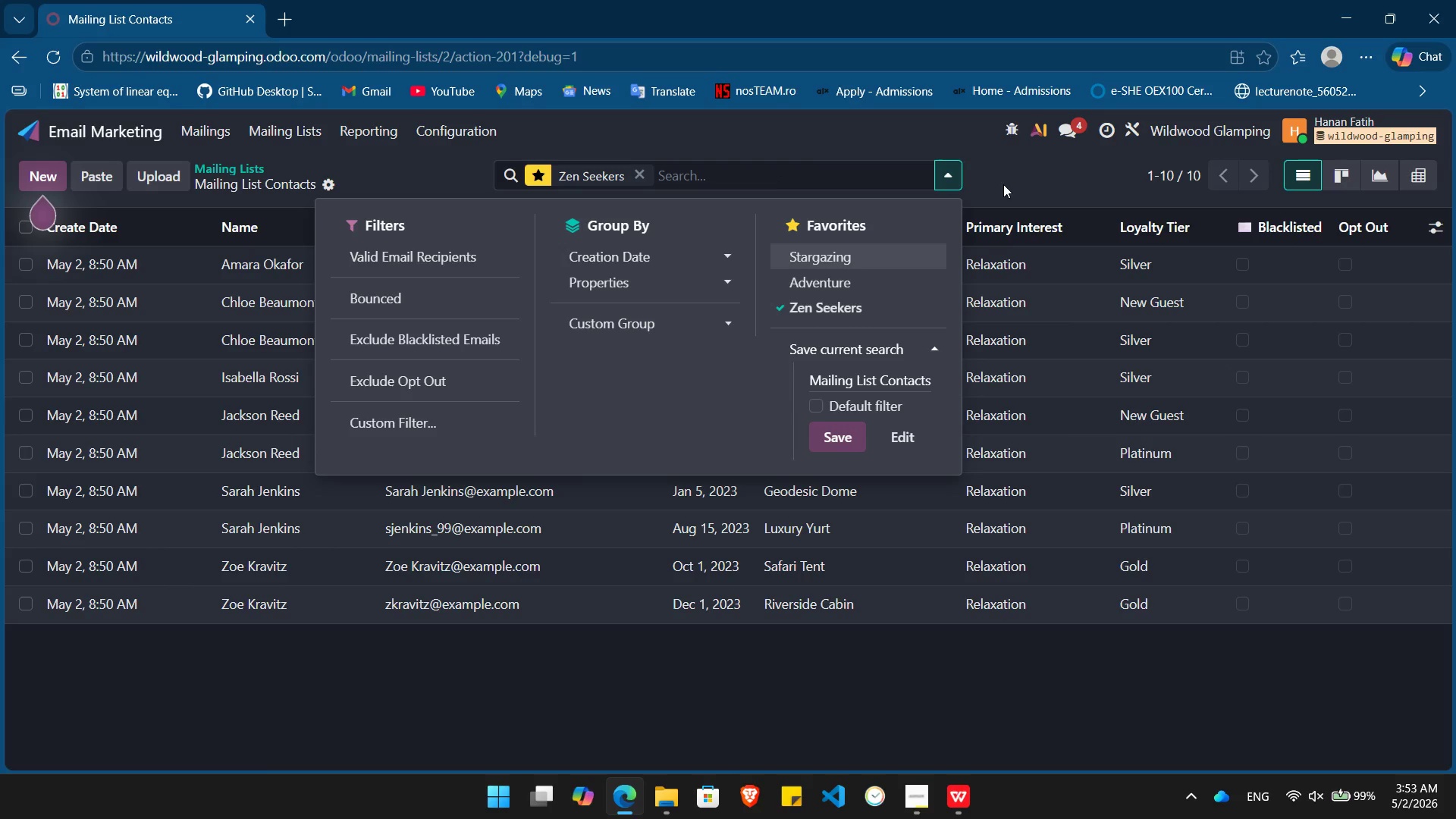 
left_click([1006, 182])
 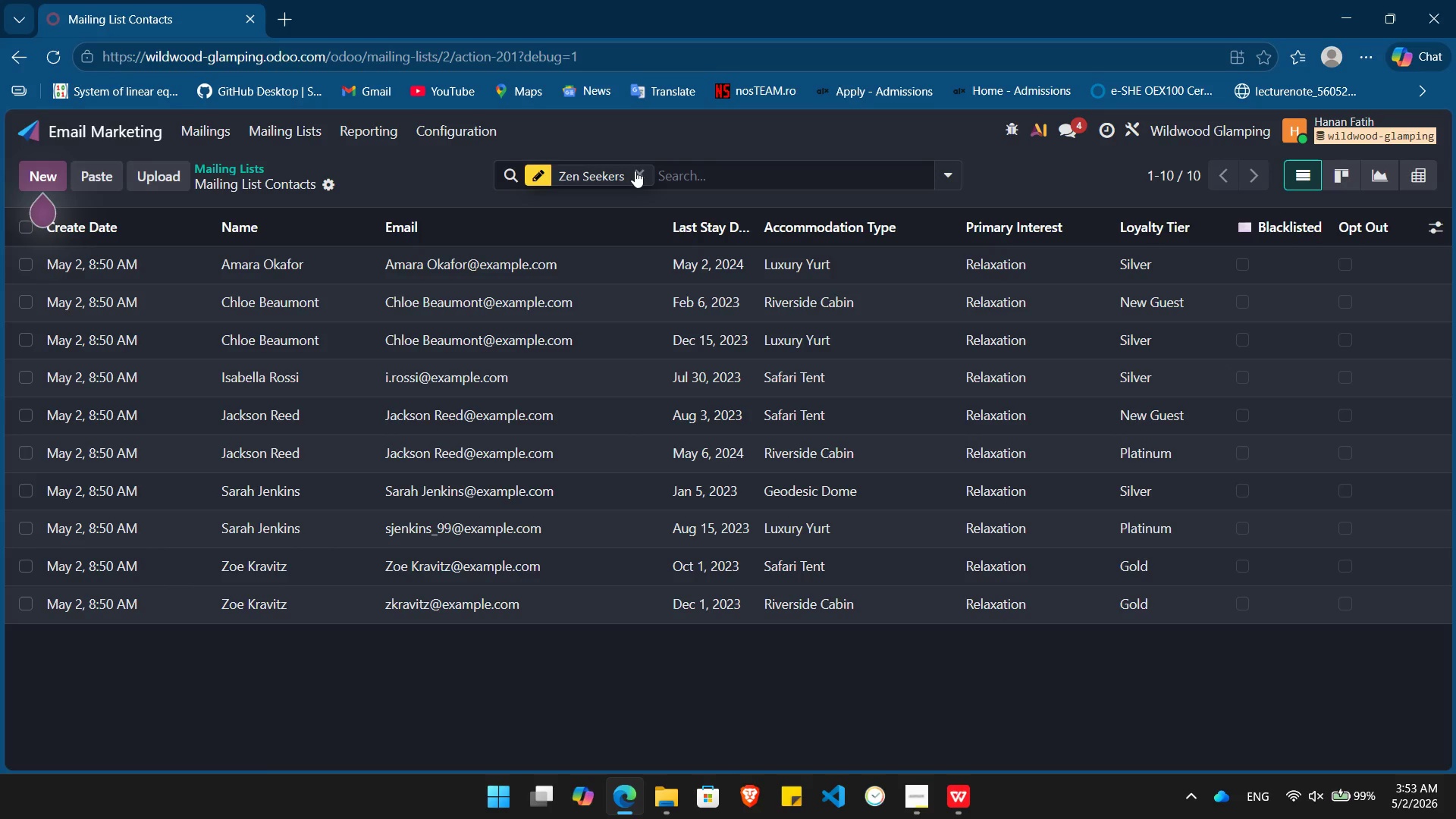 
left_click([636, 174])
 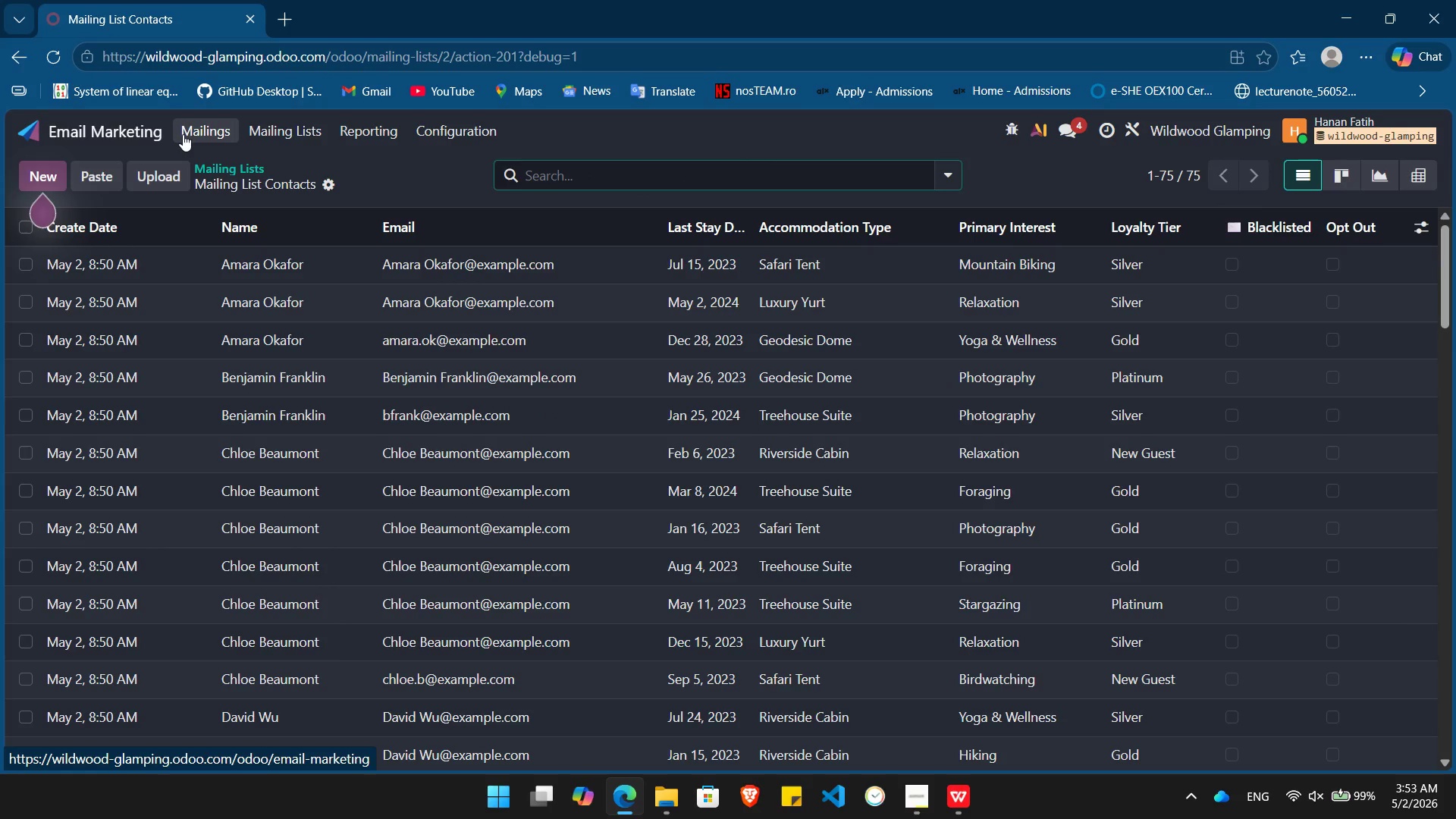 
wait(6.0)
 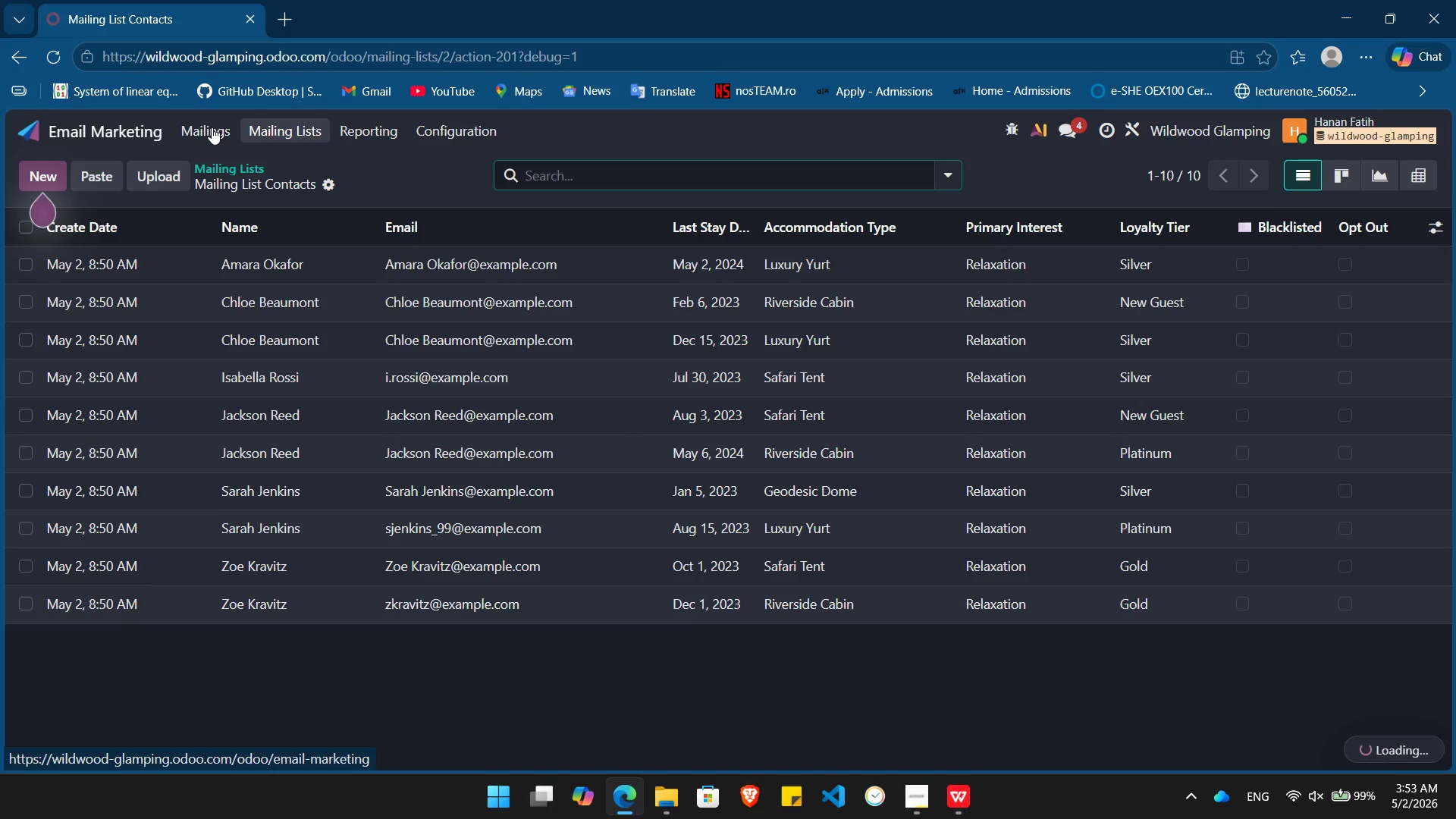 
left_click([100, 136])
 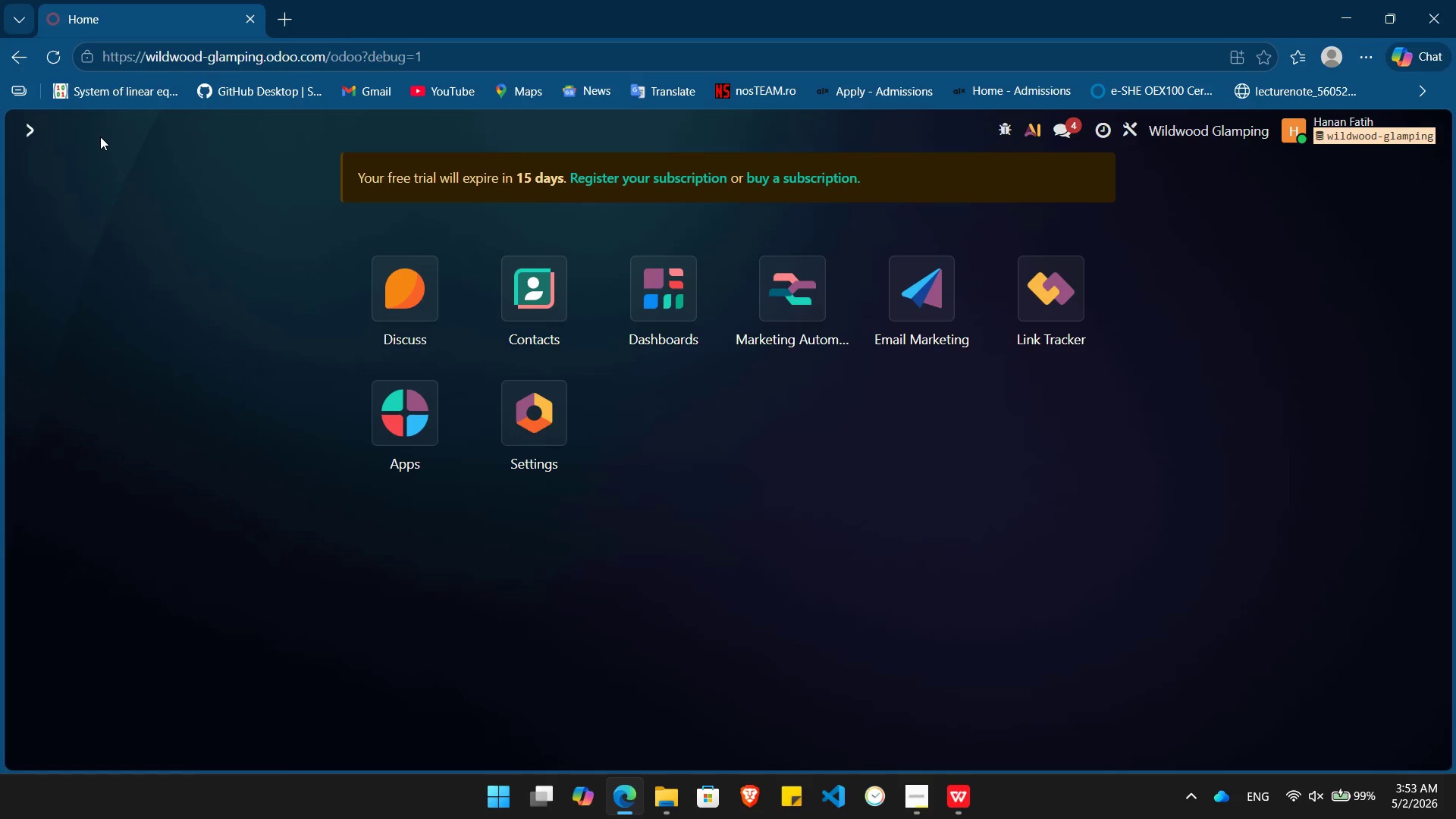 
wait(7.25)
 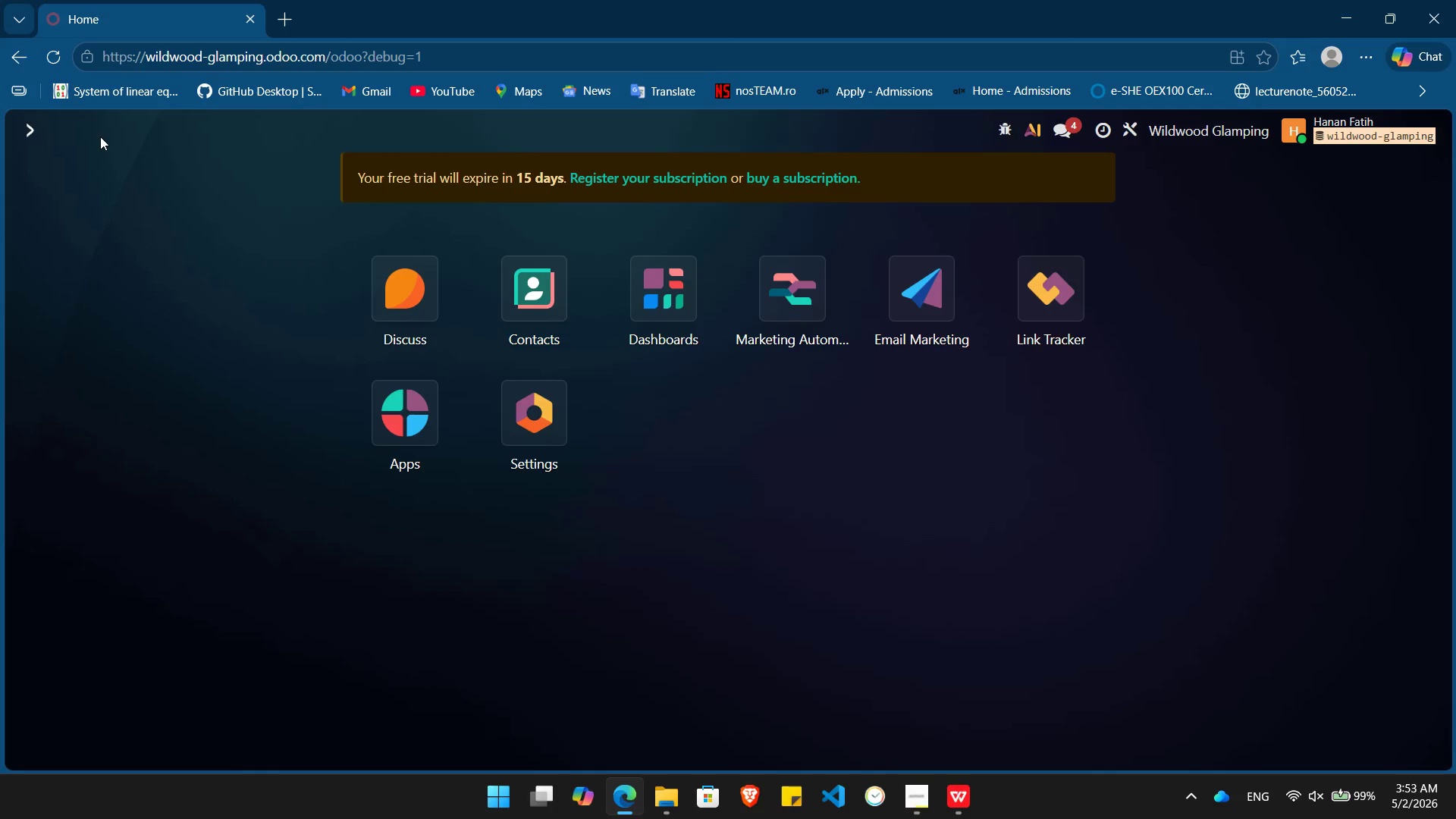 
left_click([791, 312])
 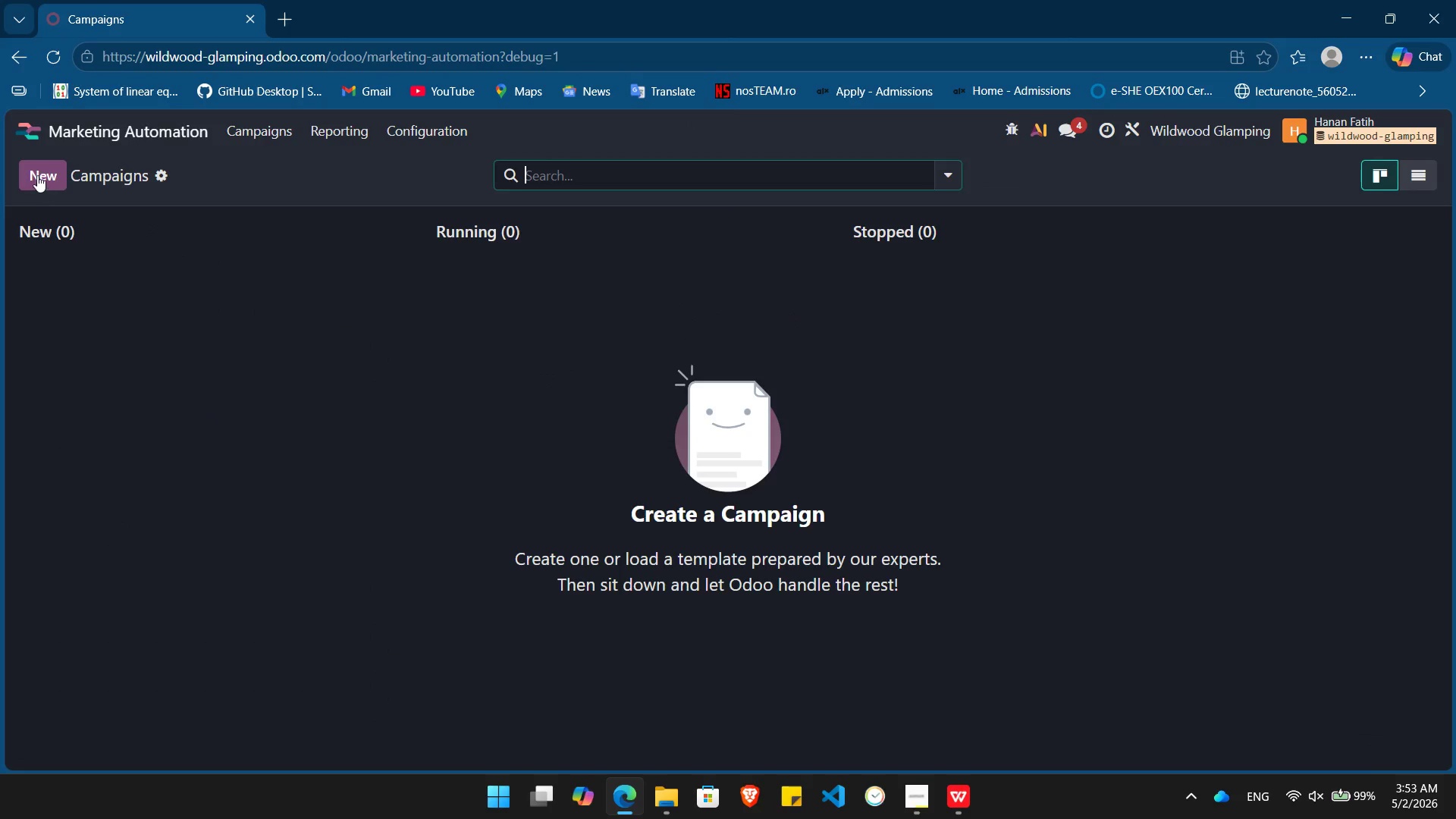 
left_click([39, 176])
 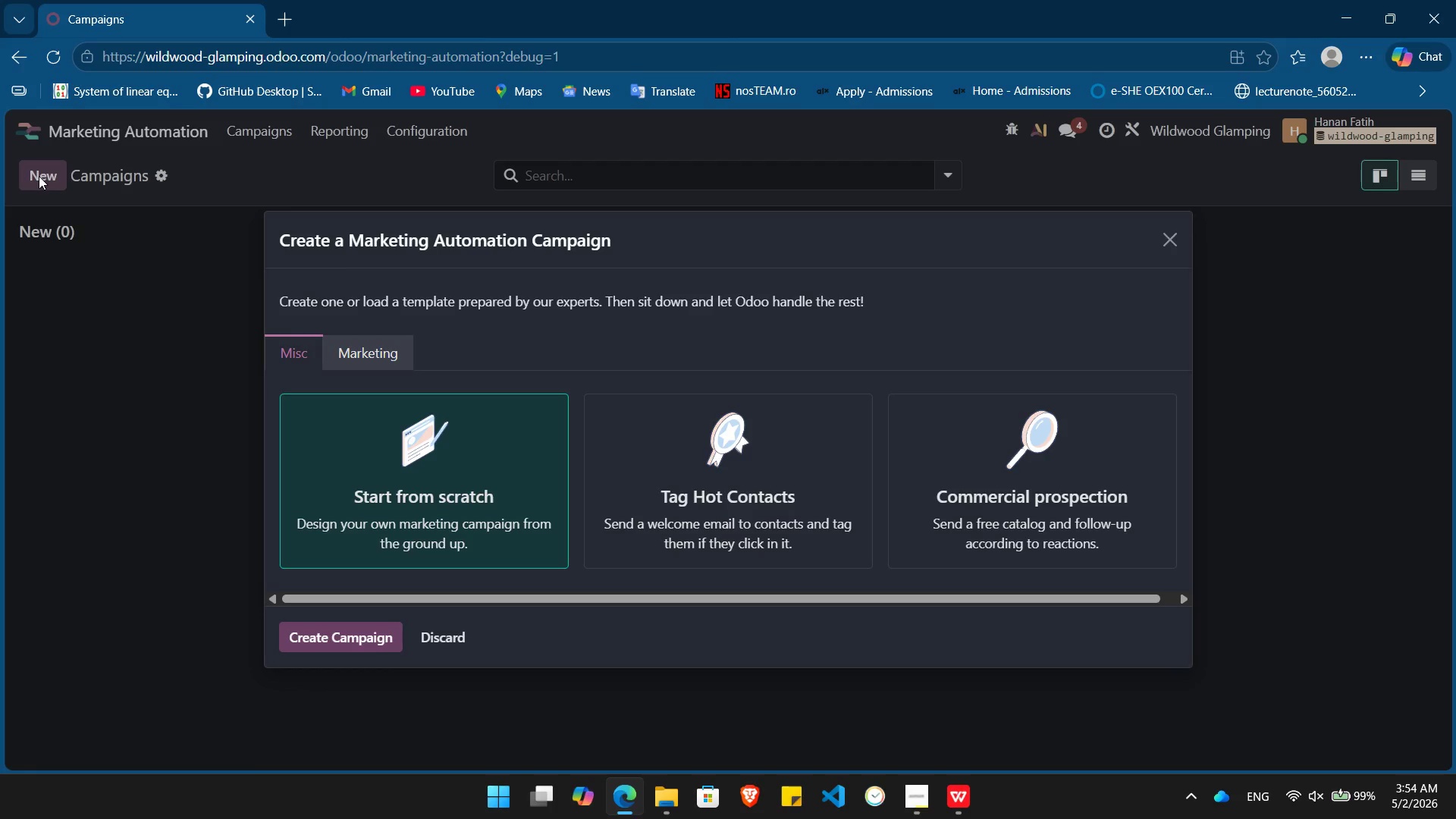 
wait(14.62)
 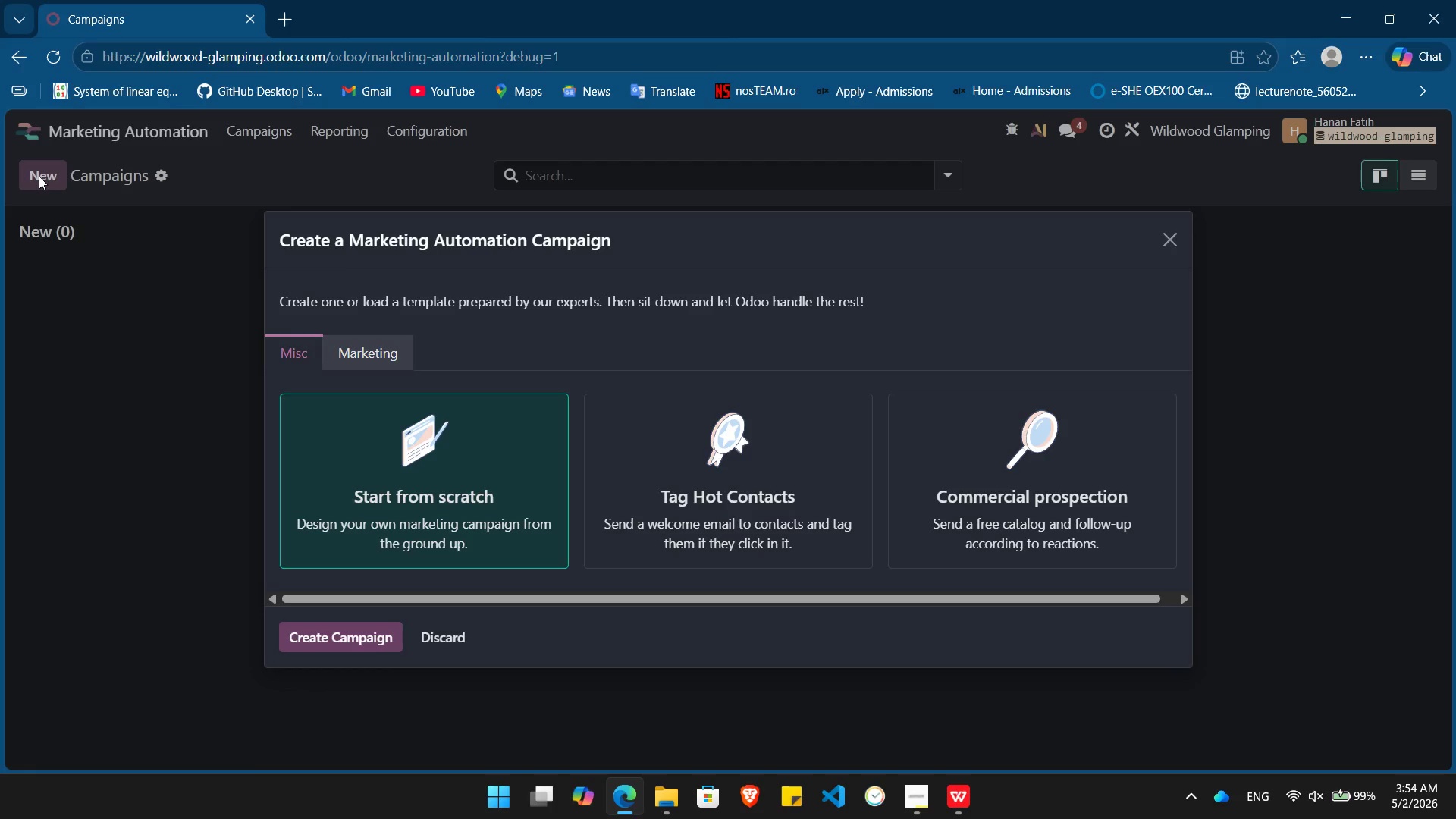 
left_click([326, 649])
 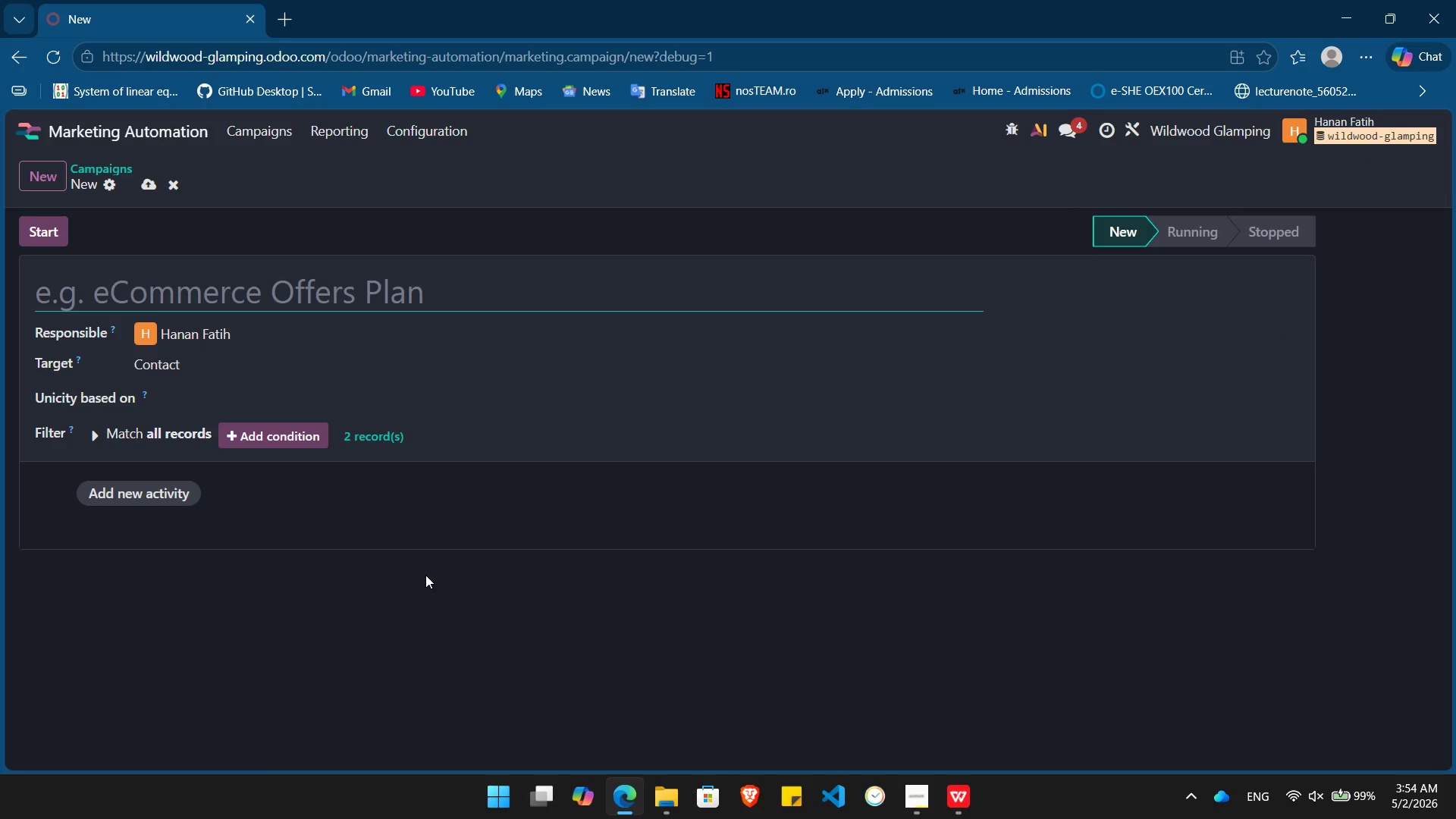 
wait(6.36)
 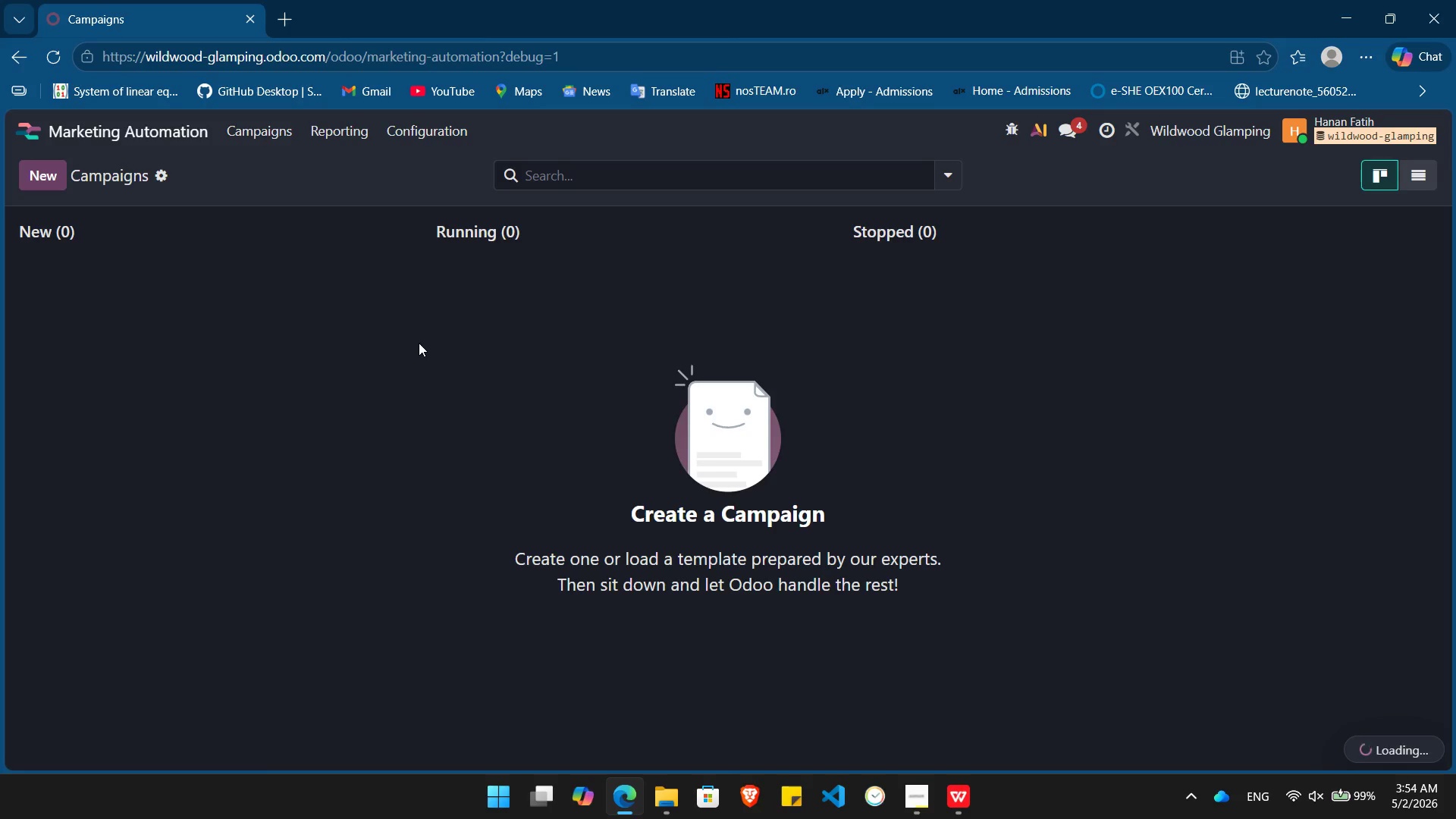 
type(Shoulder Seaosn)
key(Backspace)
key(Backspace)
key(Backspace)
type(son)
 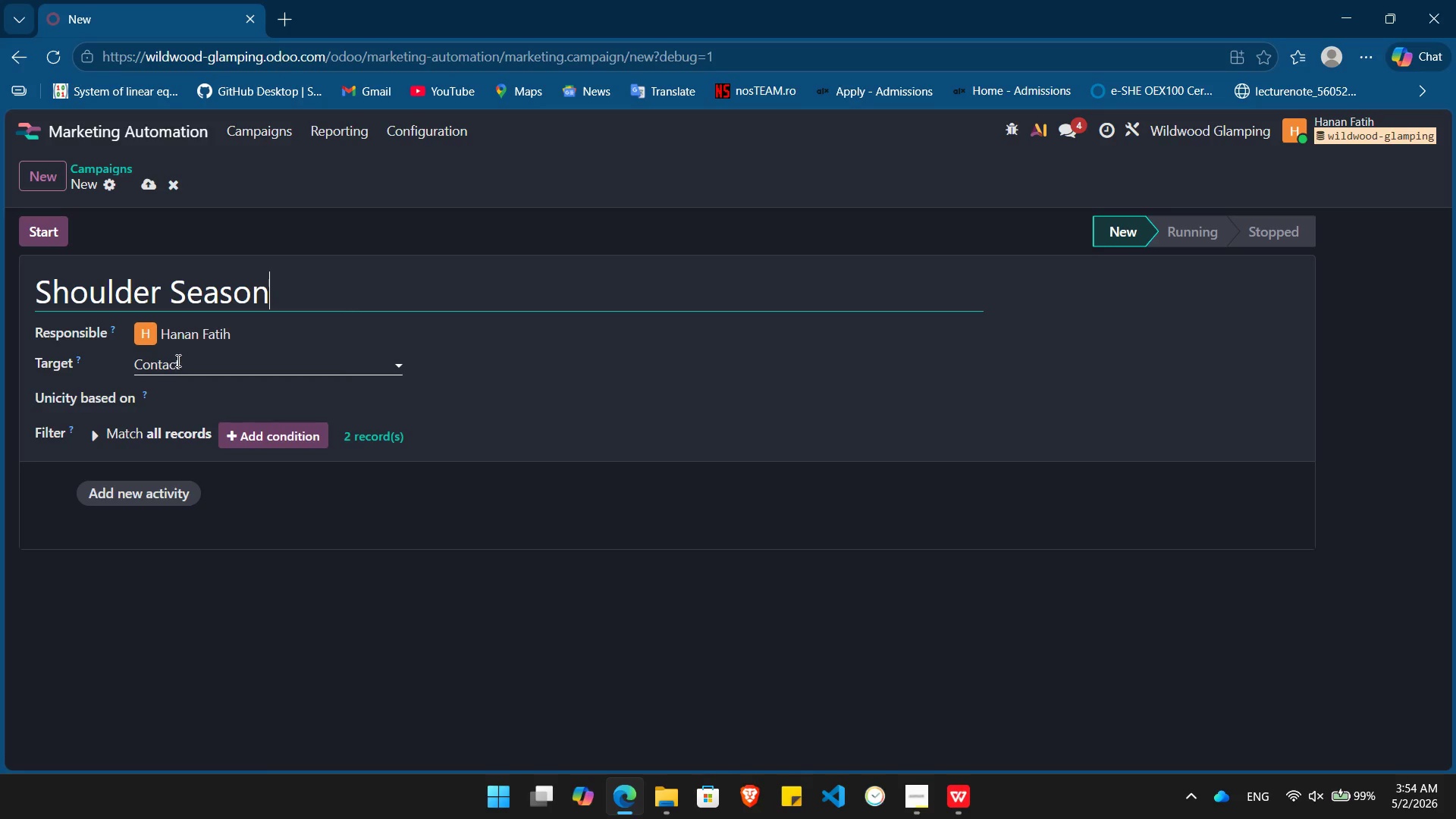 
left_click([177, 360])
 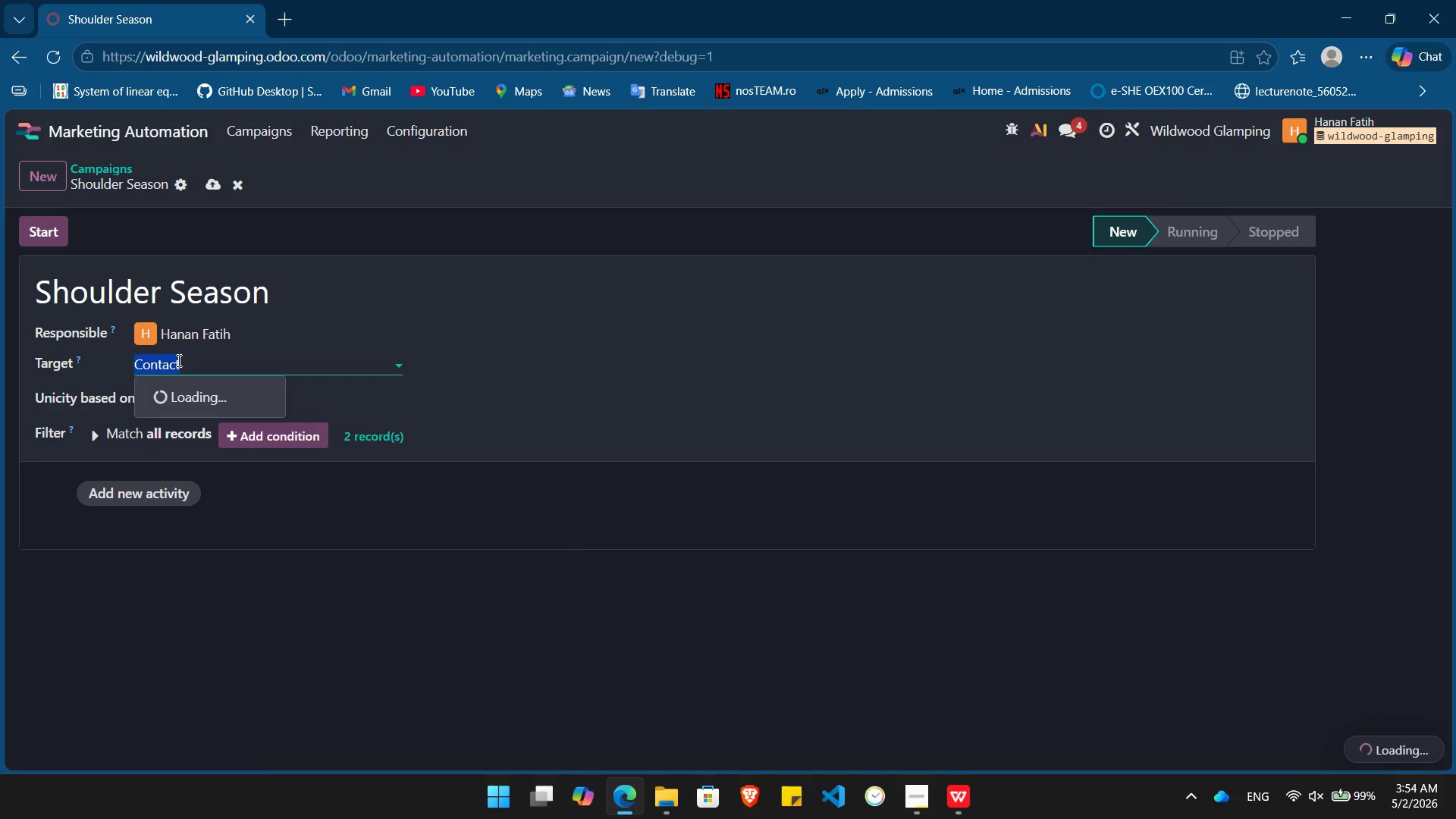 
type(mailing)
 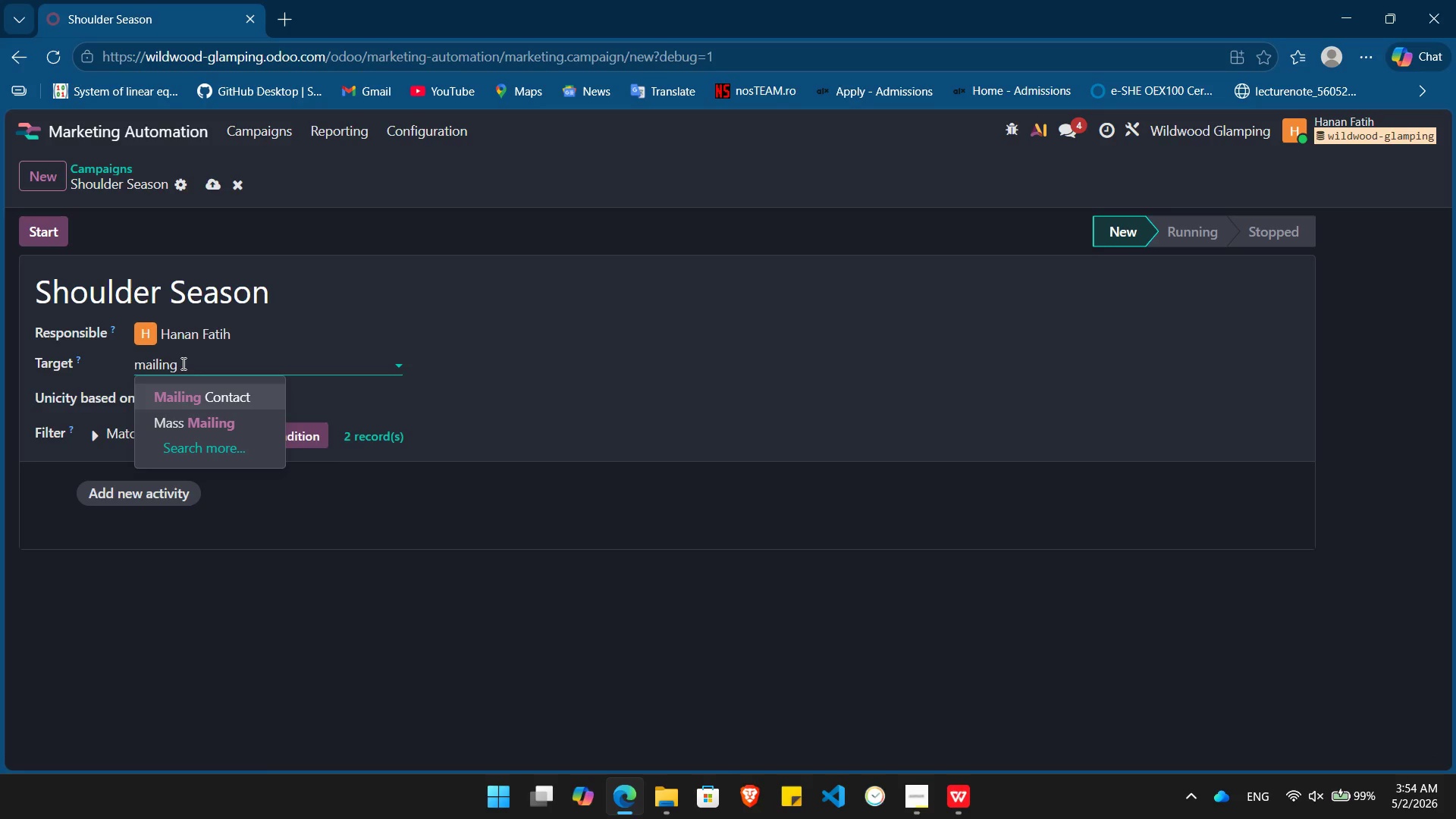 
key(Enter)
 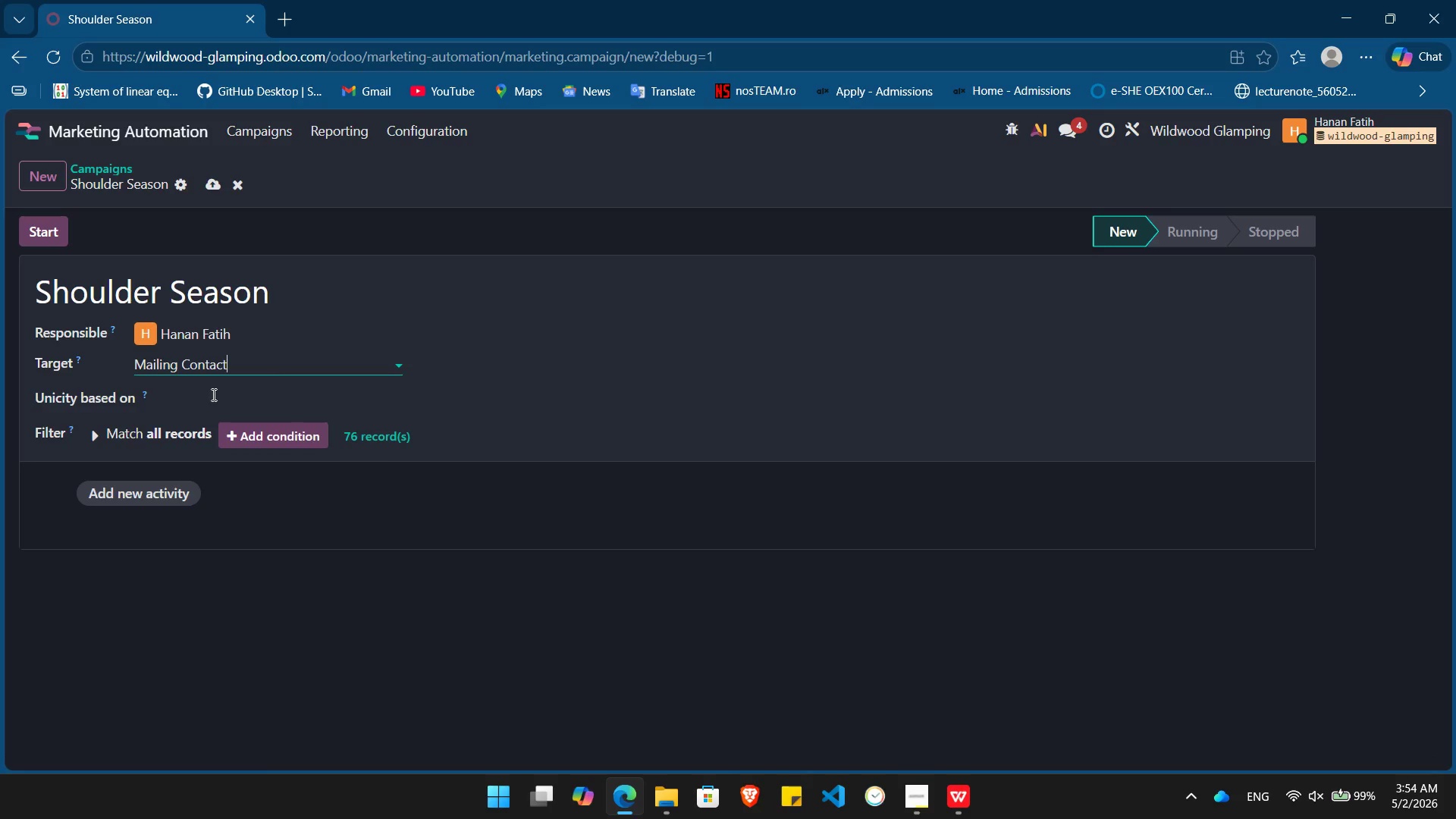 
mouse_move([340, 445])
 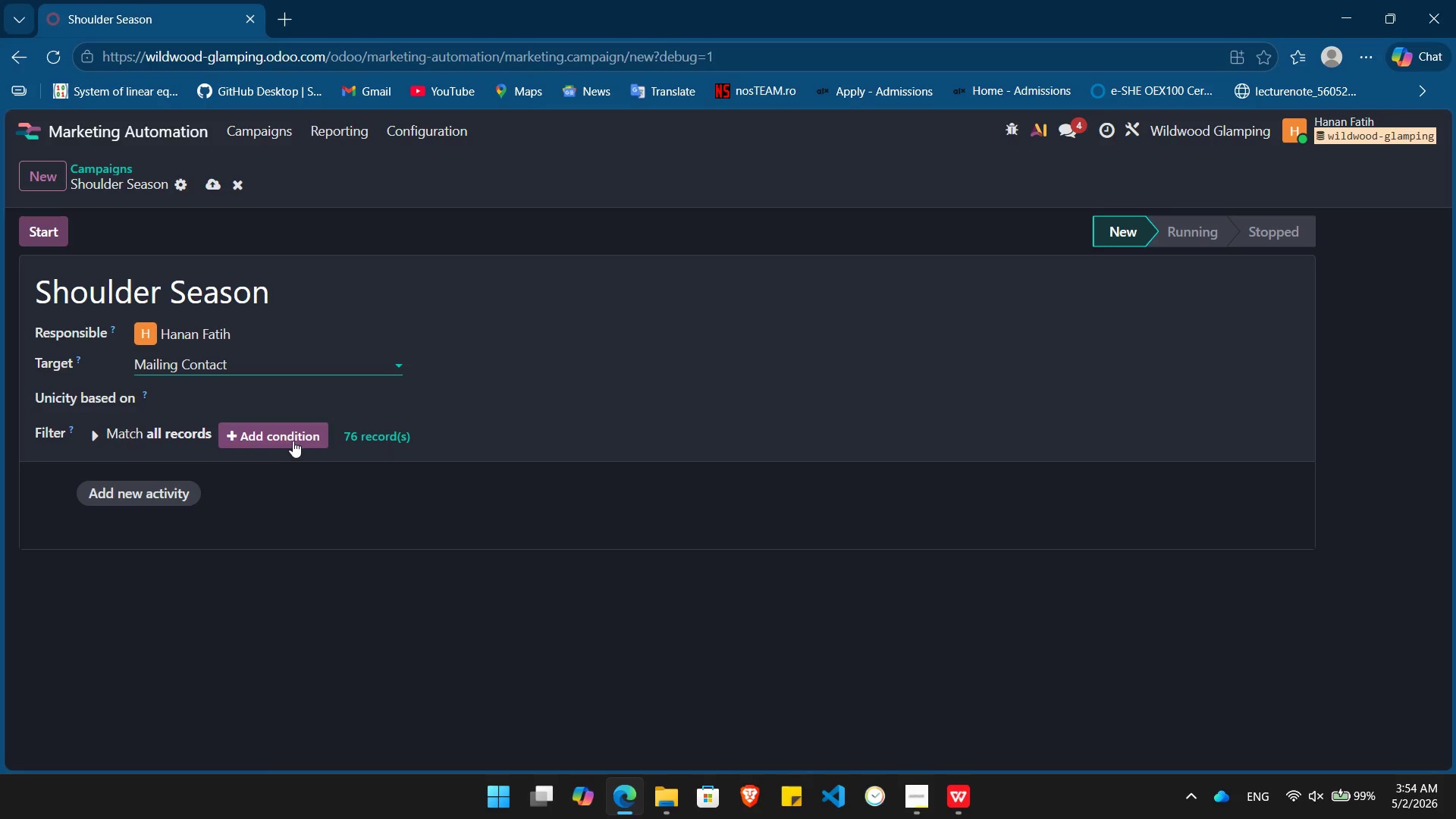 
left_click([293, 438])
 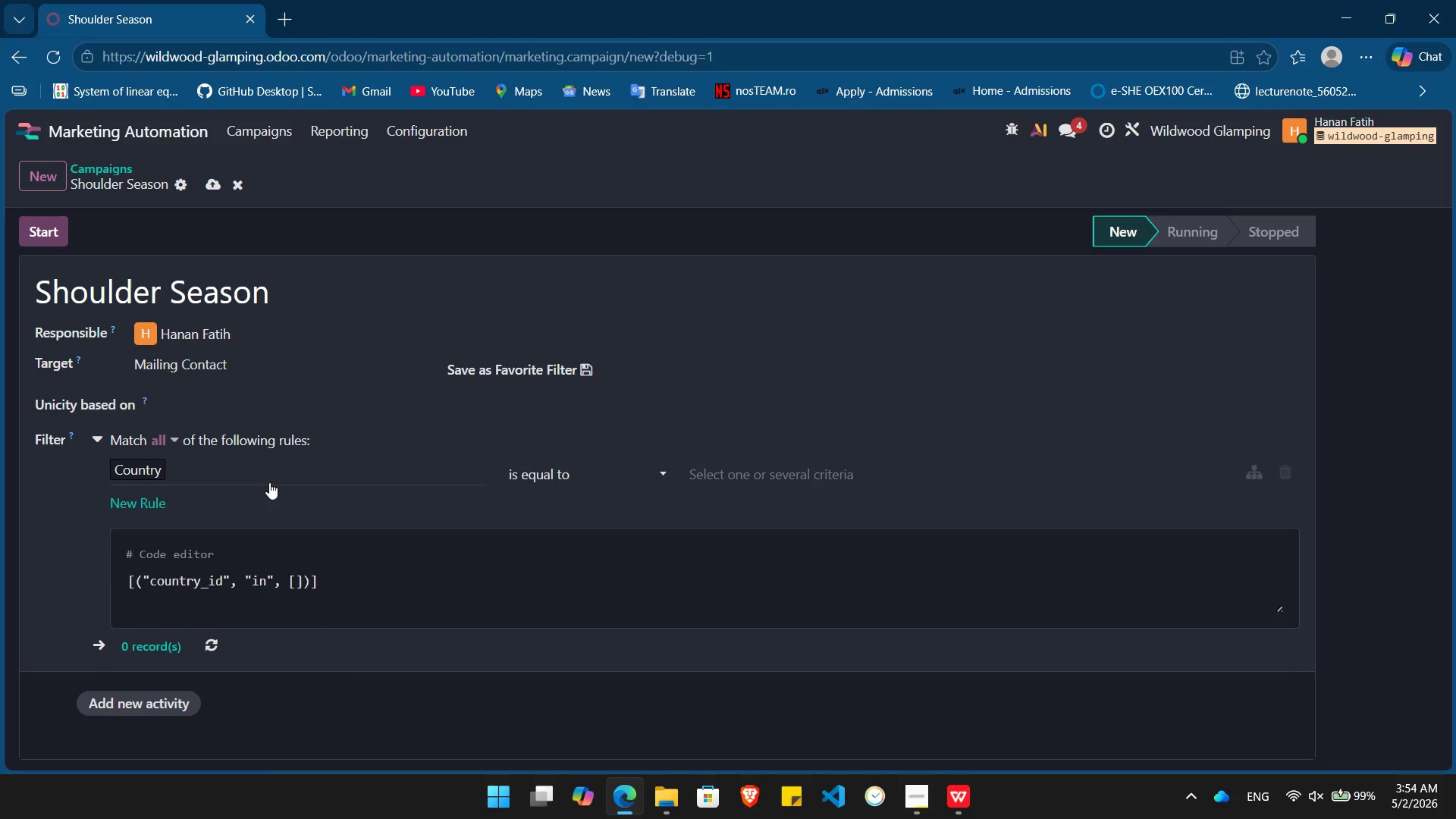 
left_click([268, 483])
 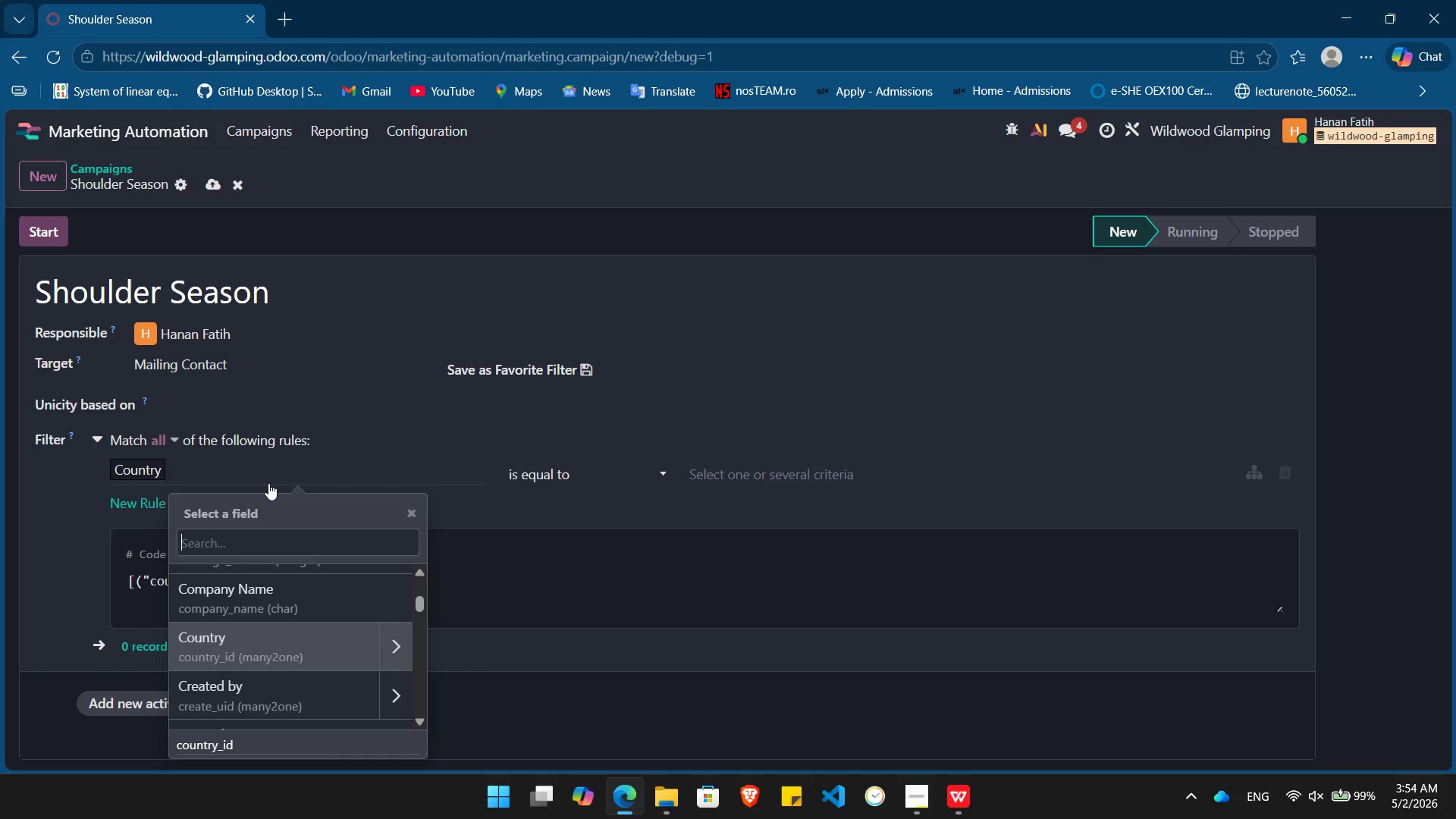 
type(last)
 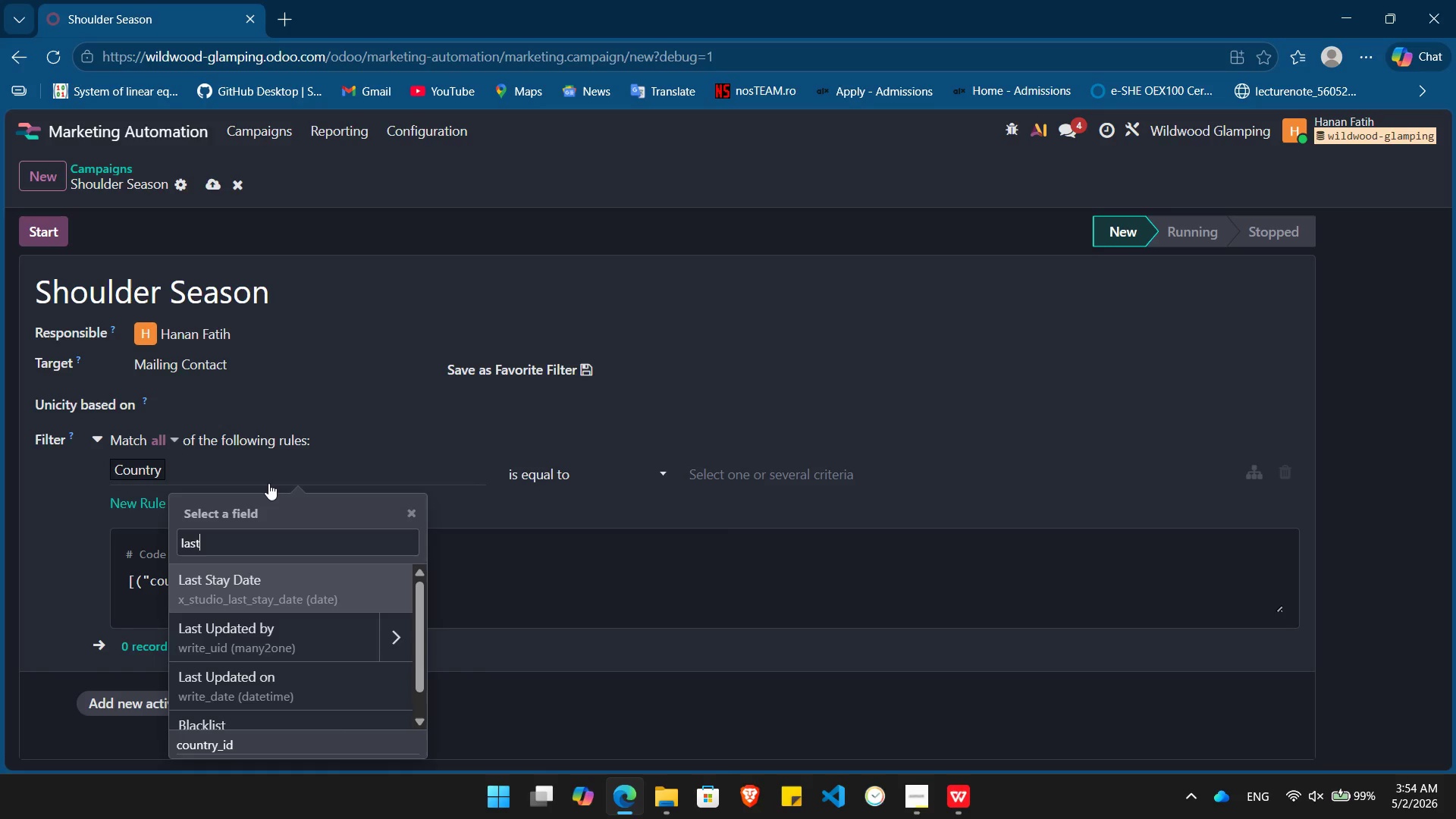 
key(Enter)
 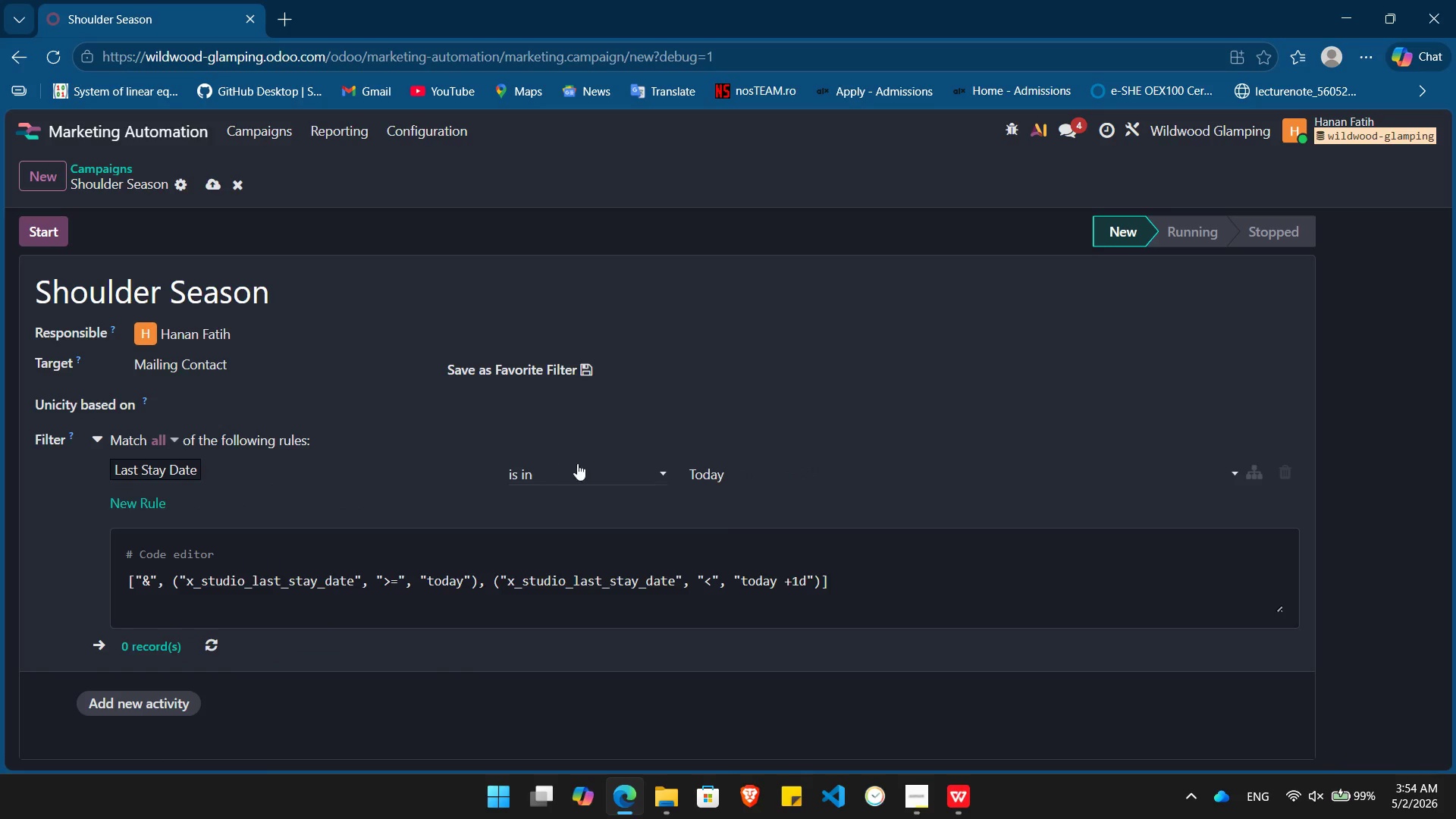 
left_click([590, 472])
 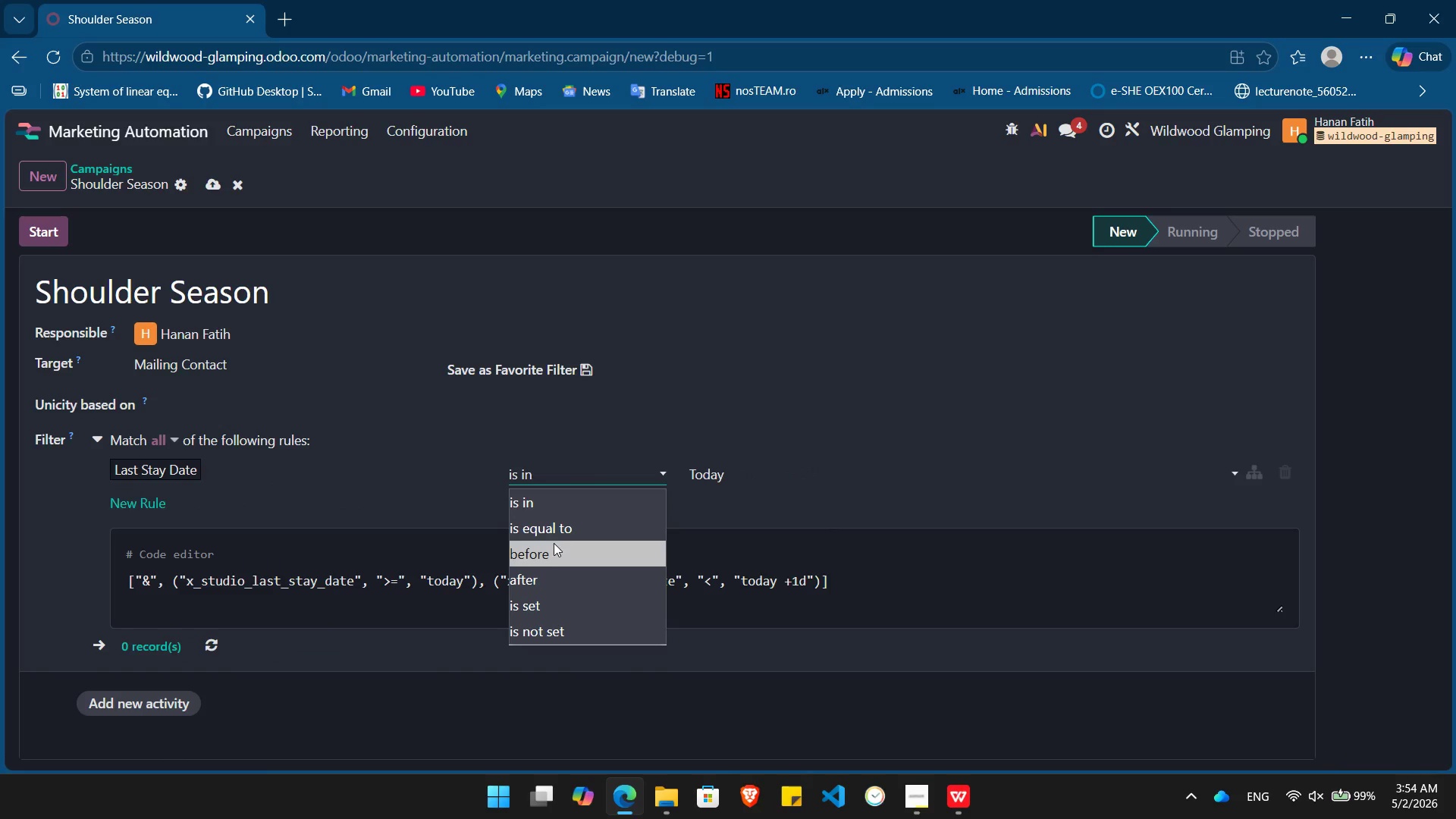 
left_click([553, 548])
 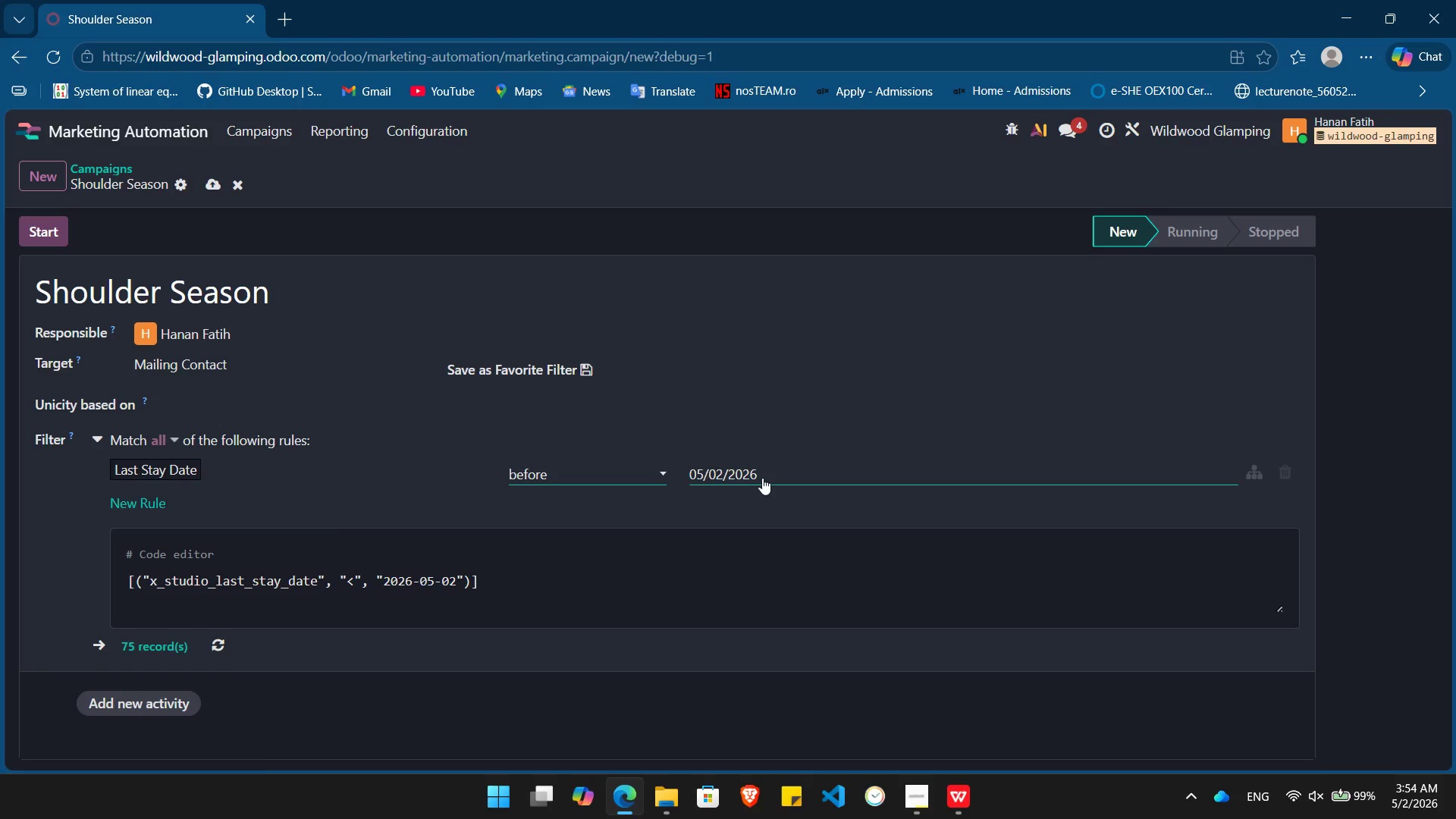 
key(Alt+Tab)
 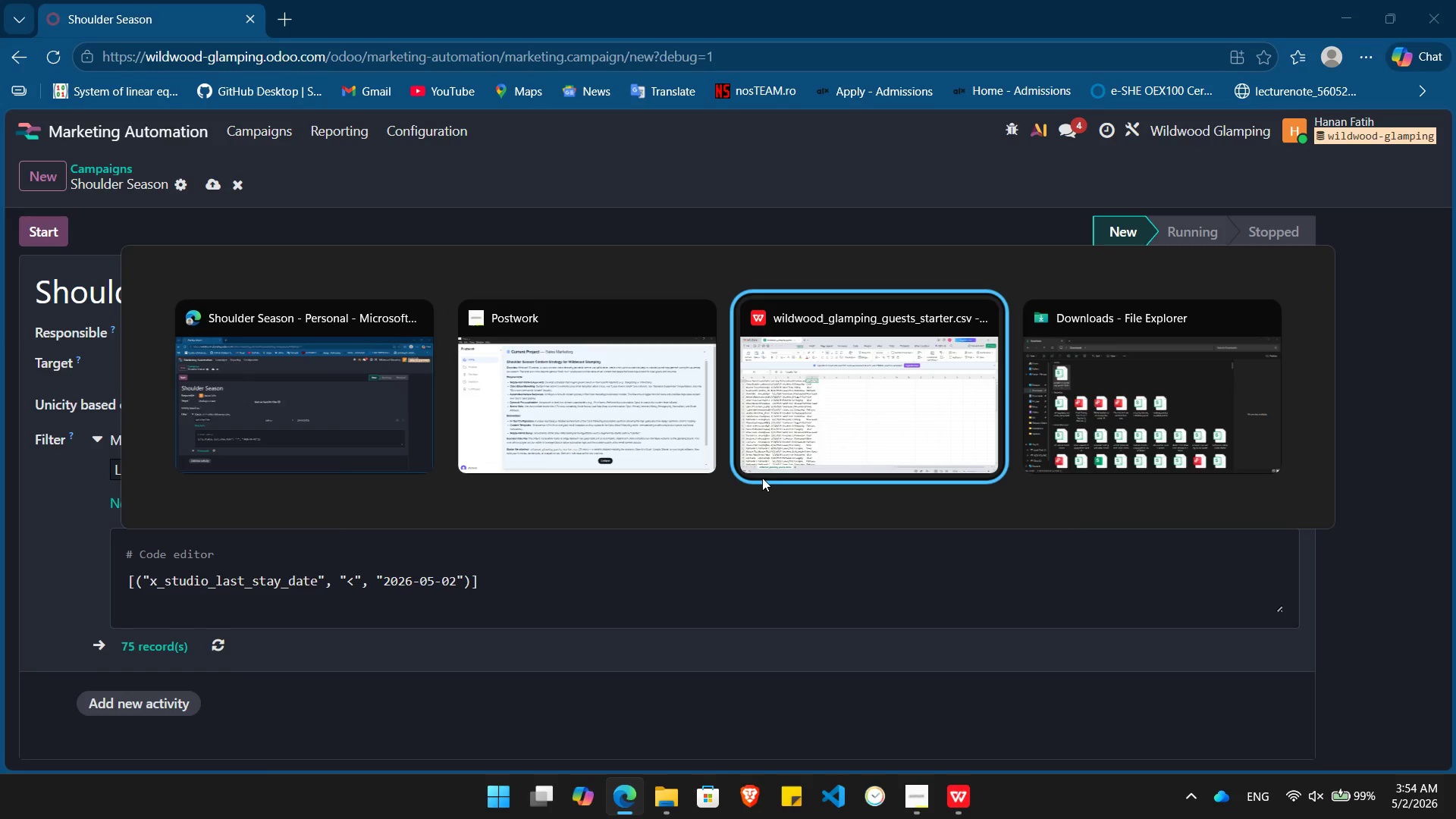 
key(Alt+Tab)
 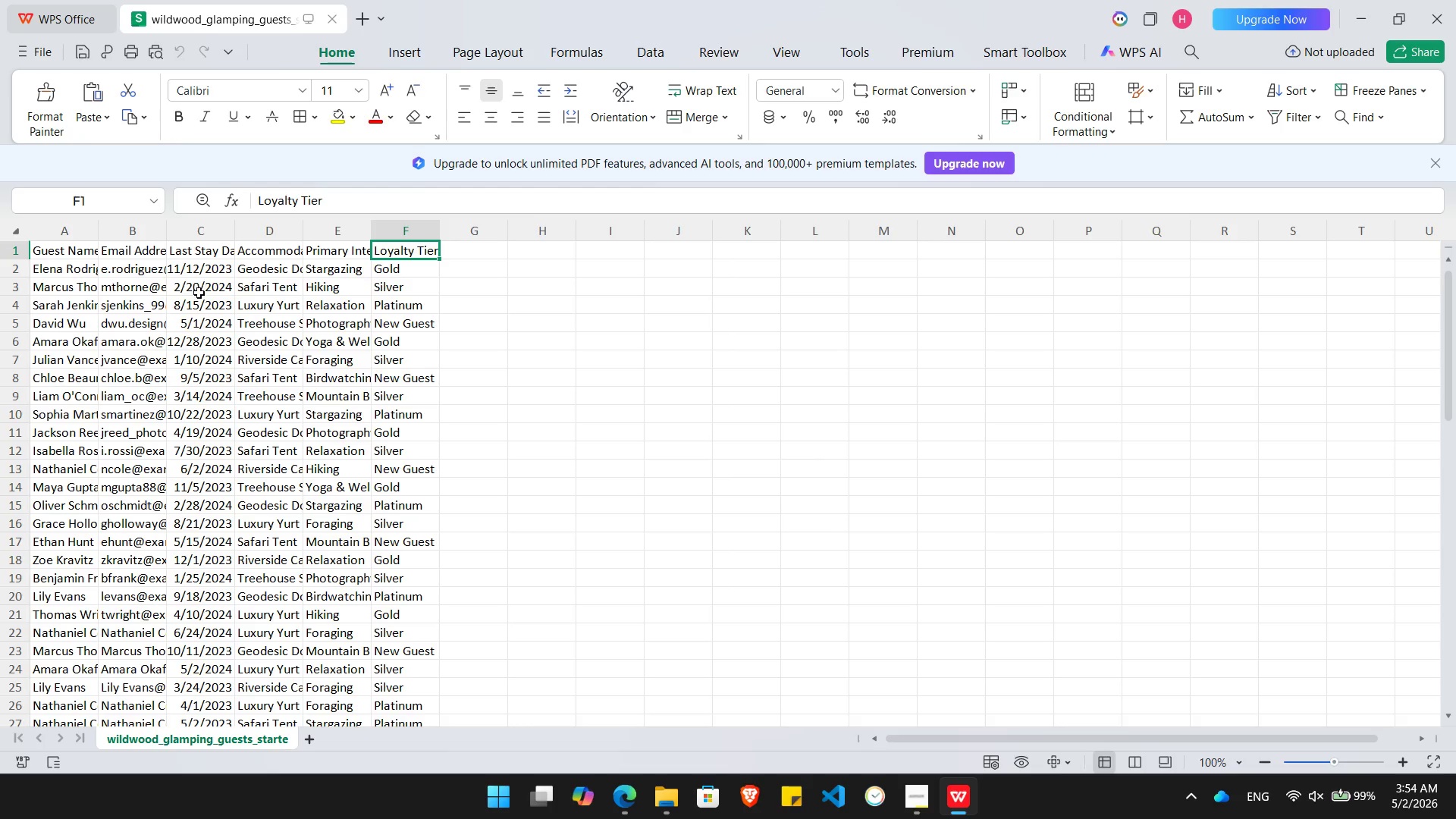 
left_click([192, 313])
 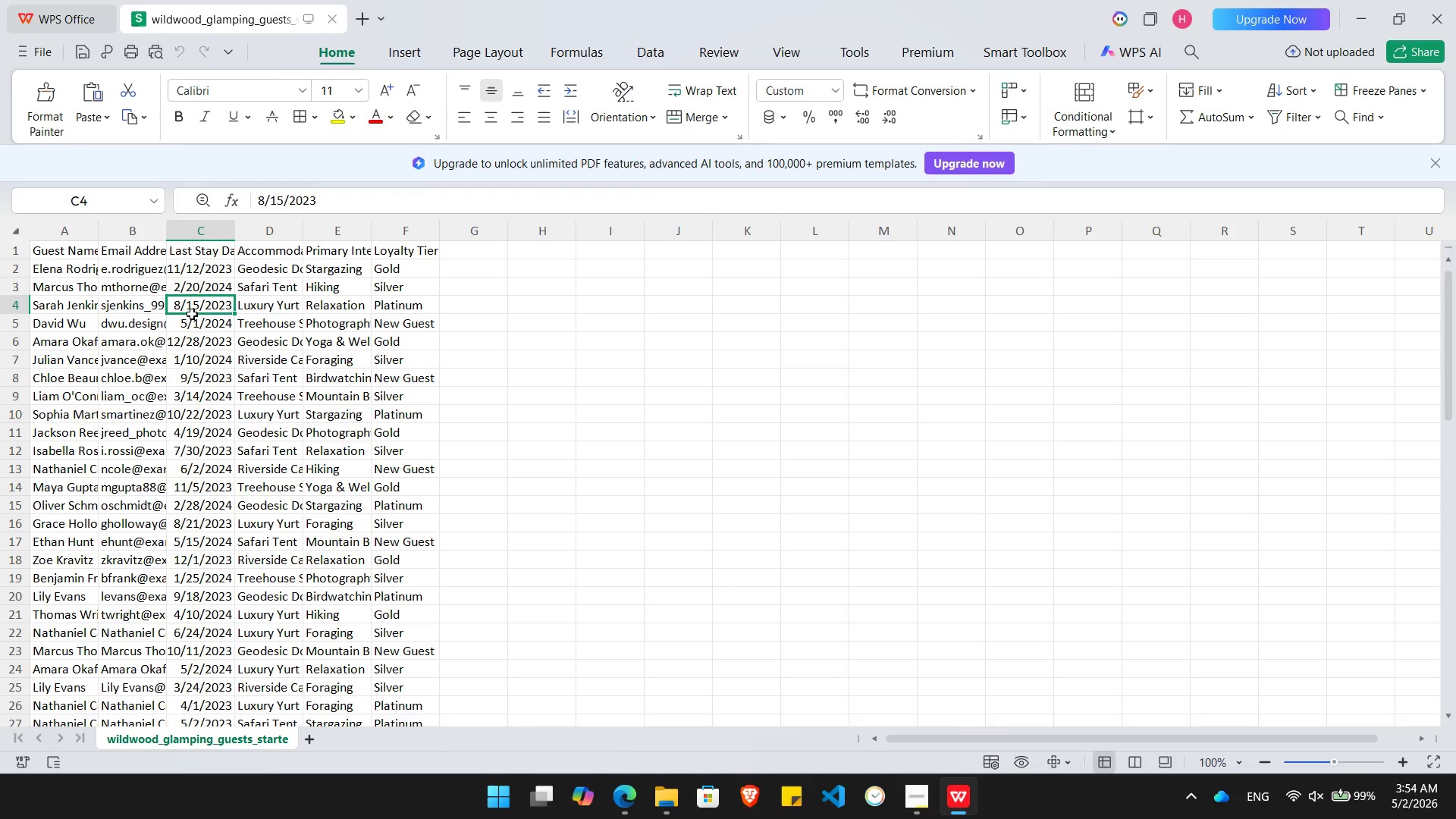 
key(Alt+AltLeft)
 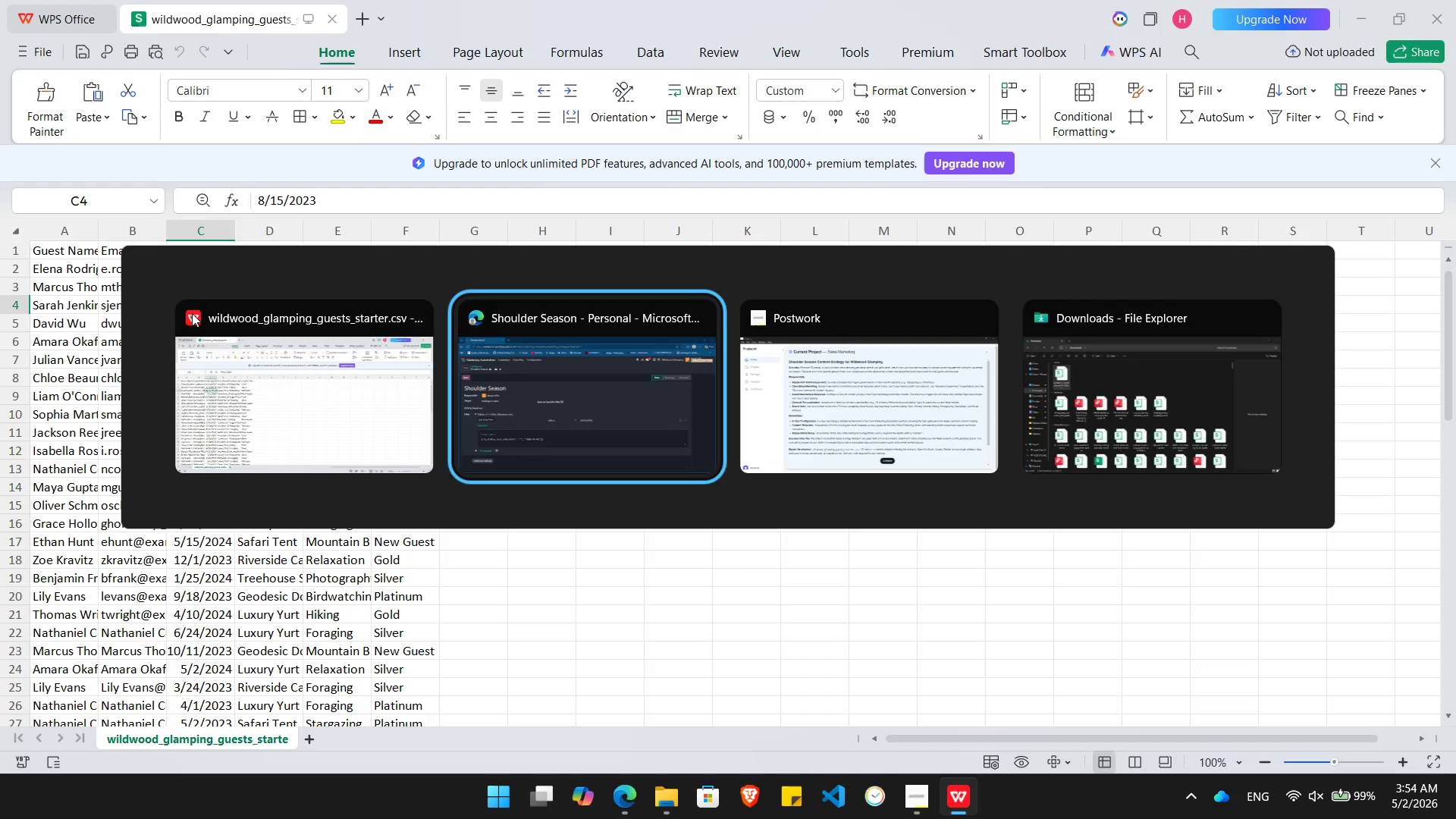 
key(Alt+Tab)
 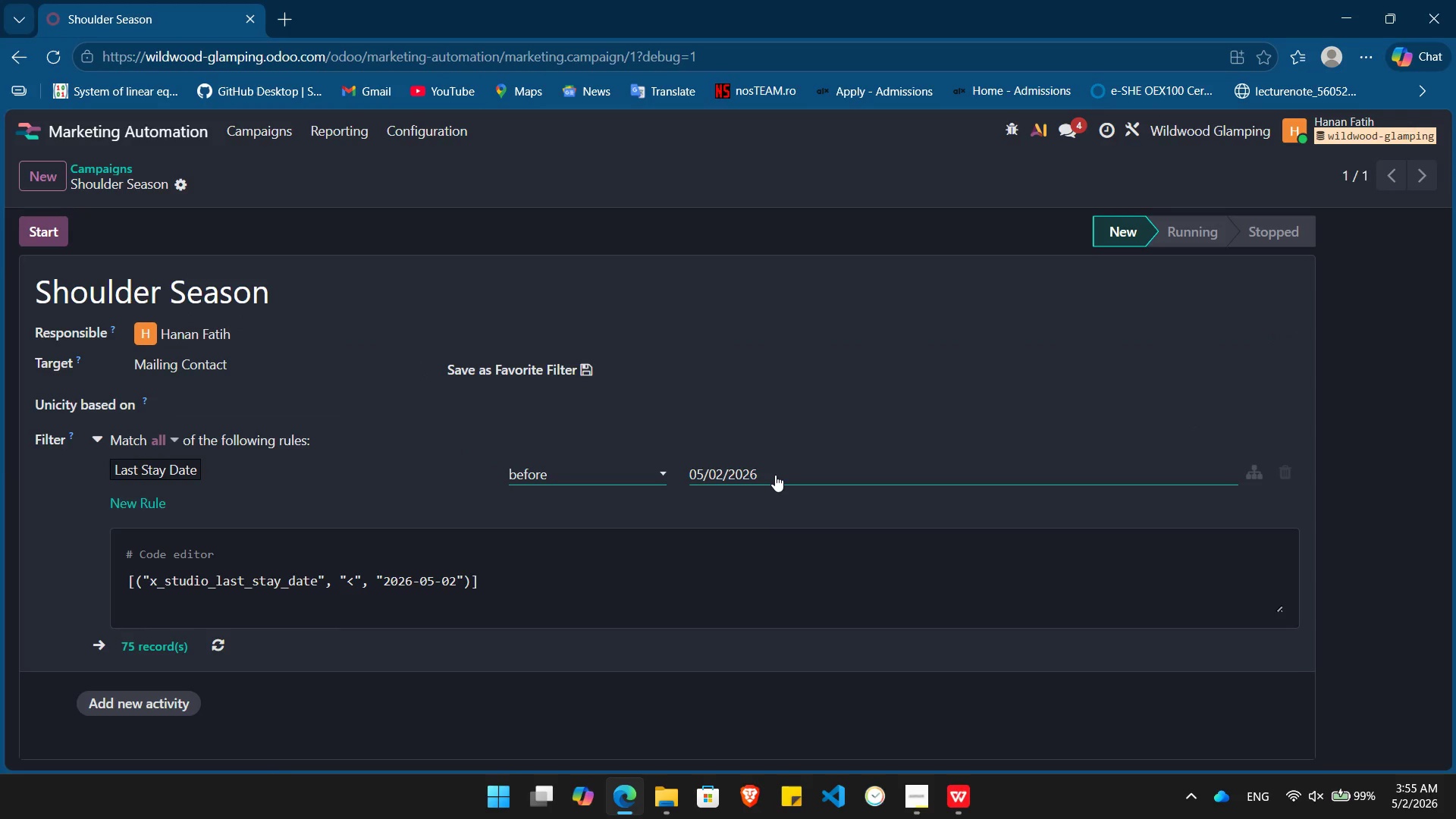 
left_click([775, 475])
 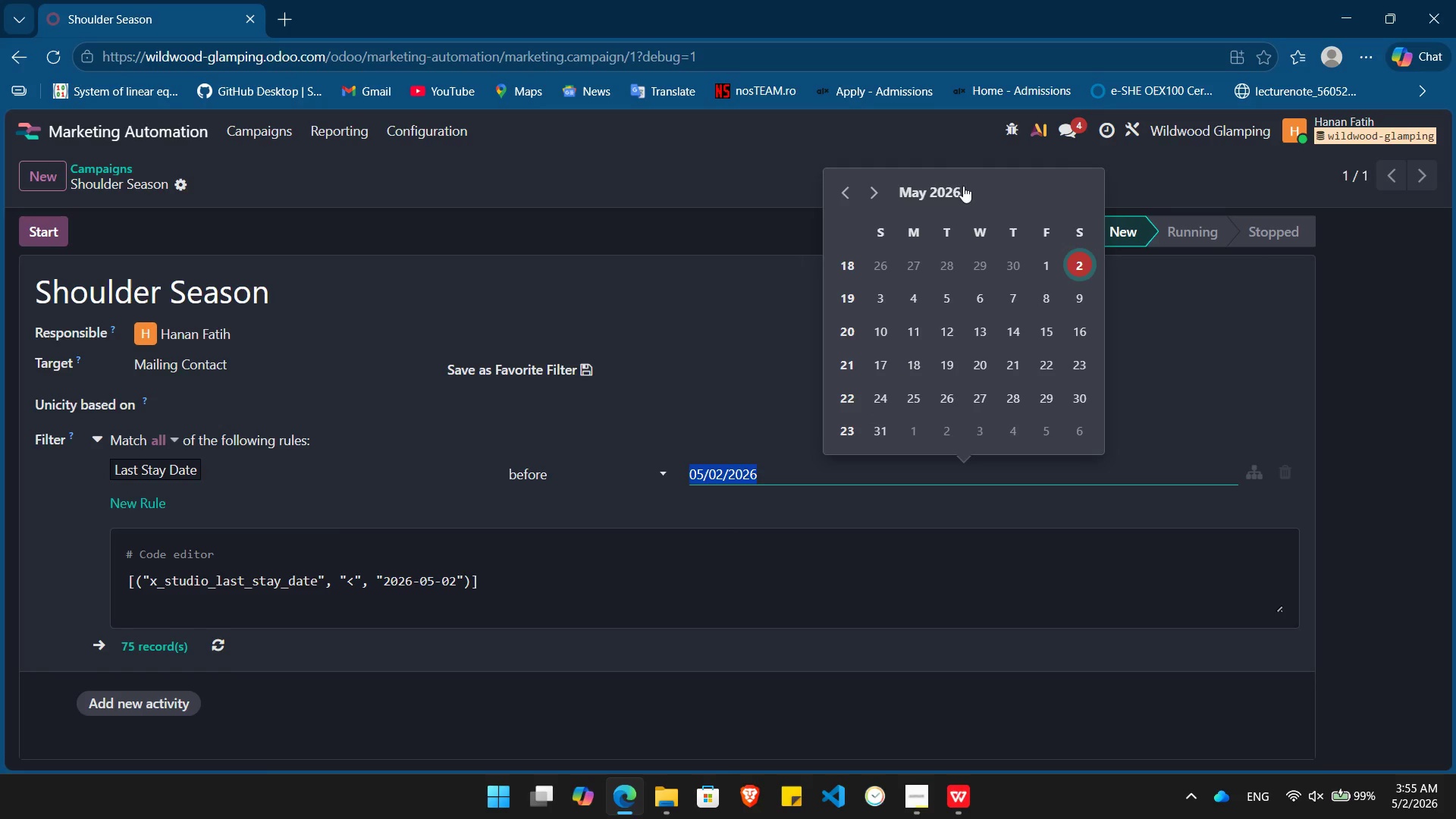 
left_click([940, 187])
 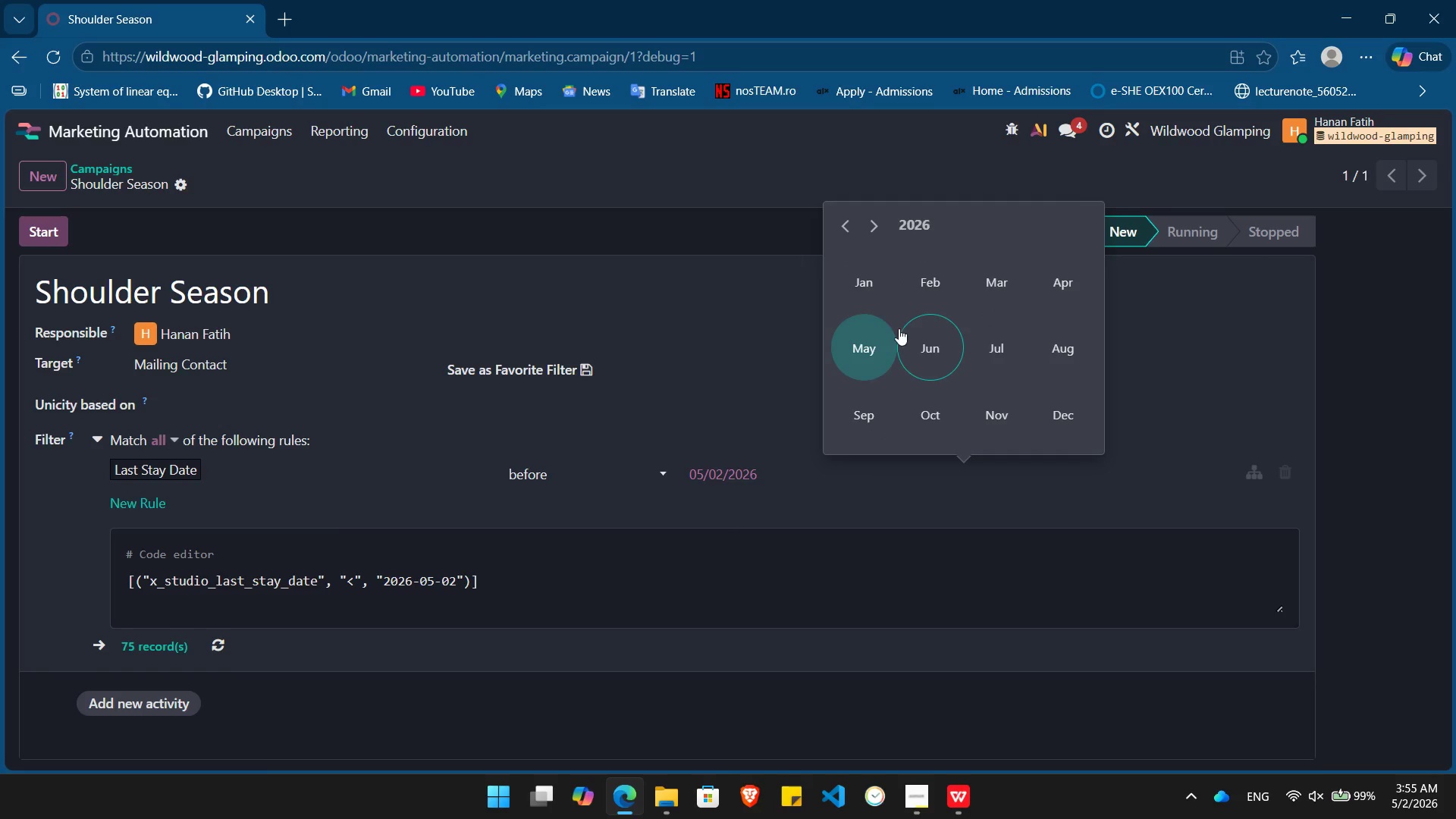 
left_click([866, 275])
 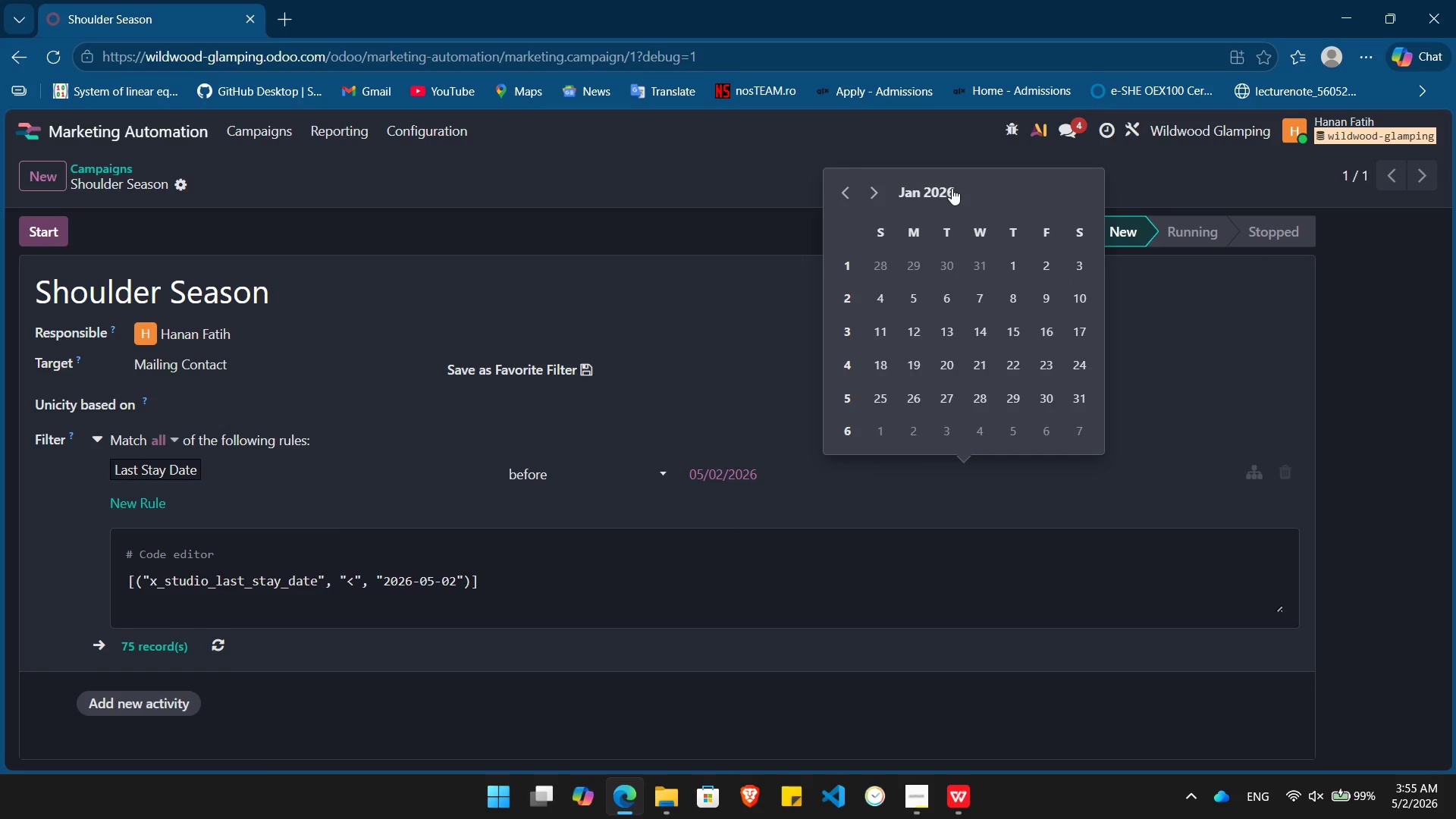 
left_click([952, 188])
 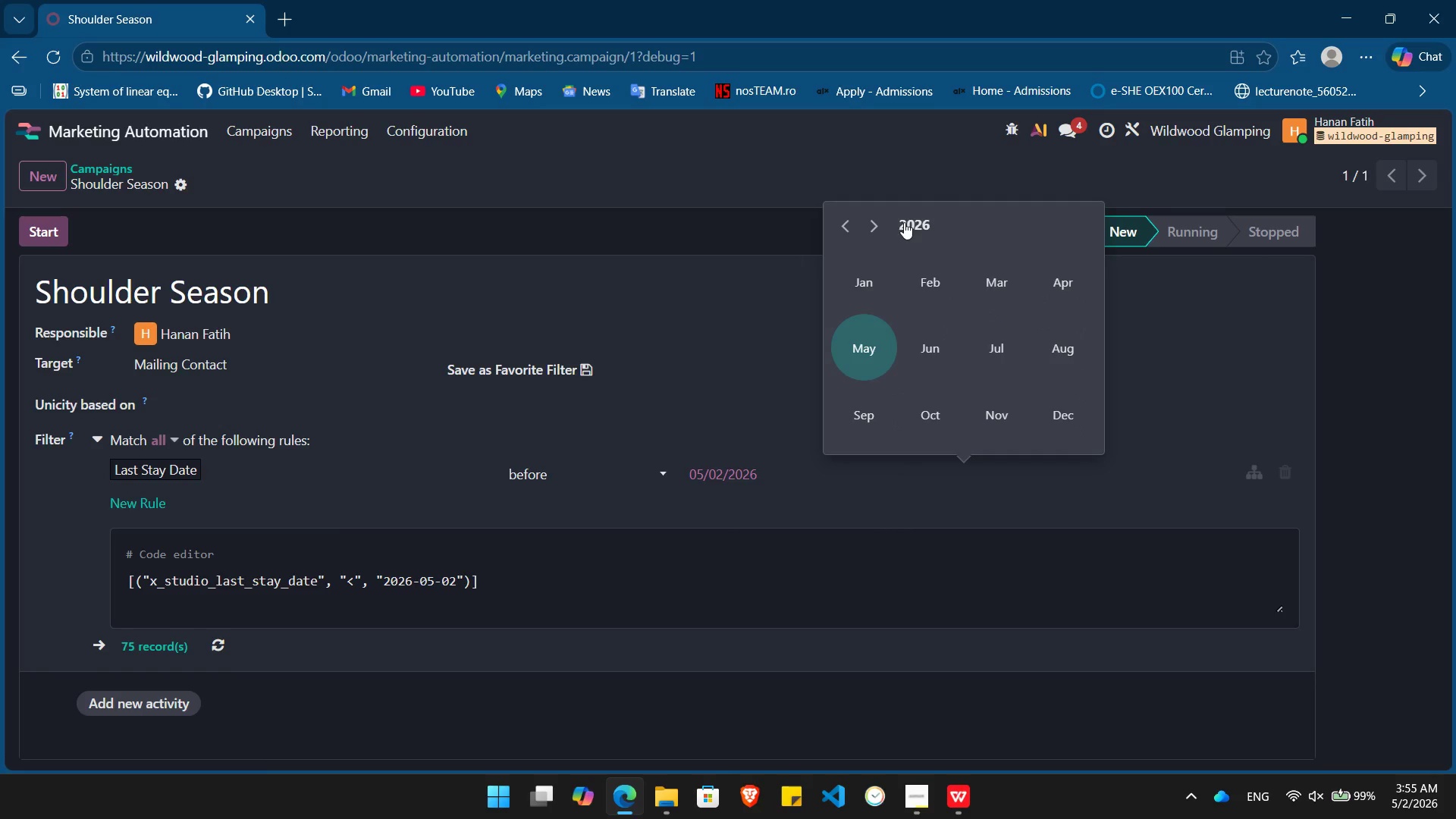 
left_click([904, 222])
 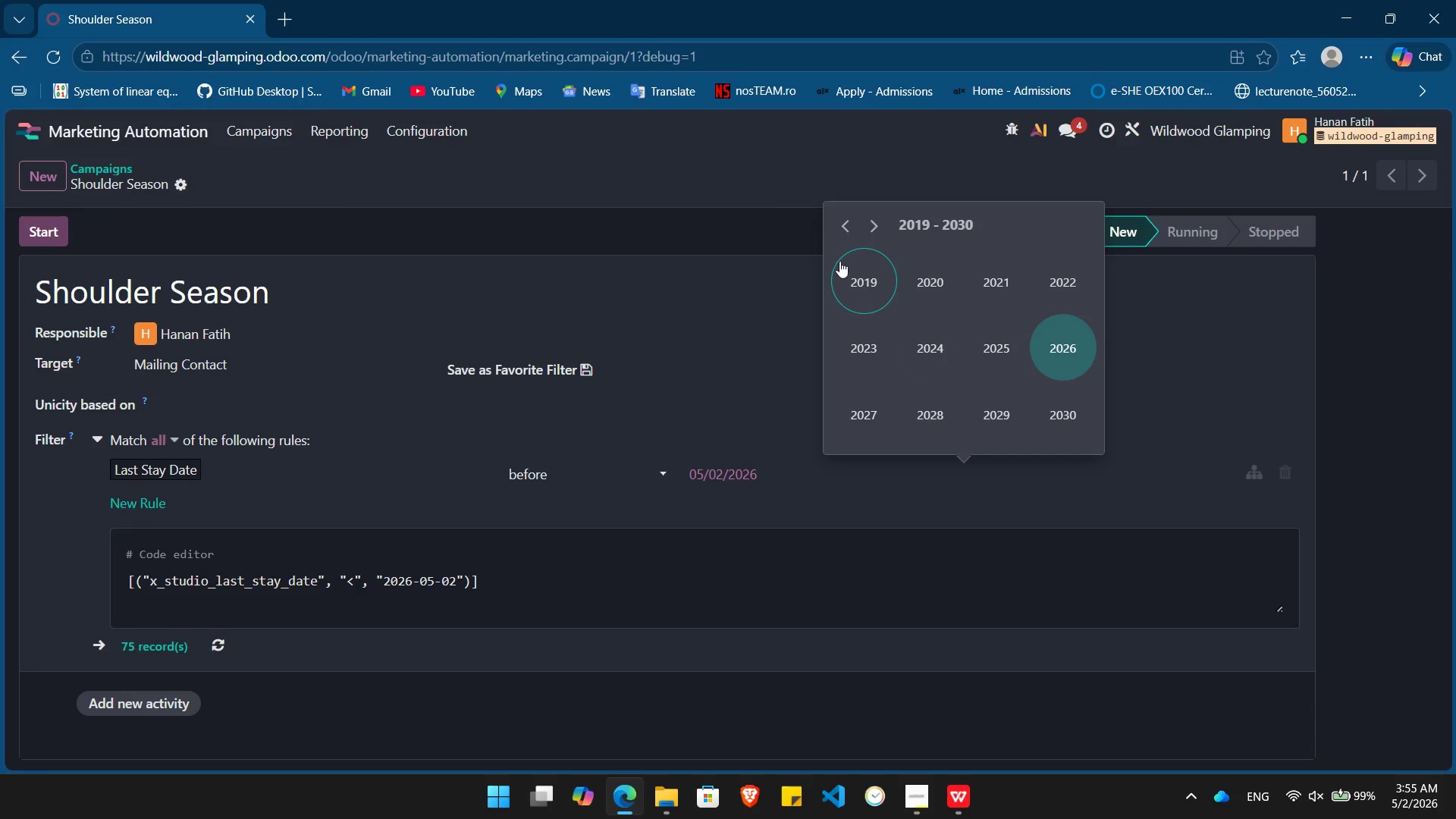 
wait(5.11)
 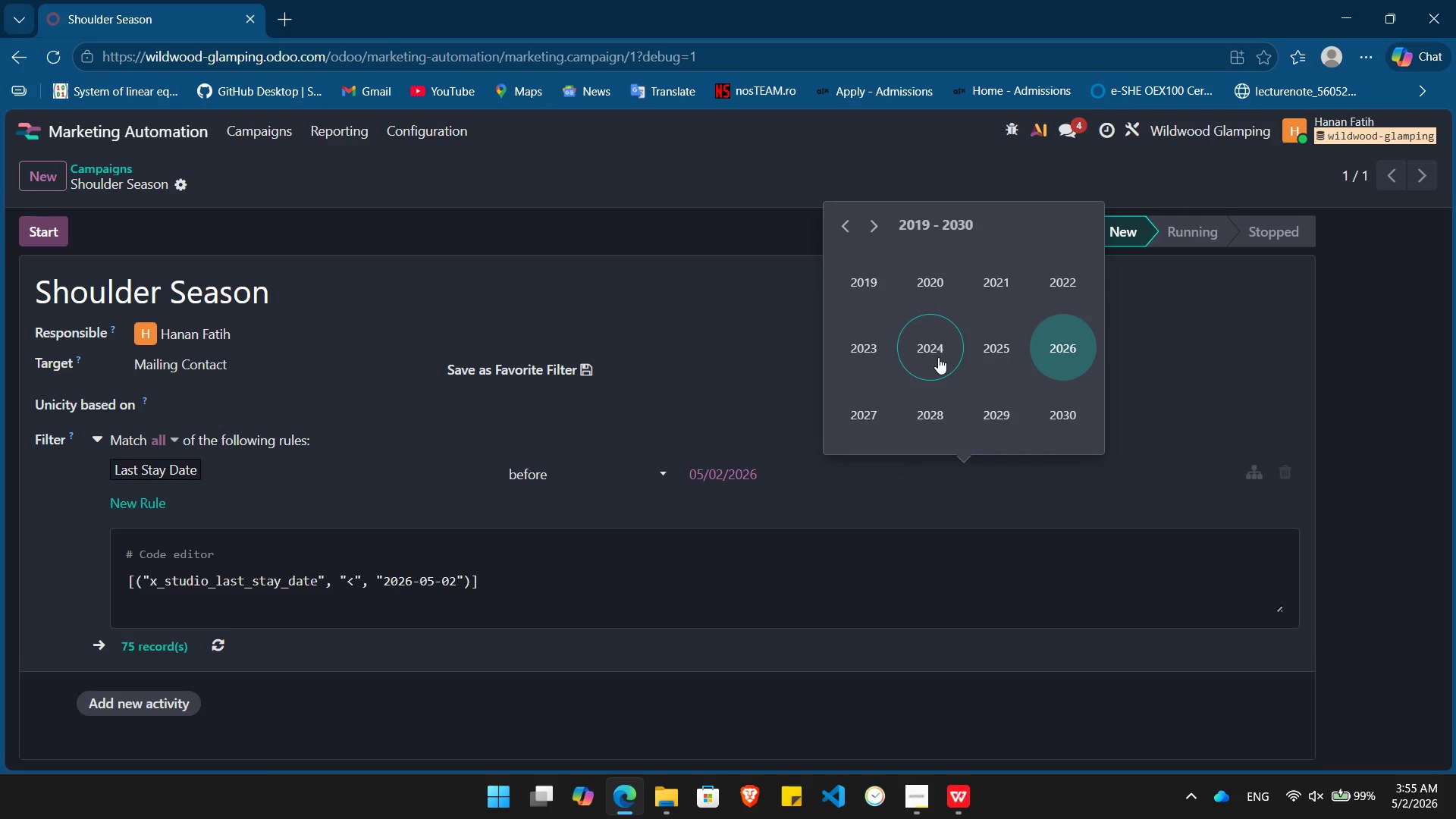 
left_click([847, 225])
 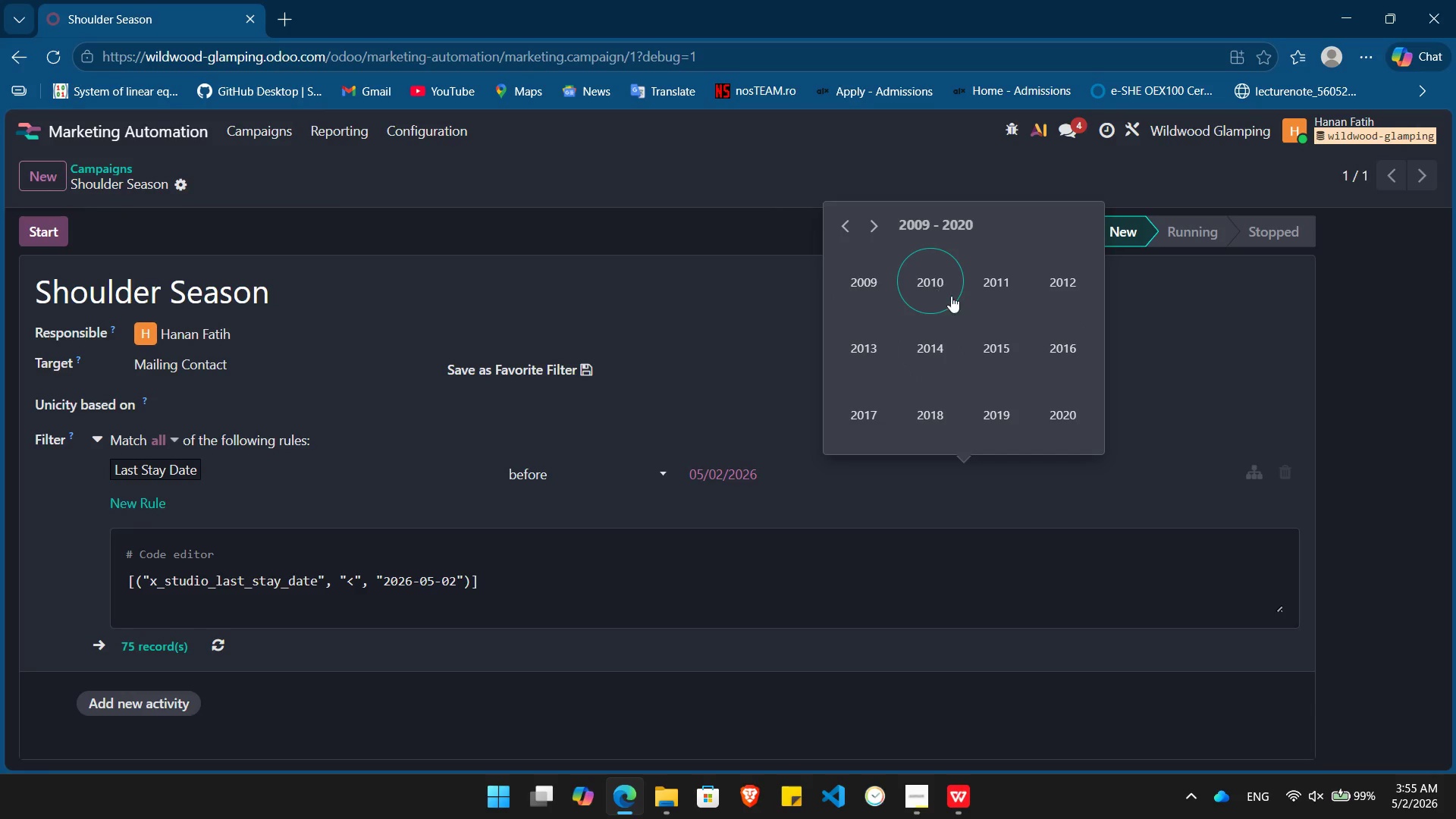 
wait(5.09)
 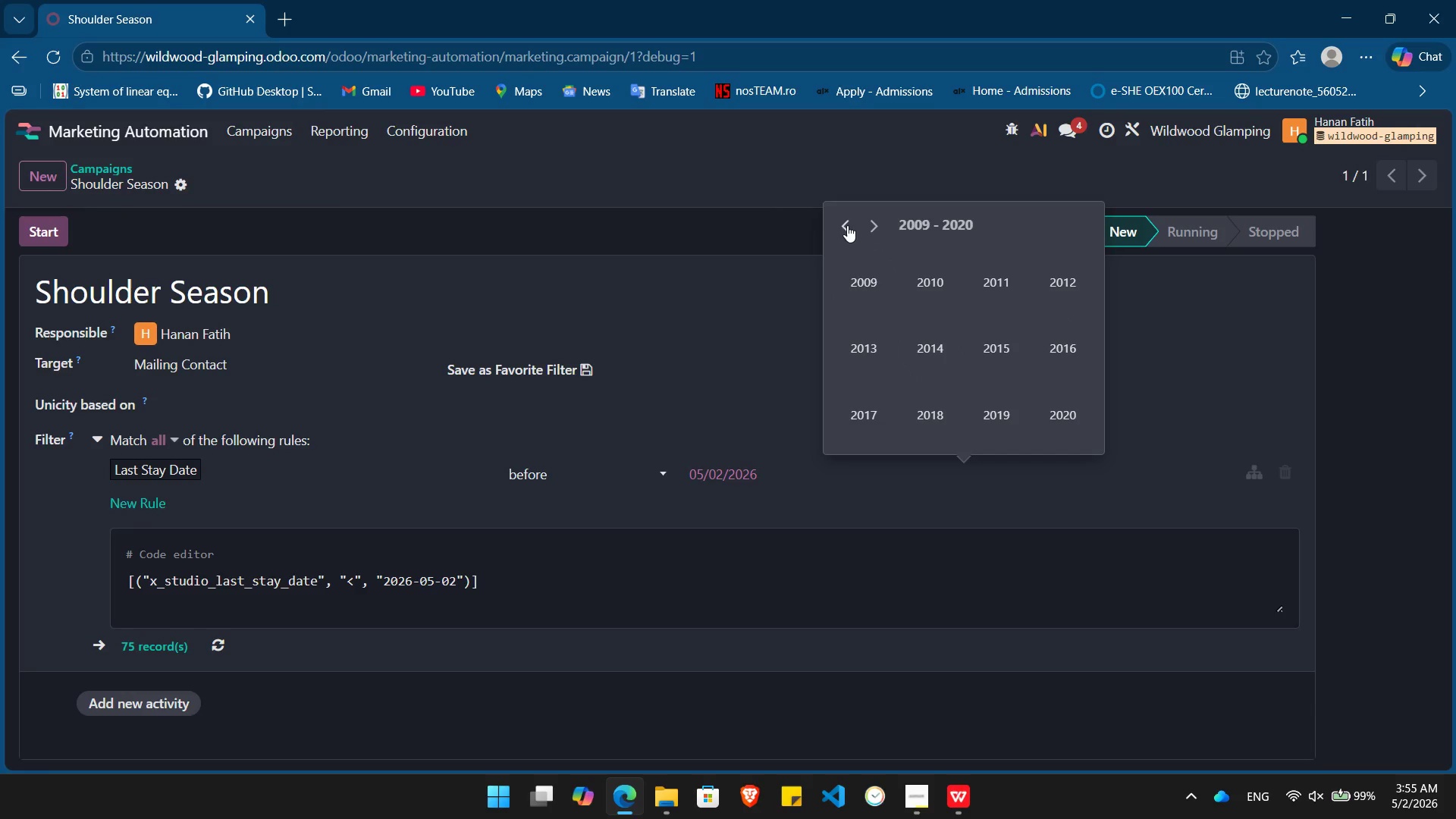 
left_click([874, 236])
 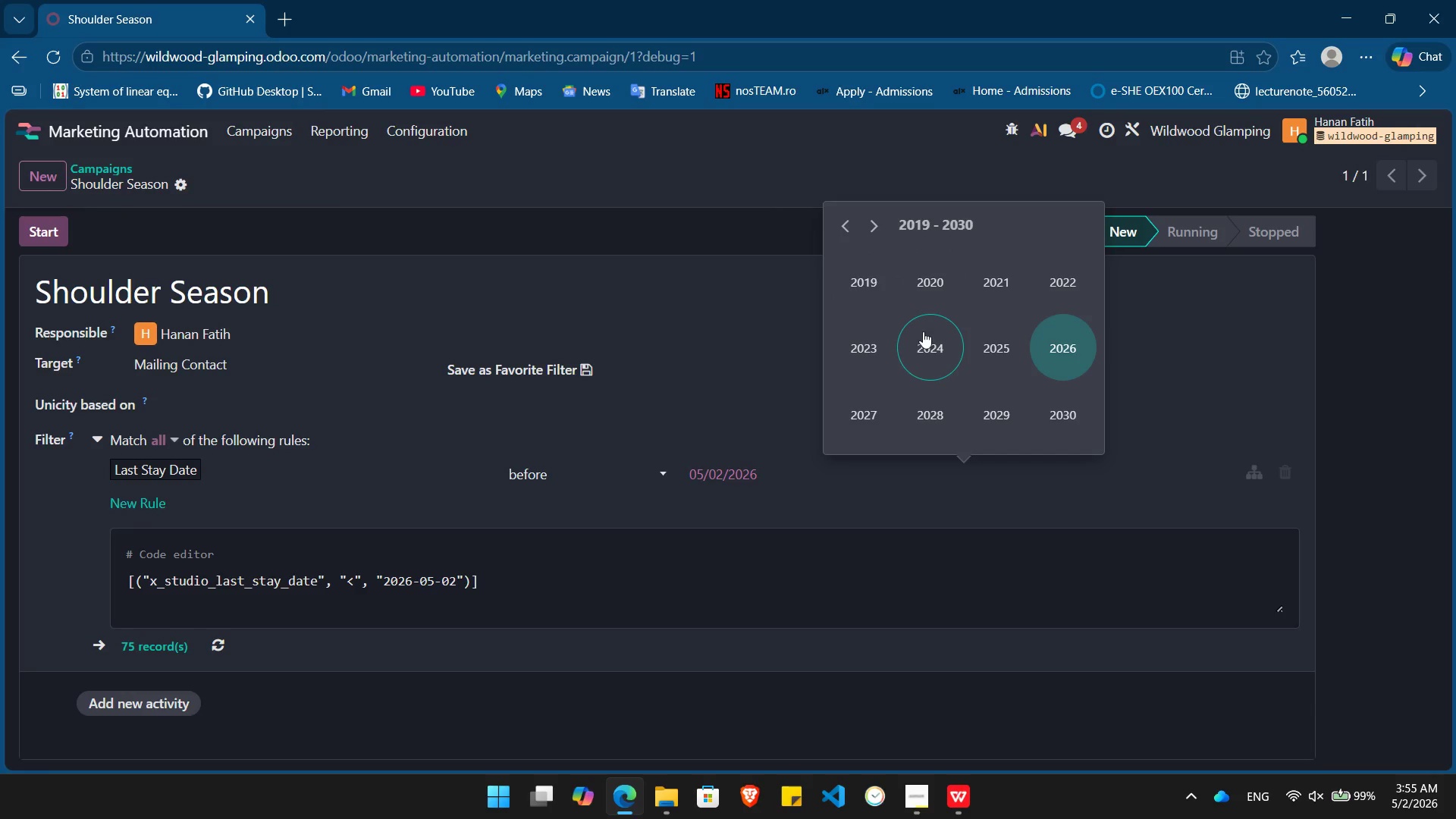 
left_click([923, 335])
 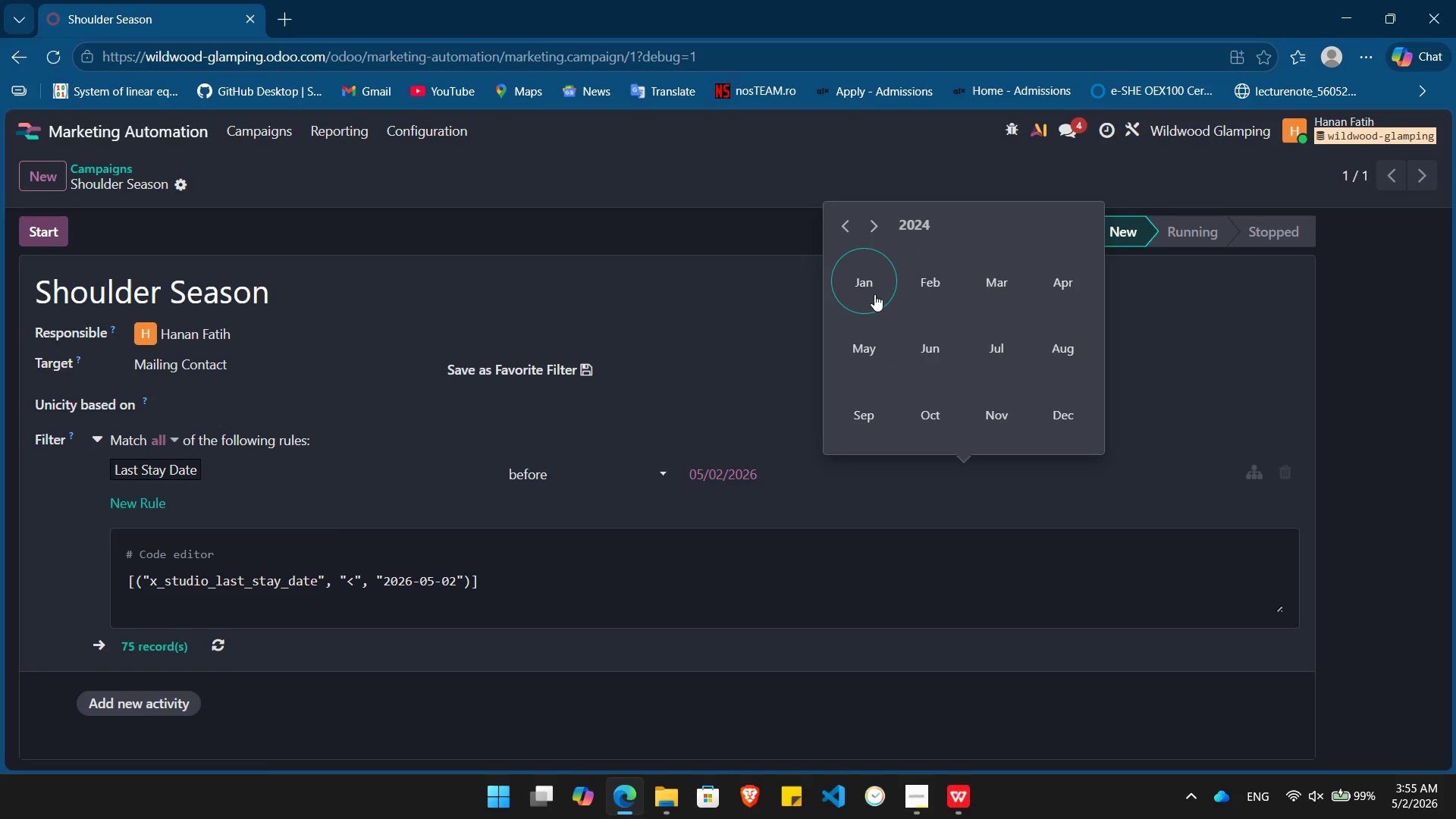 
left_click([877, 287])
 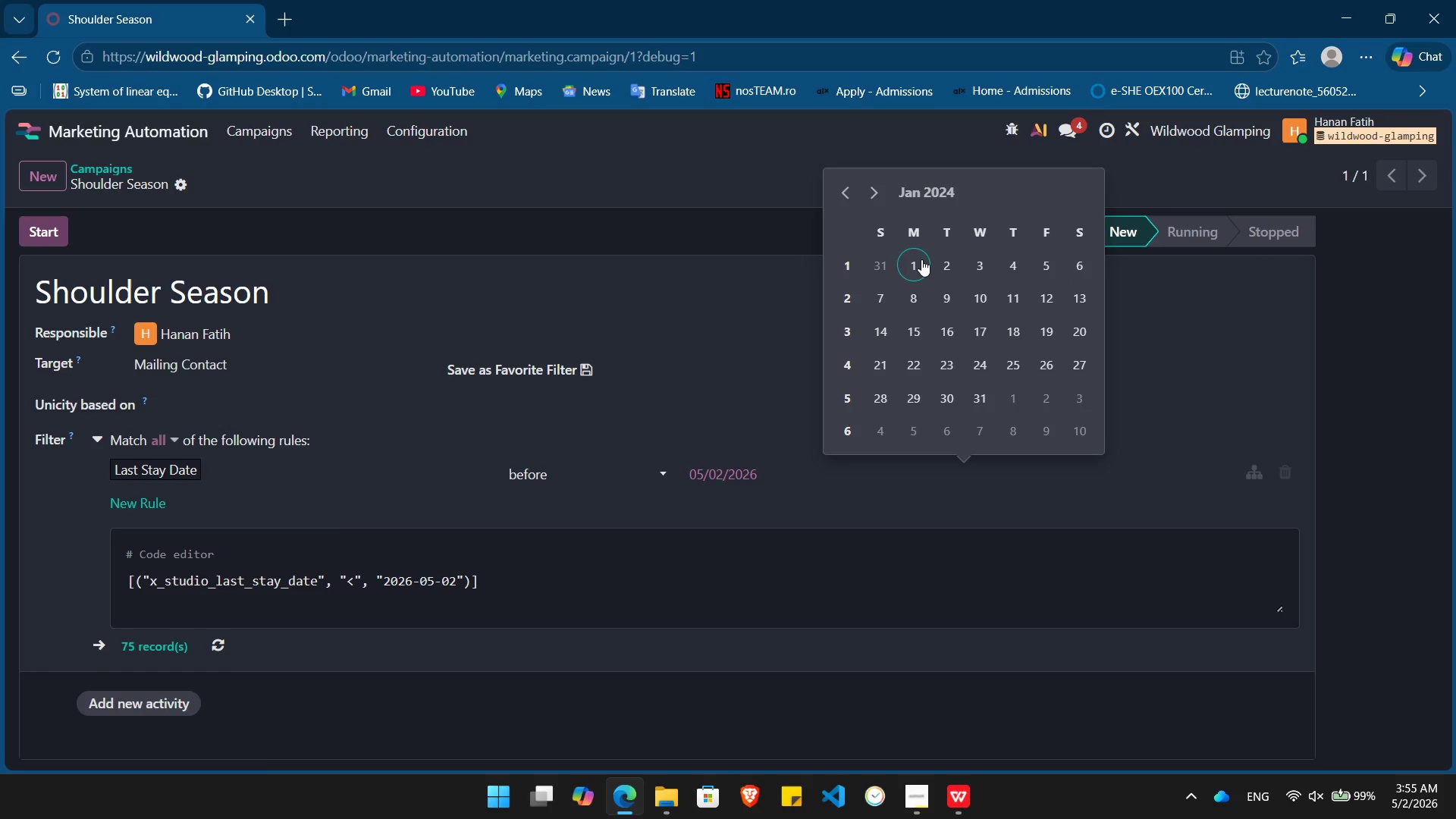 
left_click([919, 259])
 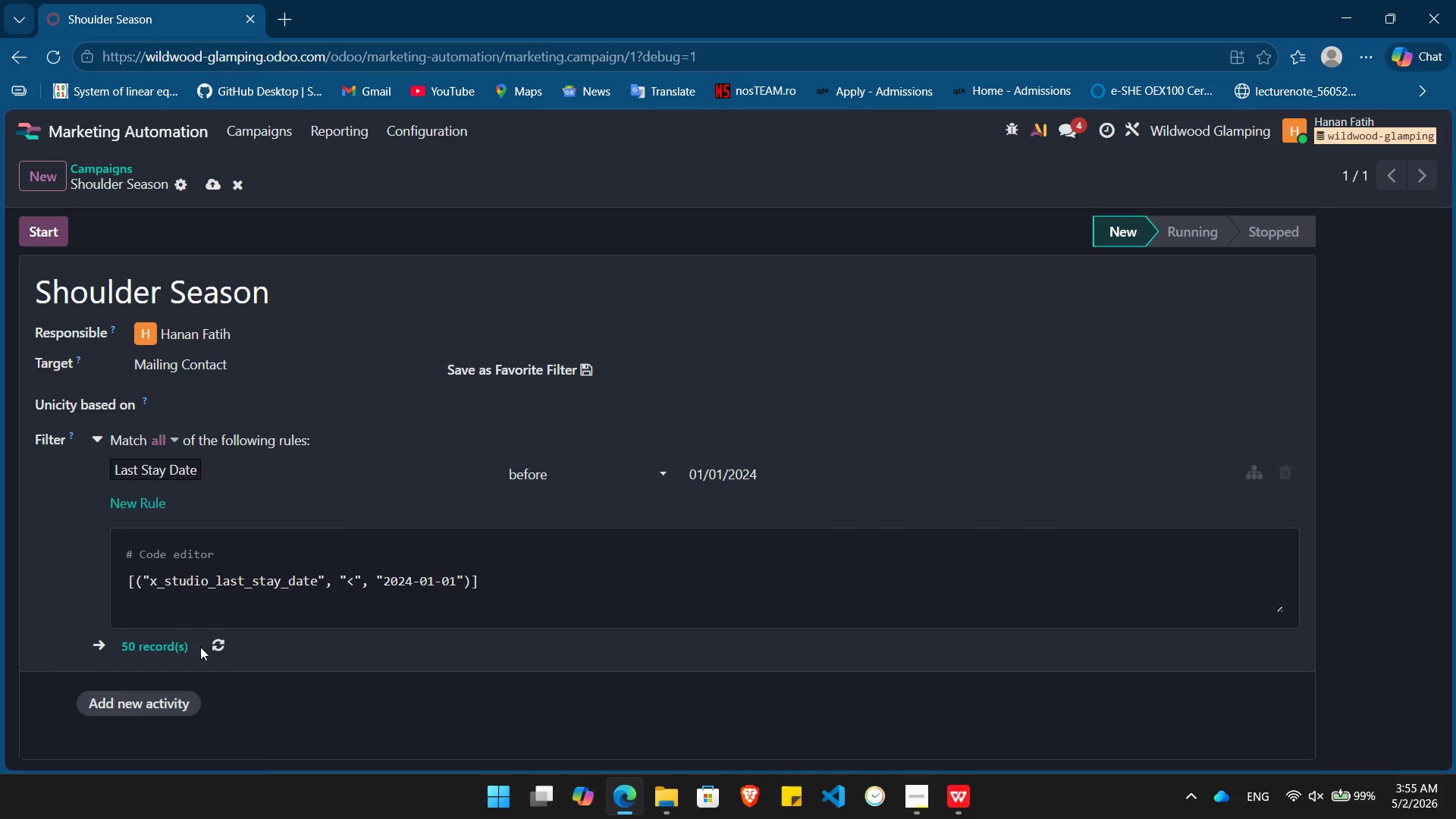 
wait(6.17)
 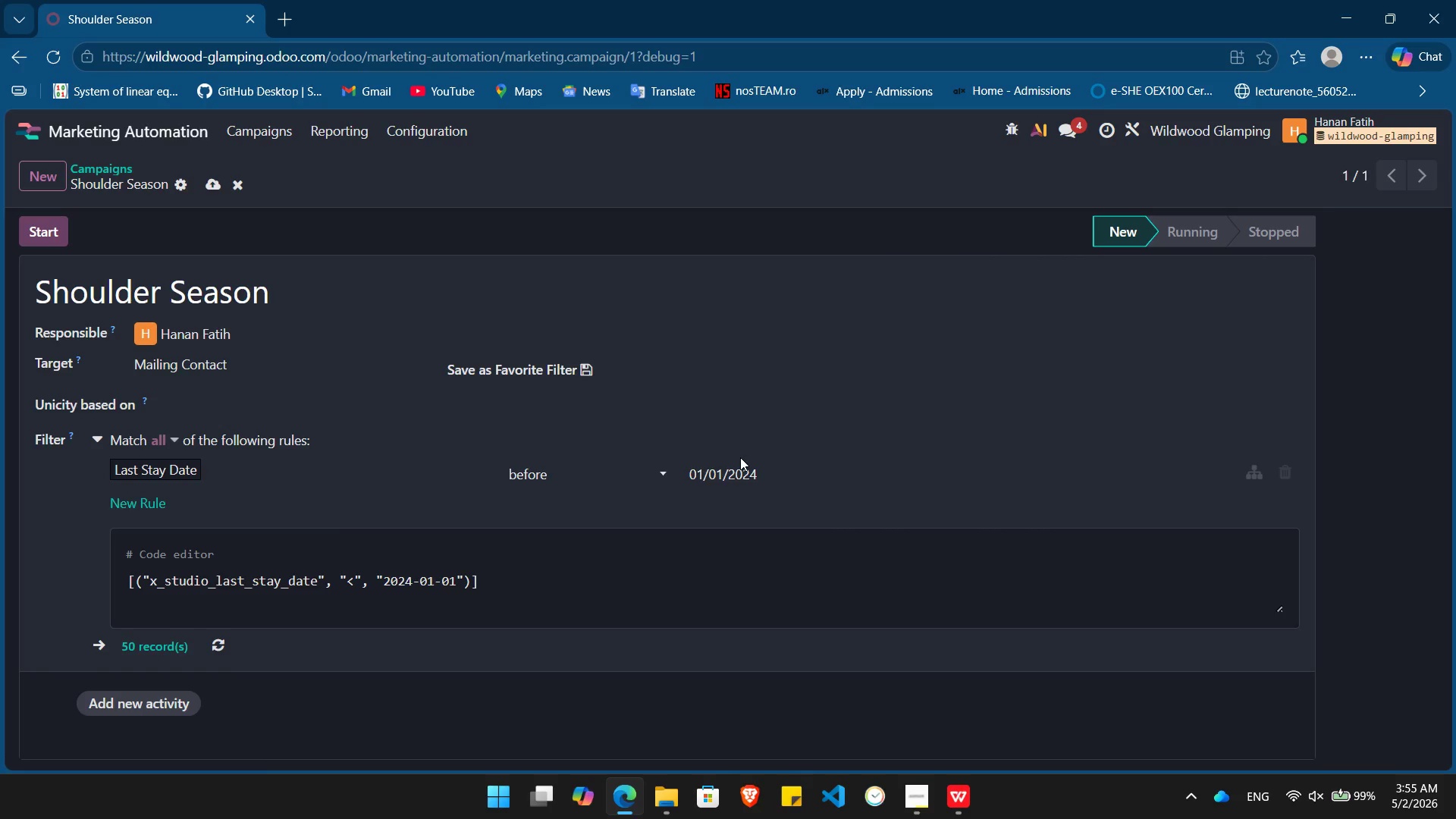 
key(Enter)
 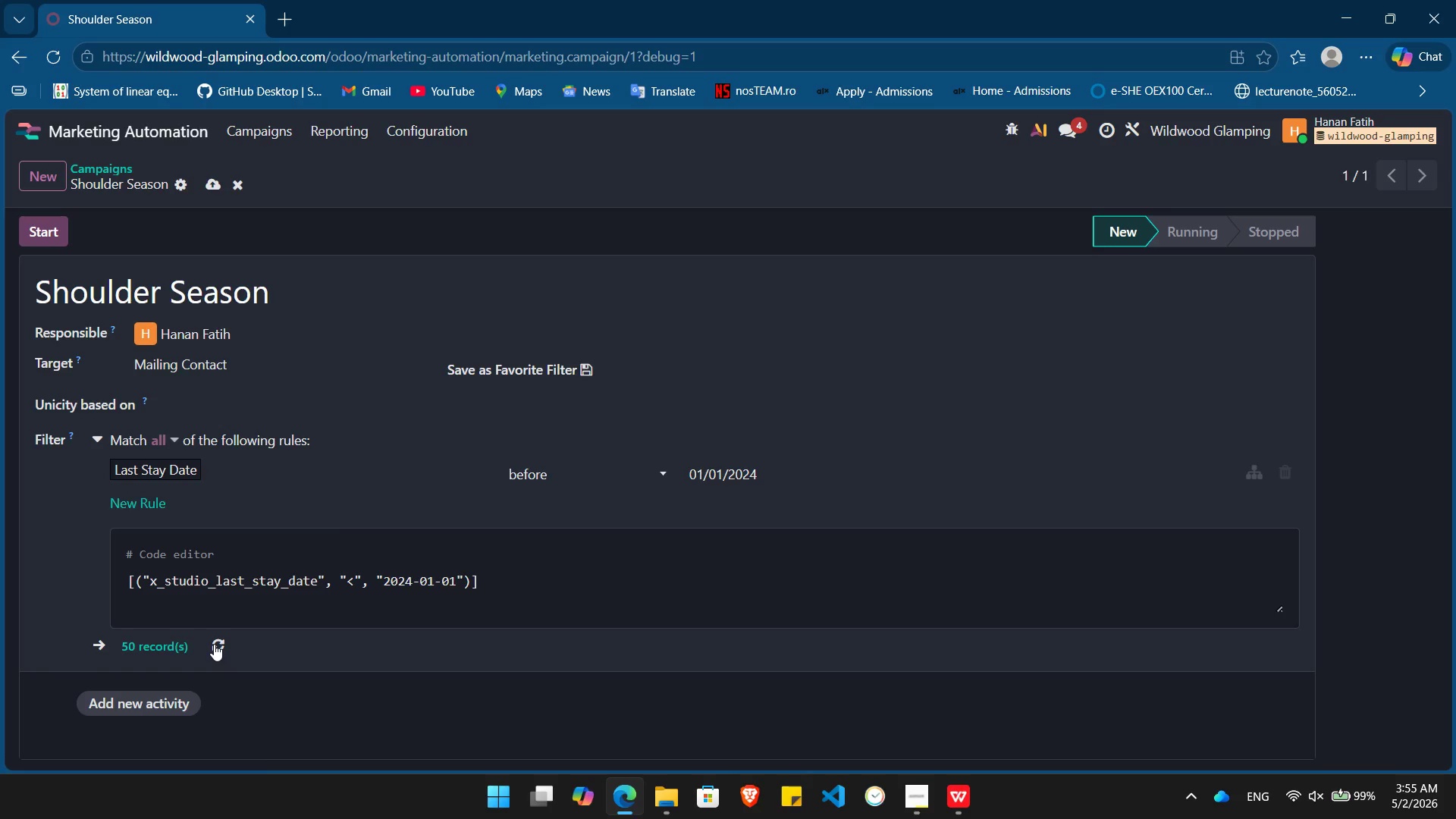 
left_click([214, 644])
 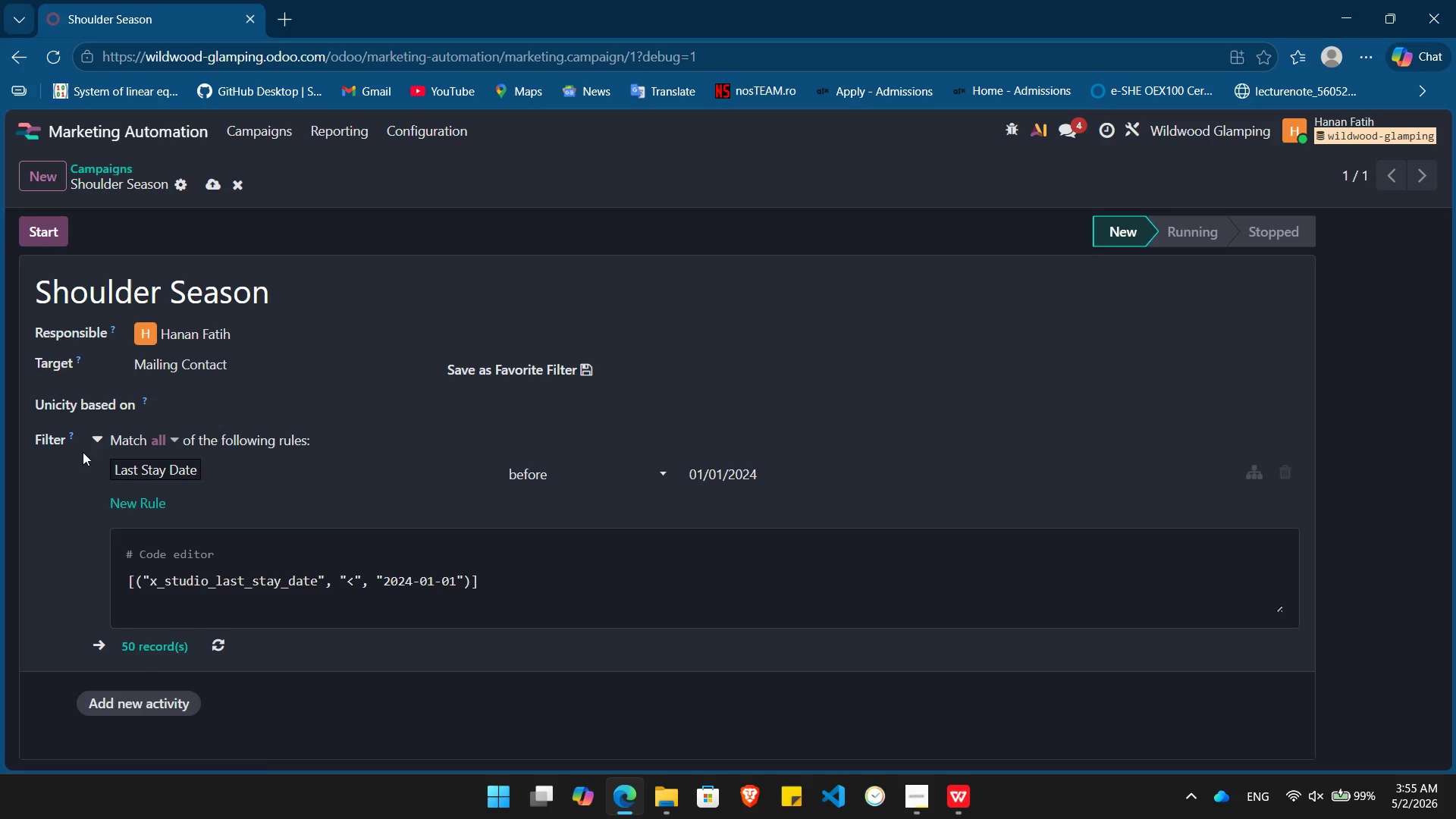 
left_click([95, 439])
 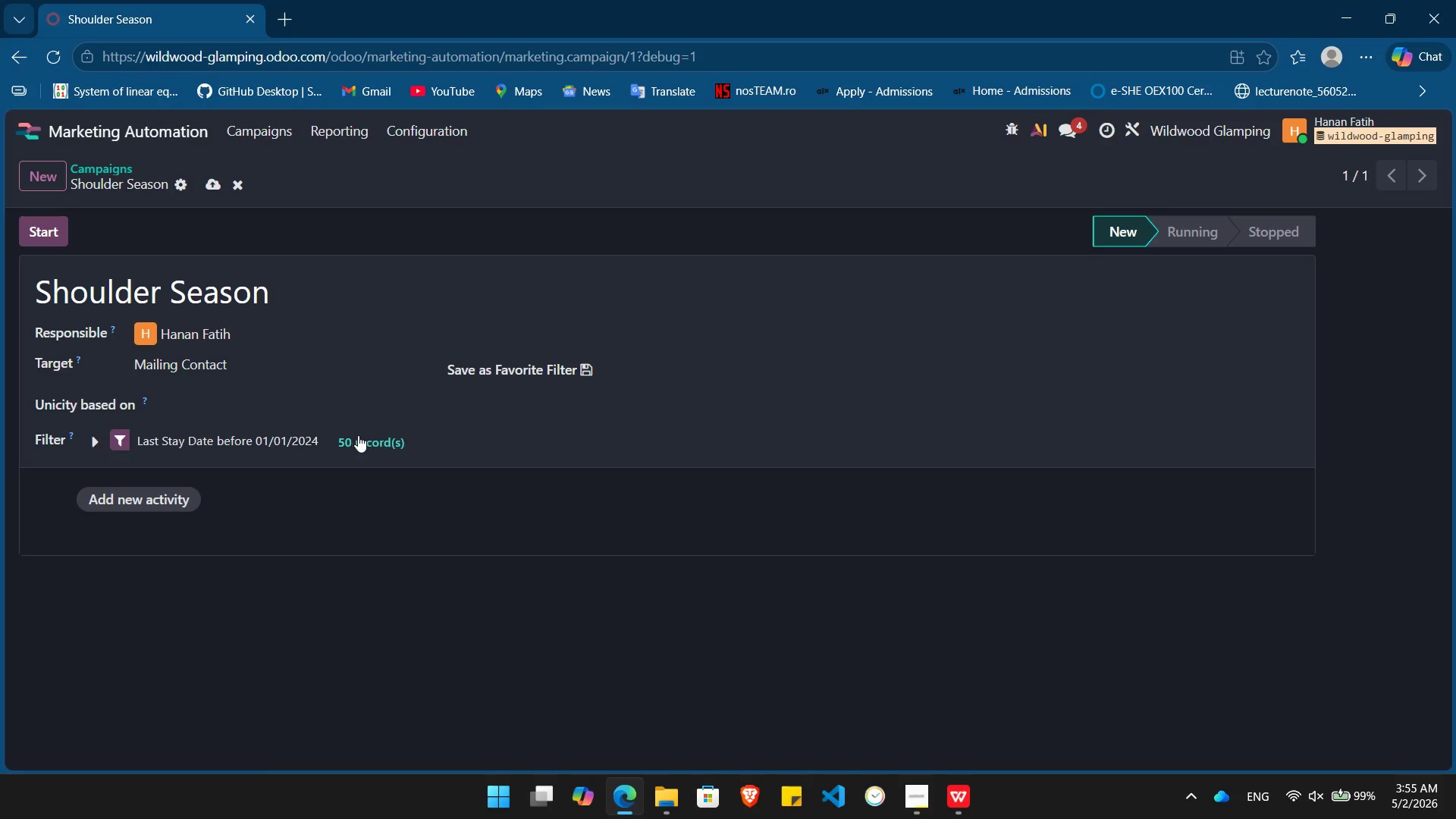 
left_click([359, 435])
 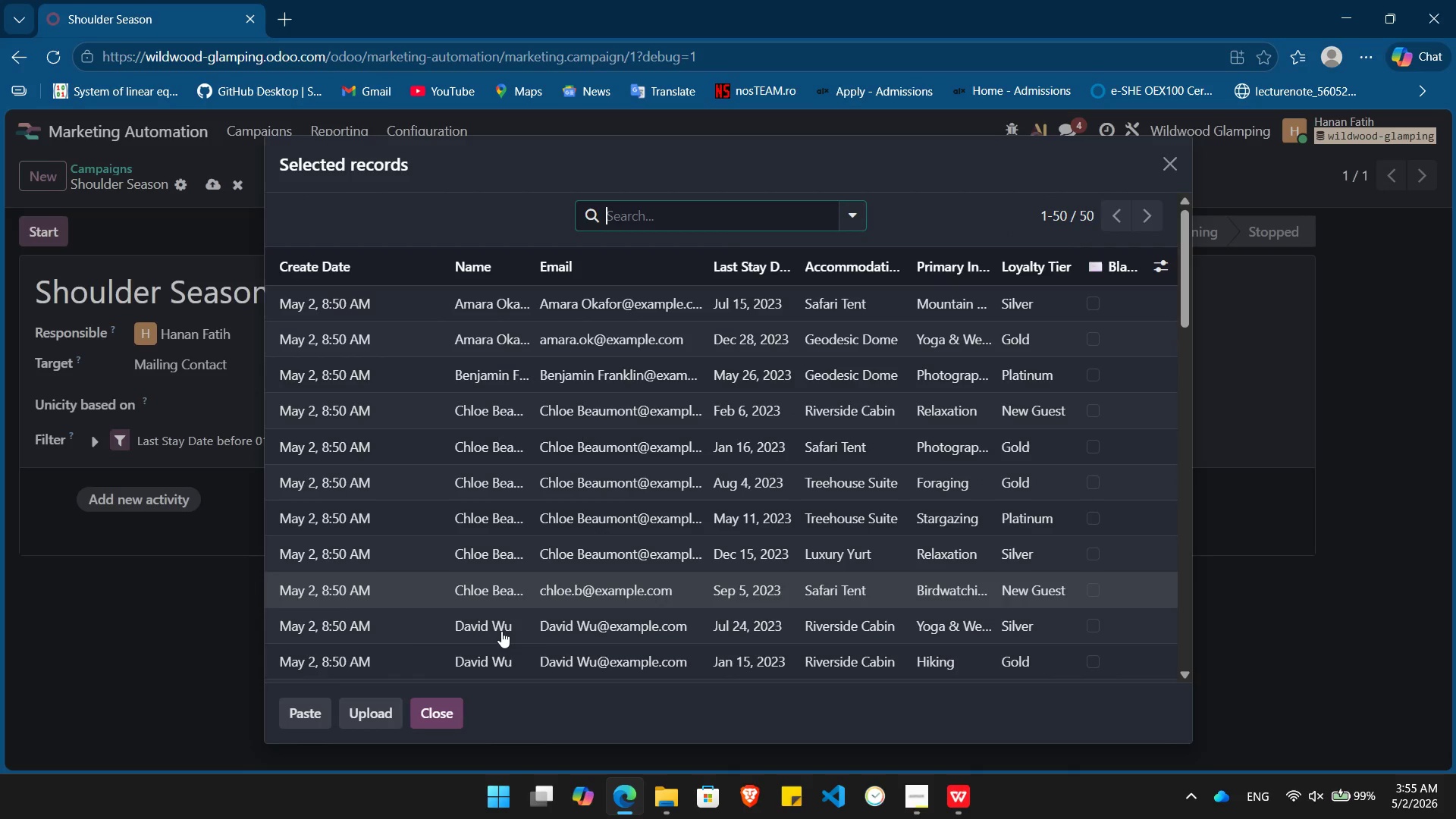 
wait(6.2)
 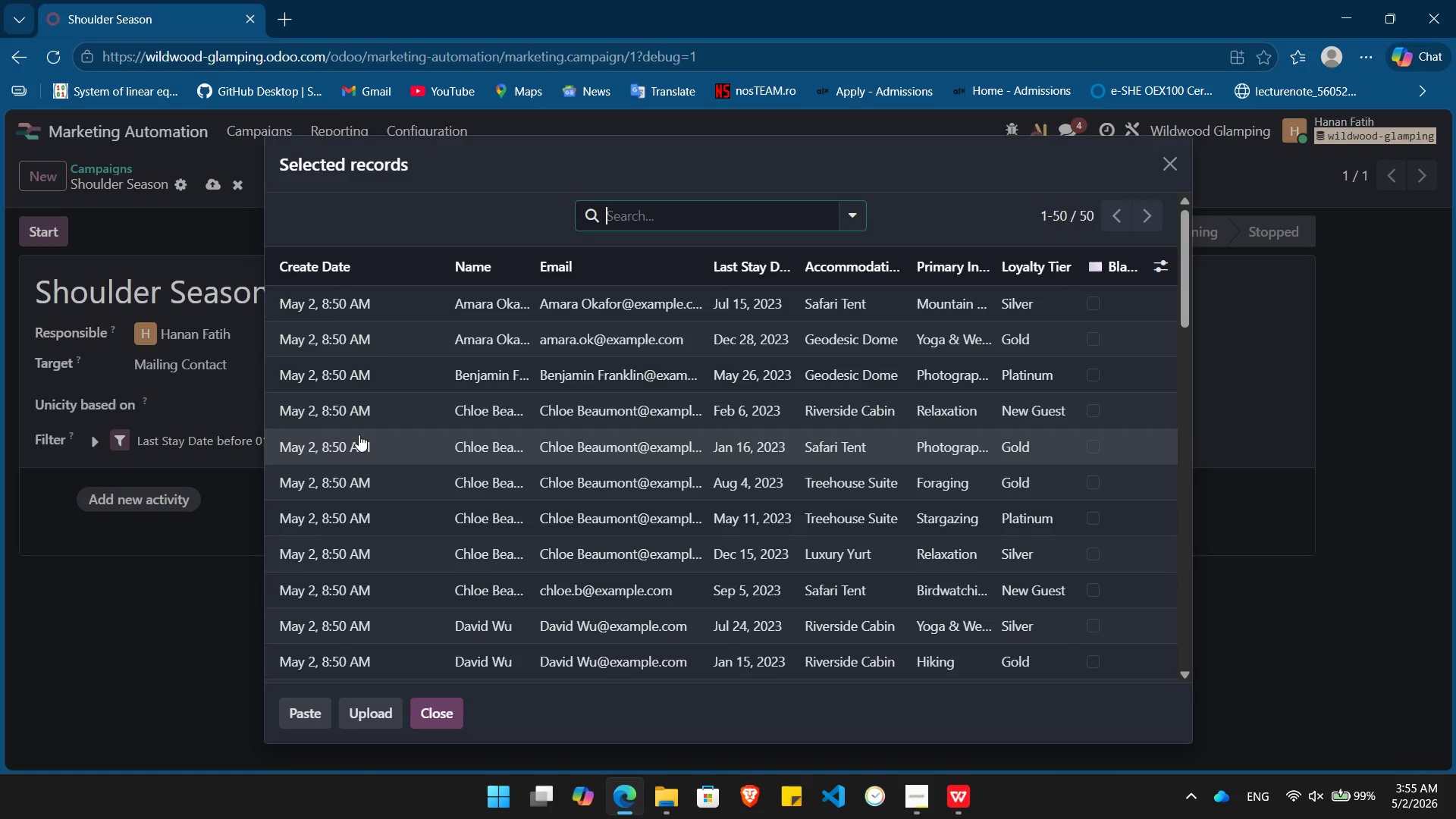 
left_click([440, 721])
 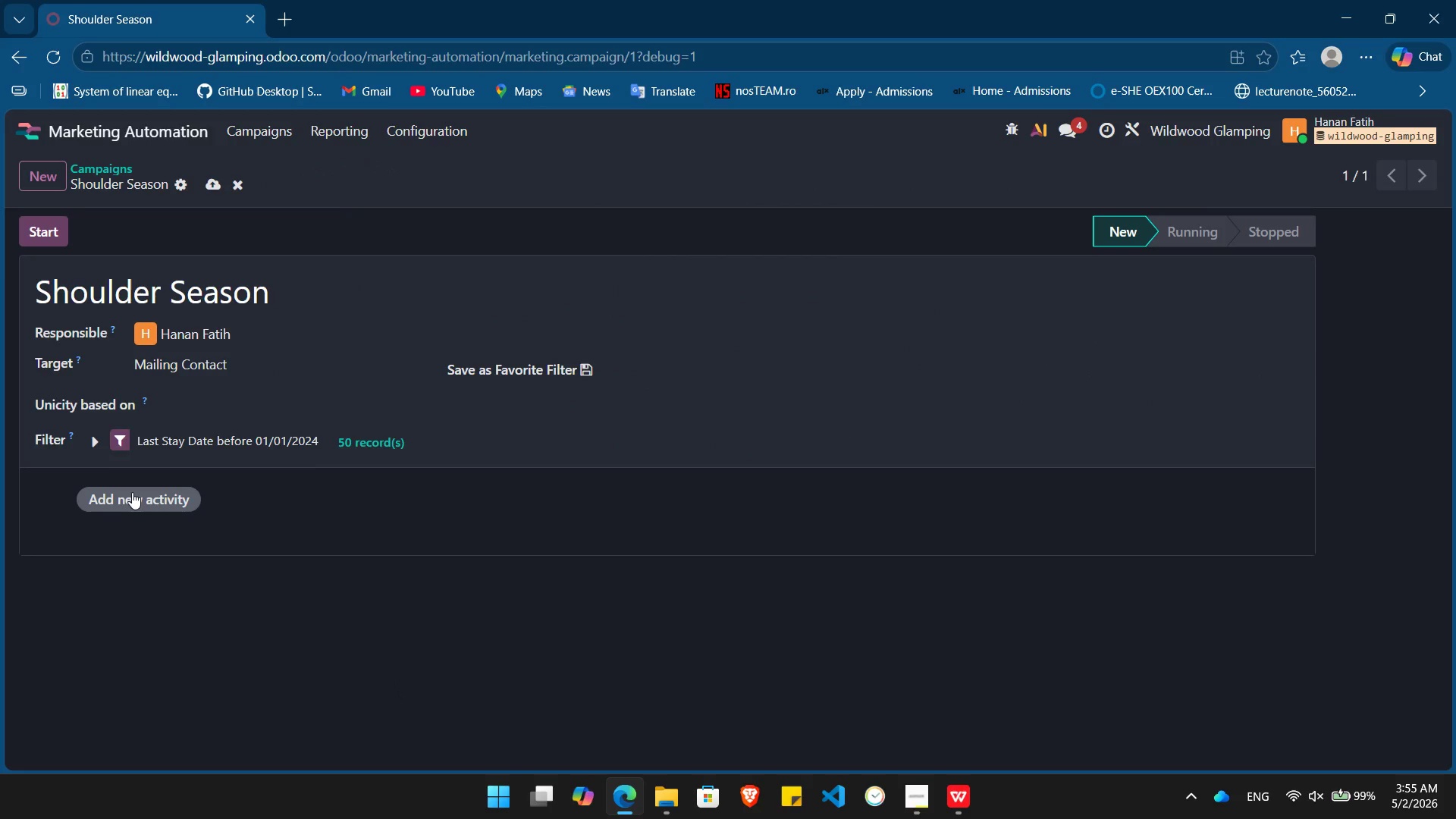 
left_click([132, 494])
 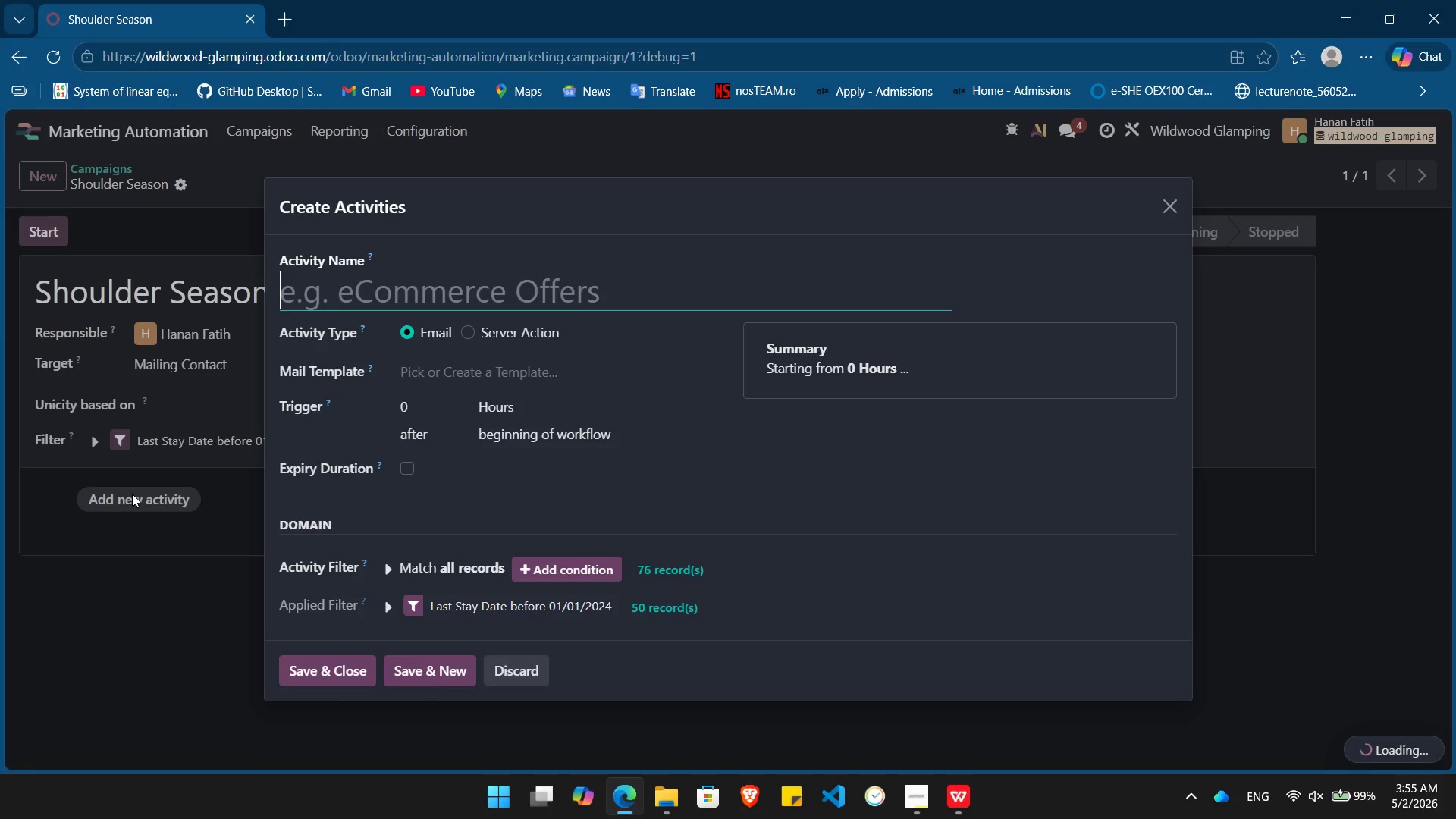 
wait(6.94)
 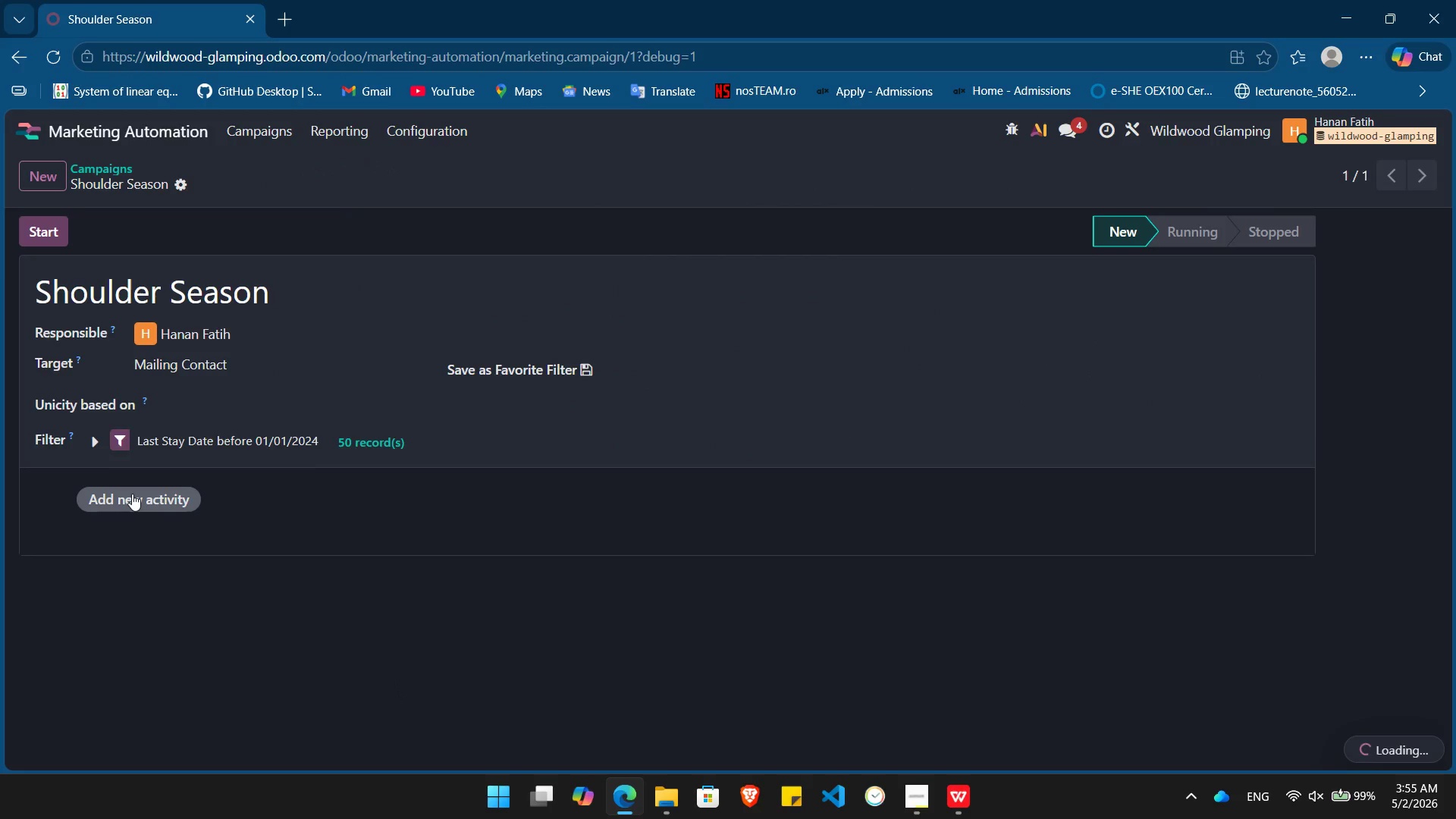 
type(The Value Hook)
 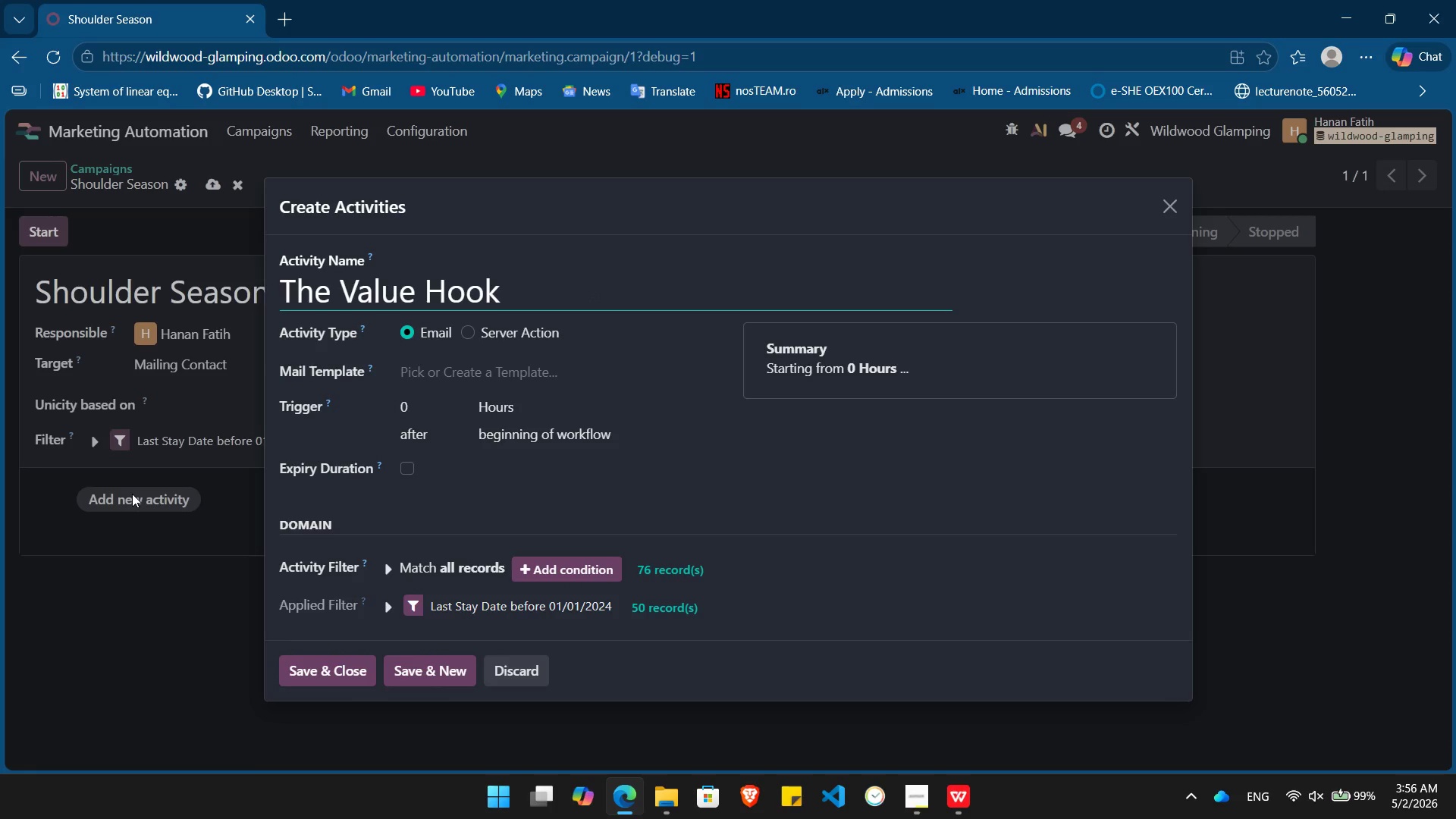 
left_click([565, 370])
 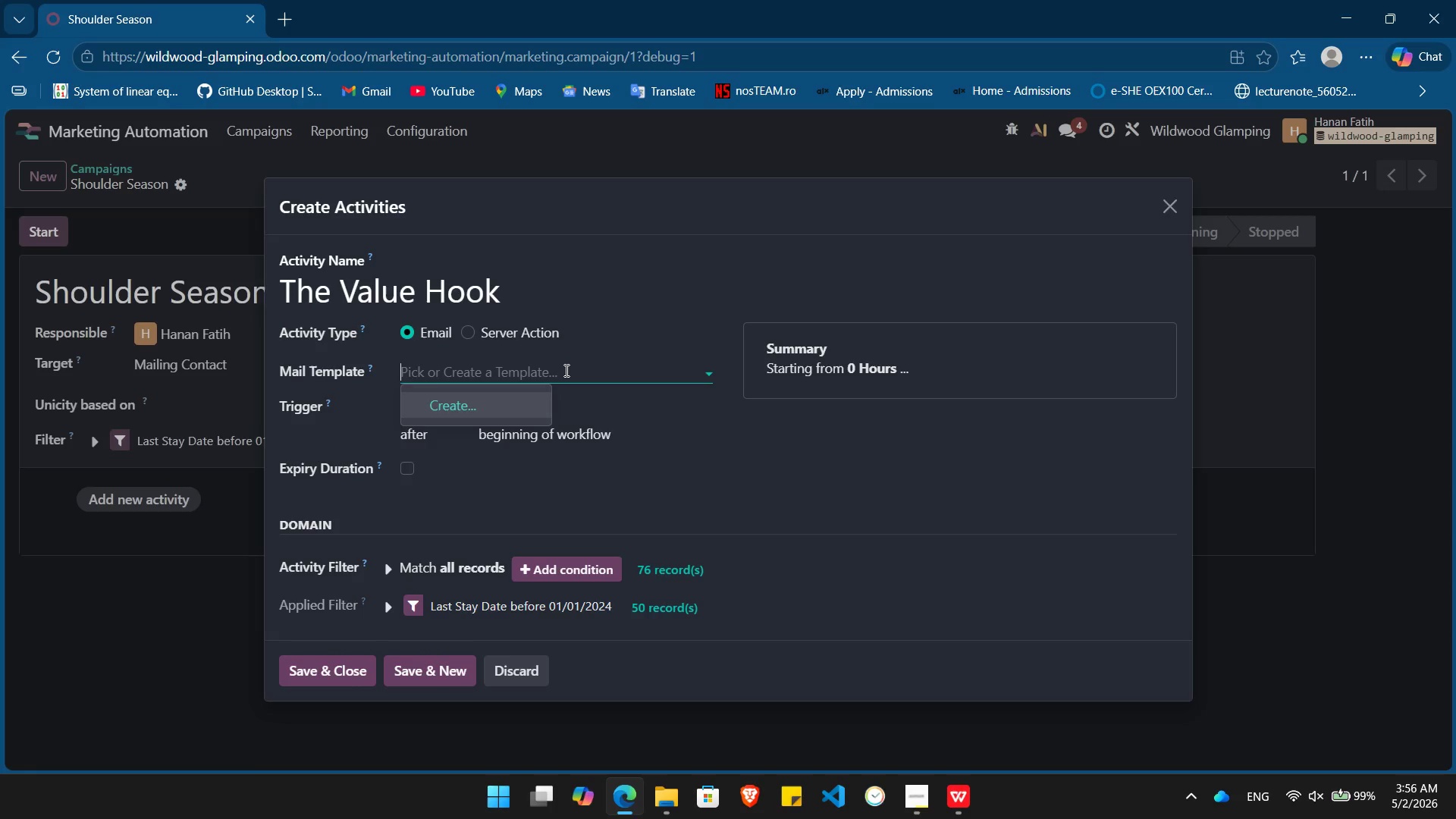 
wait(9.47)
 